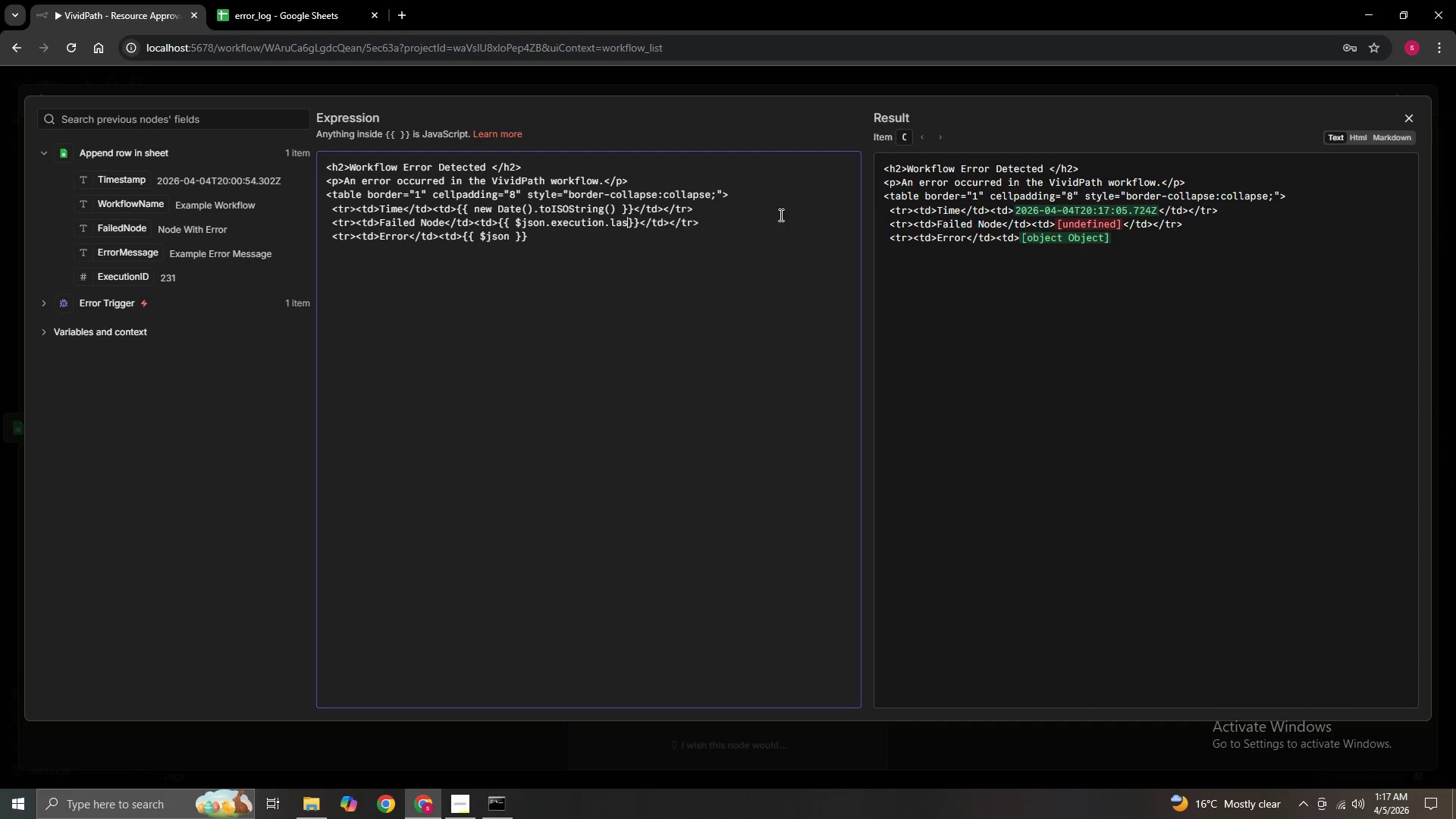 
key(Backspace)
 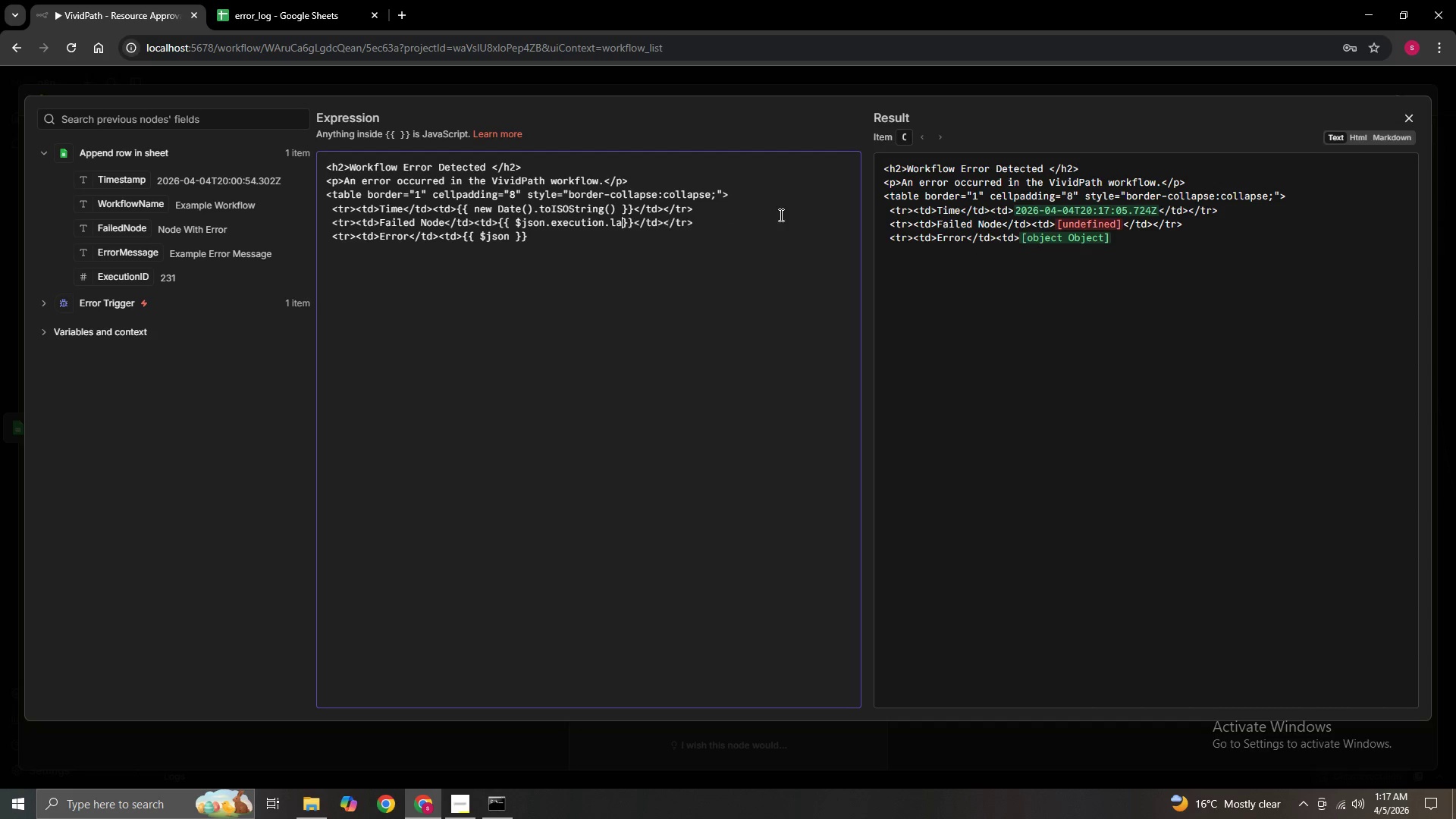 
key(Backspace)
 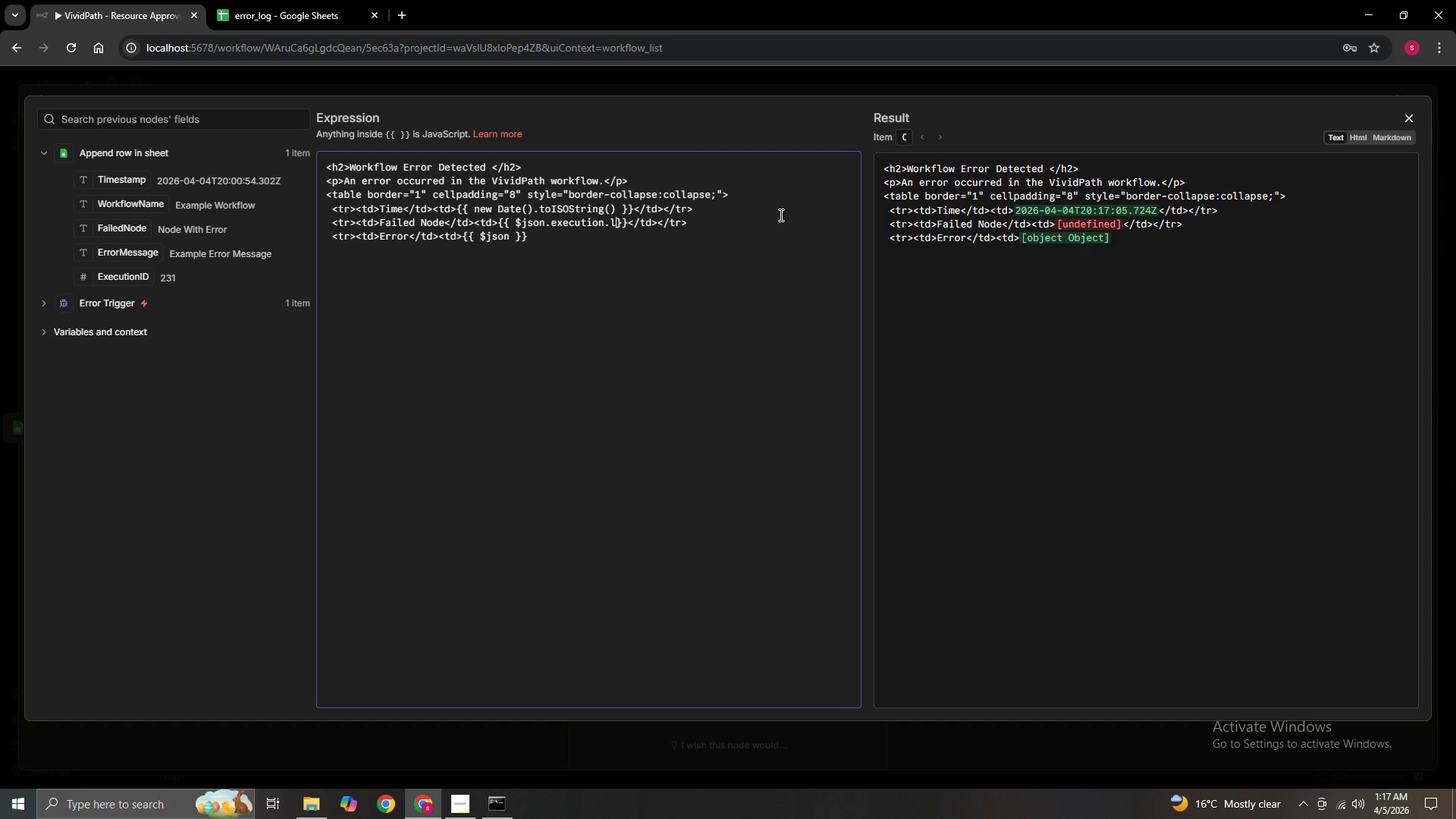 
key(Backspace)
 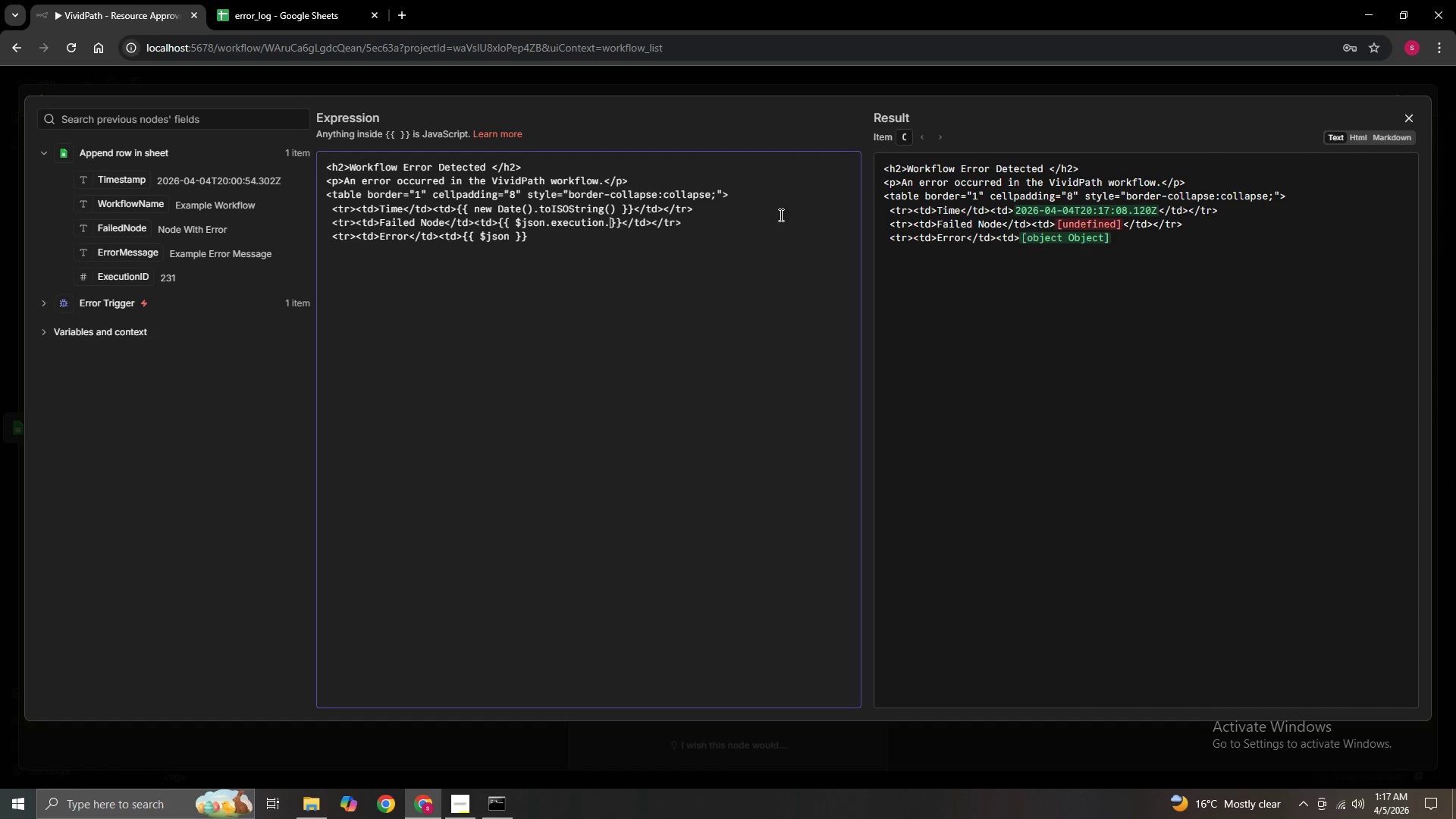 
key(Backspace)
 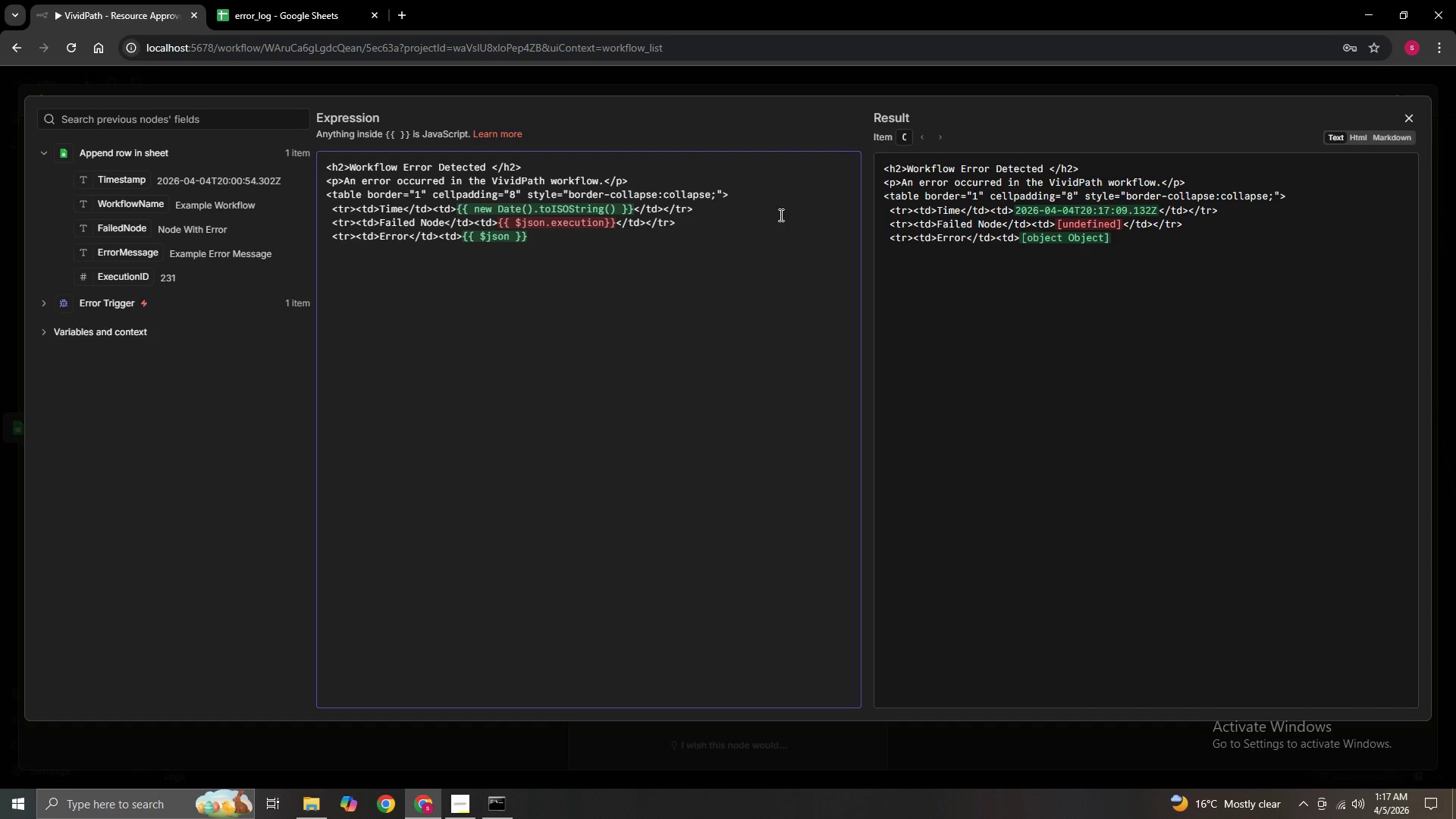 
key(Period)
 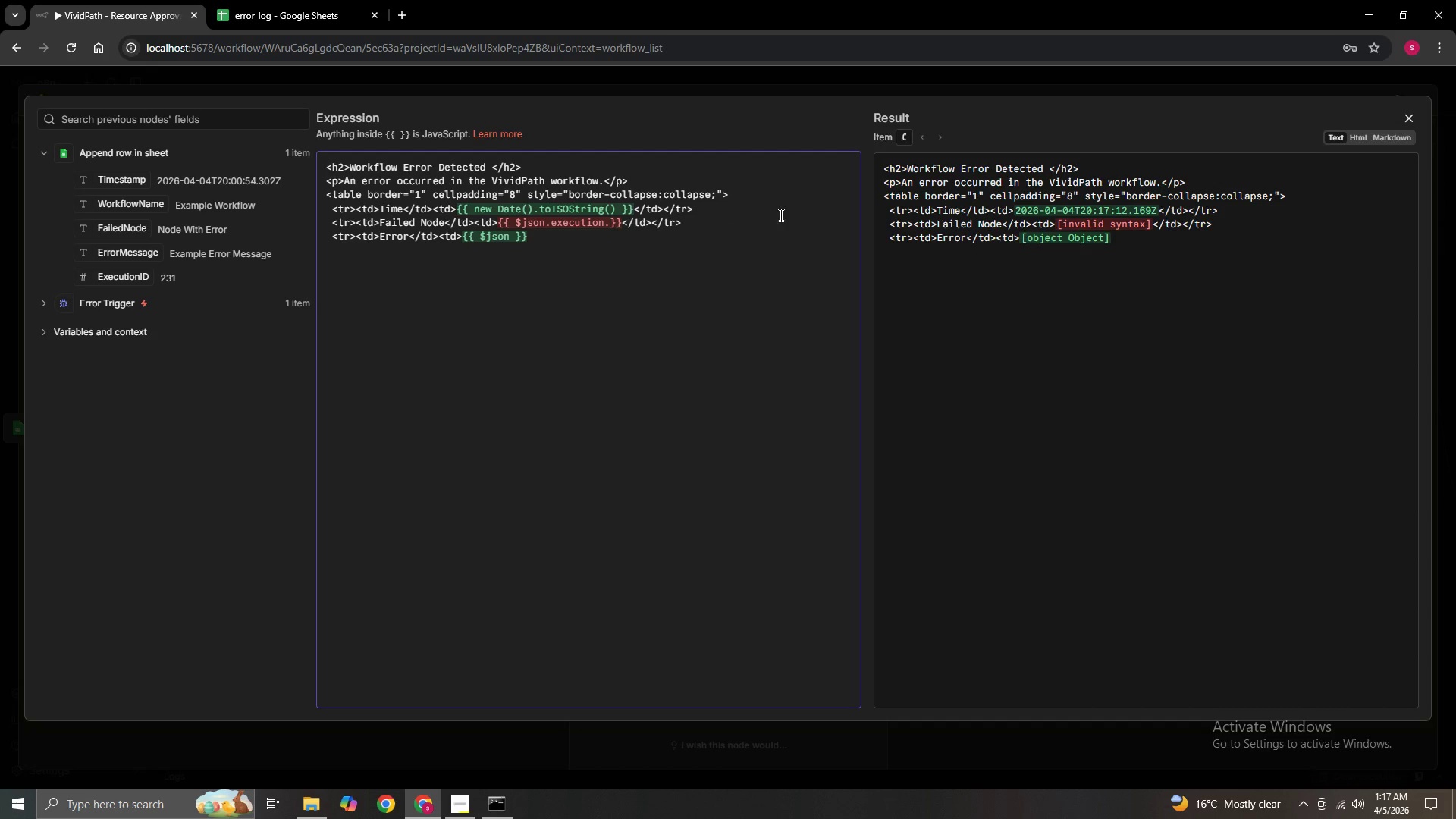 
key(Backspace)
 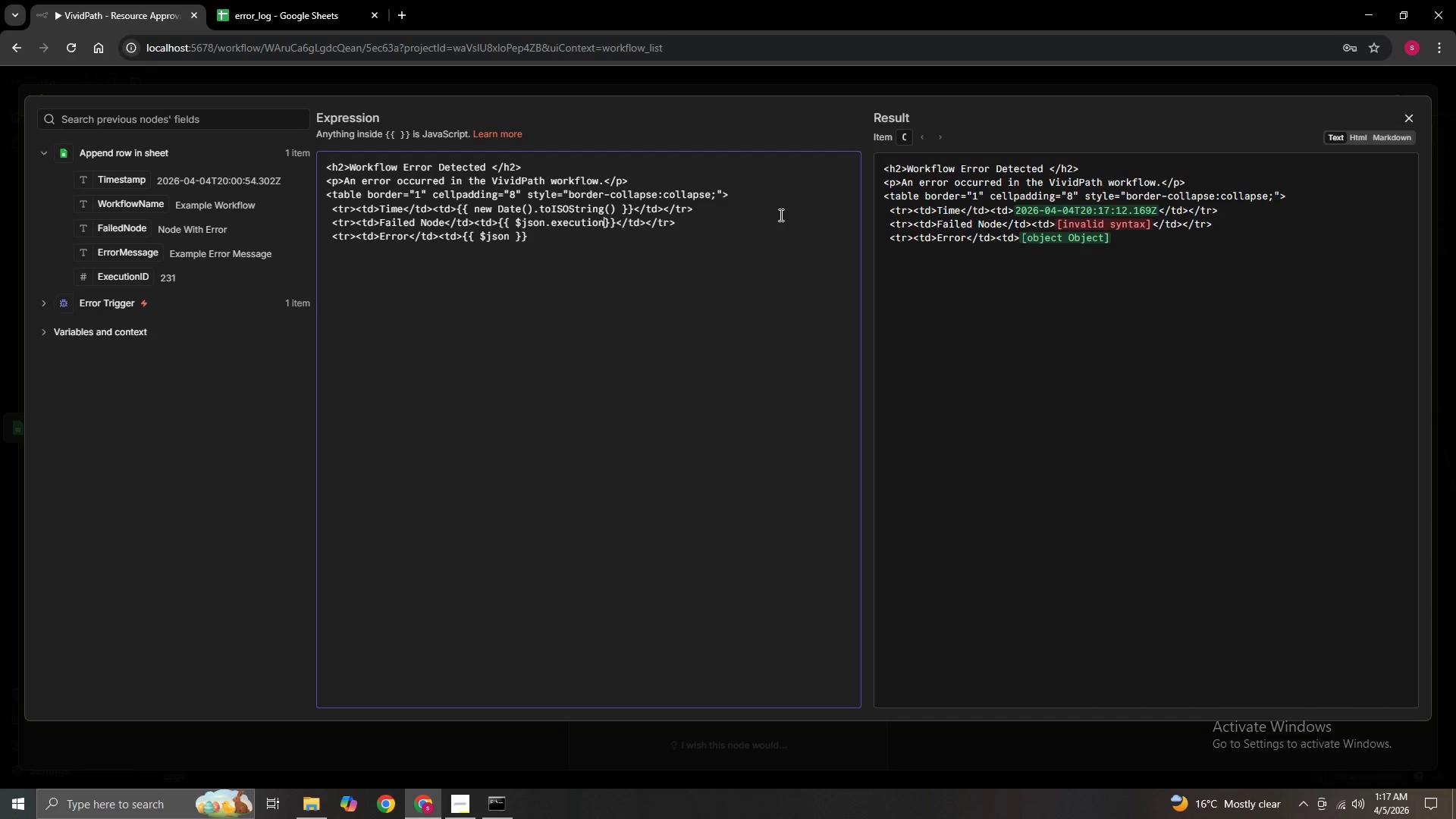 
key(Backspace)
 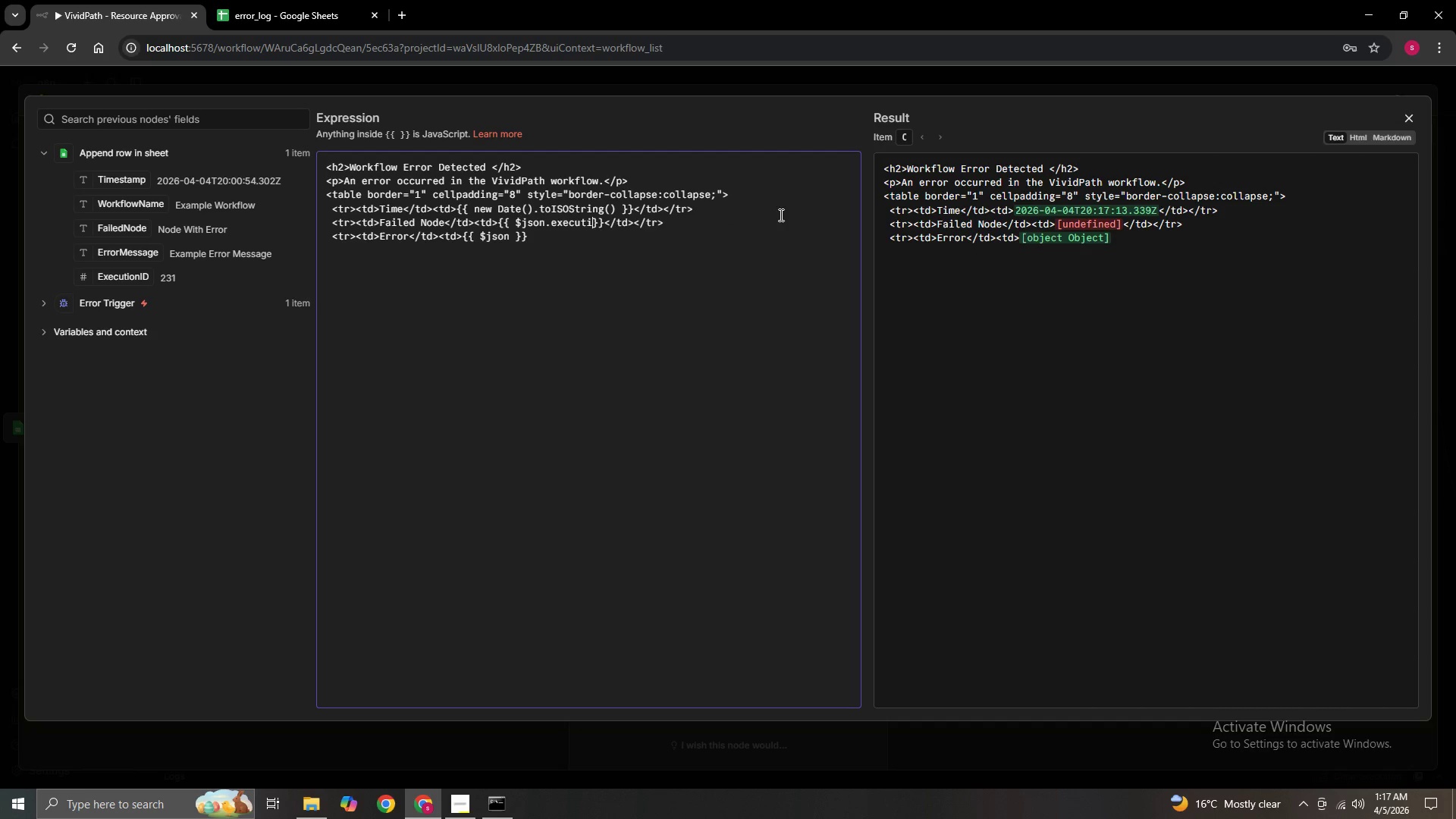 
key(Backspace)
 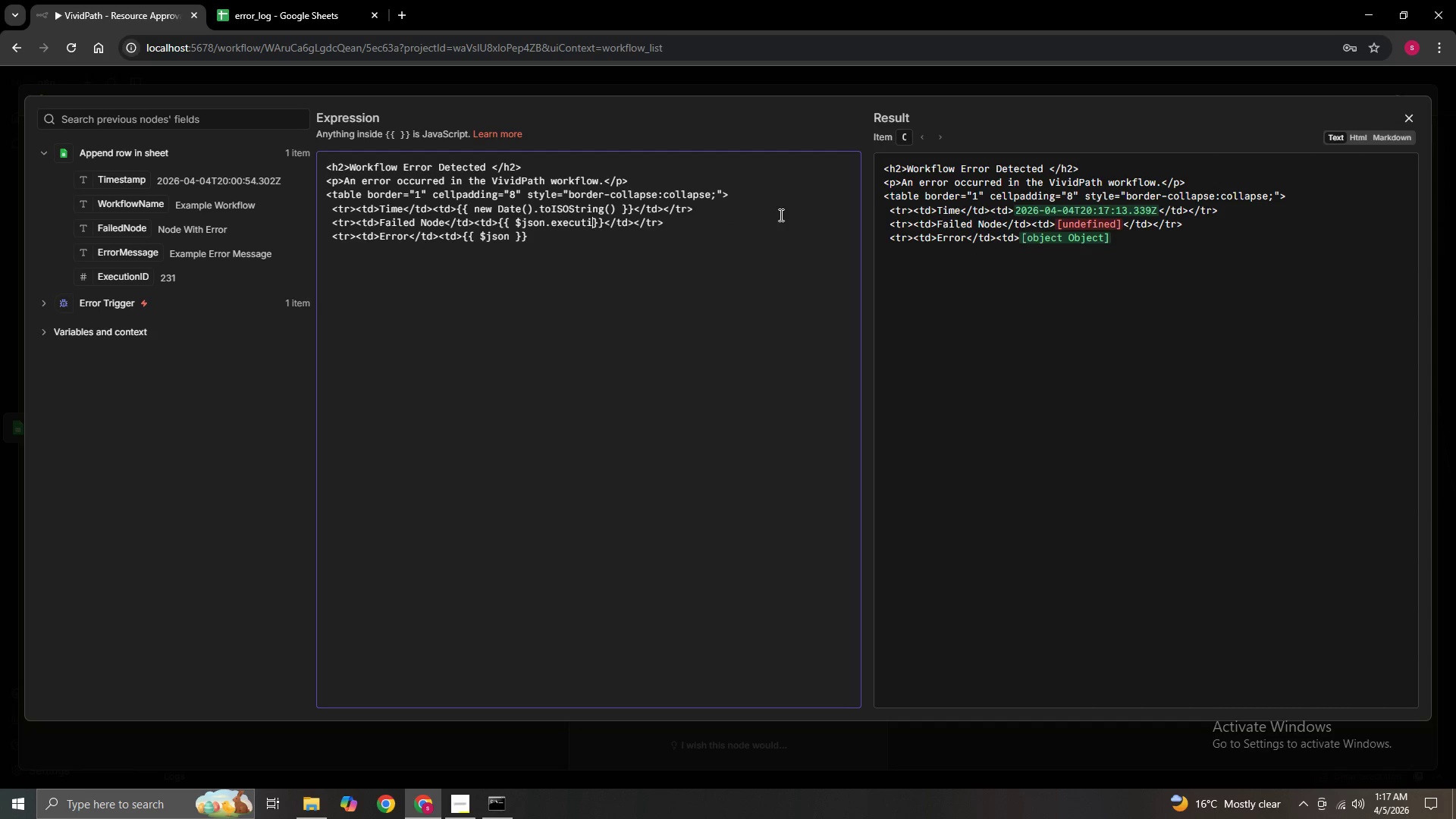 
key(Backspace)
 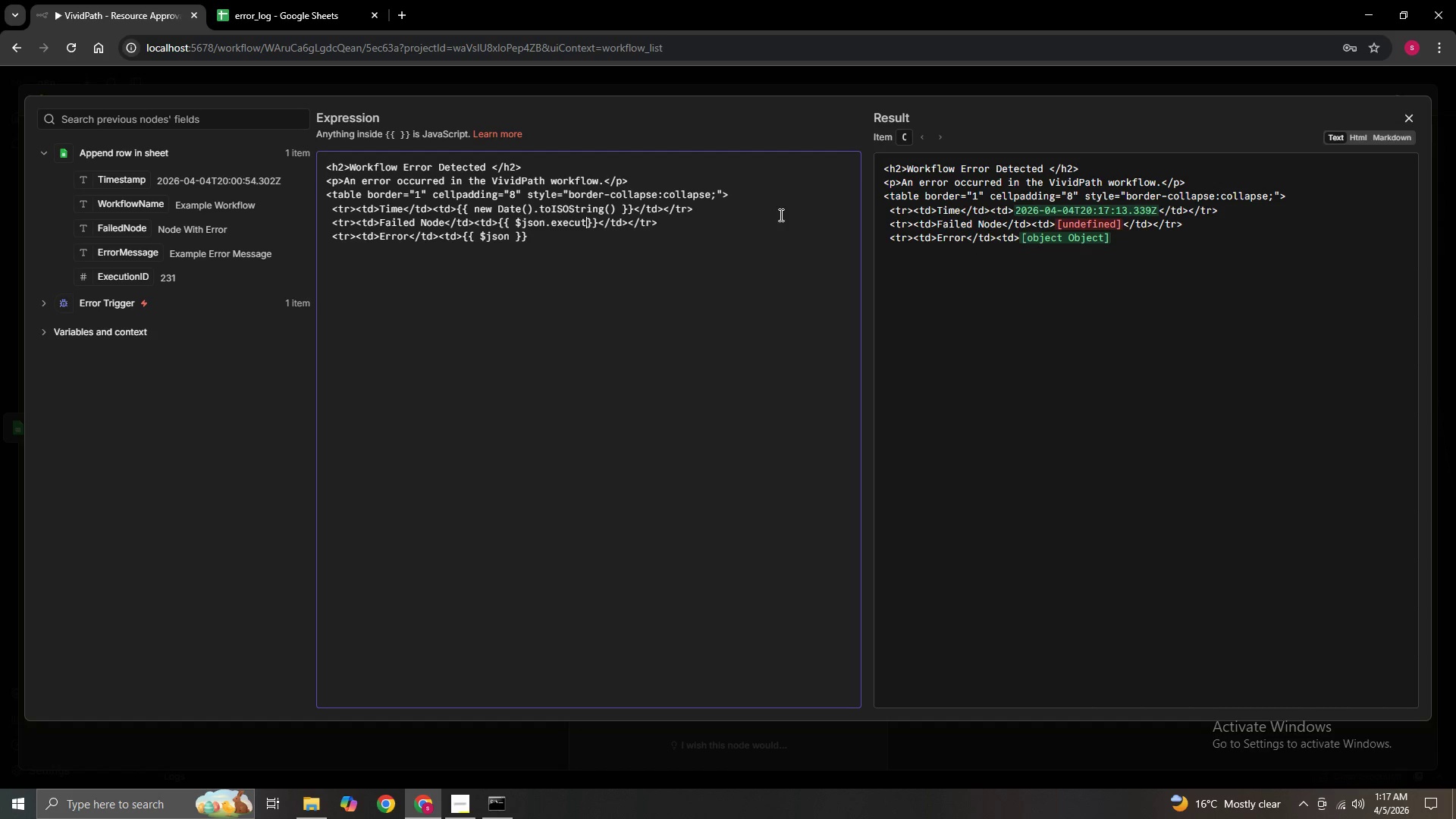 
key(Backspace)
 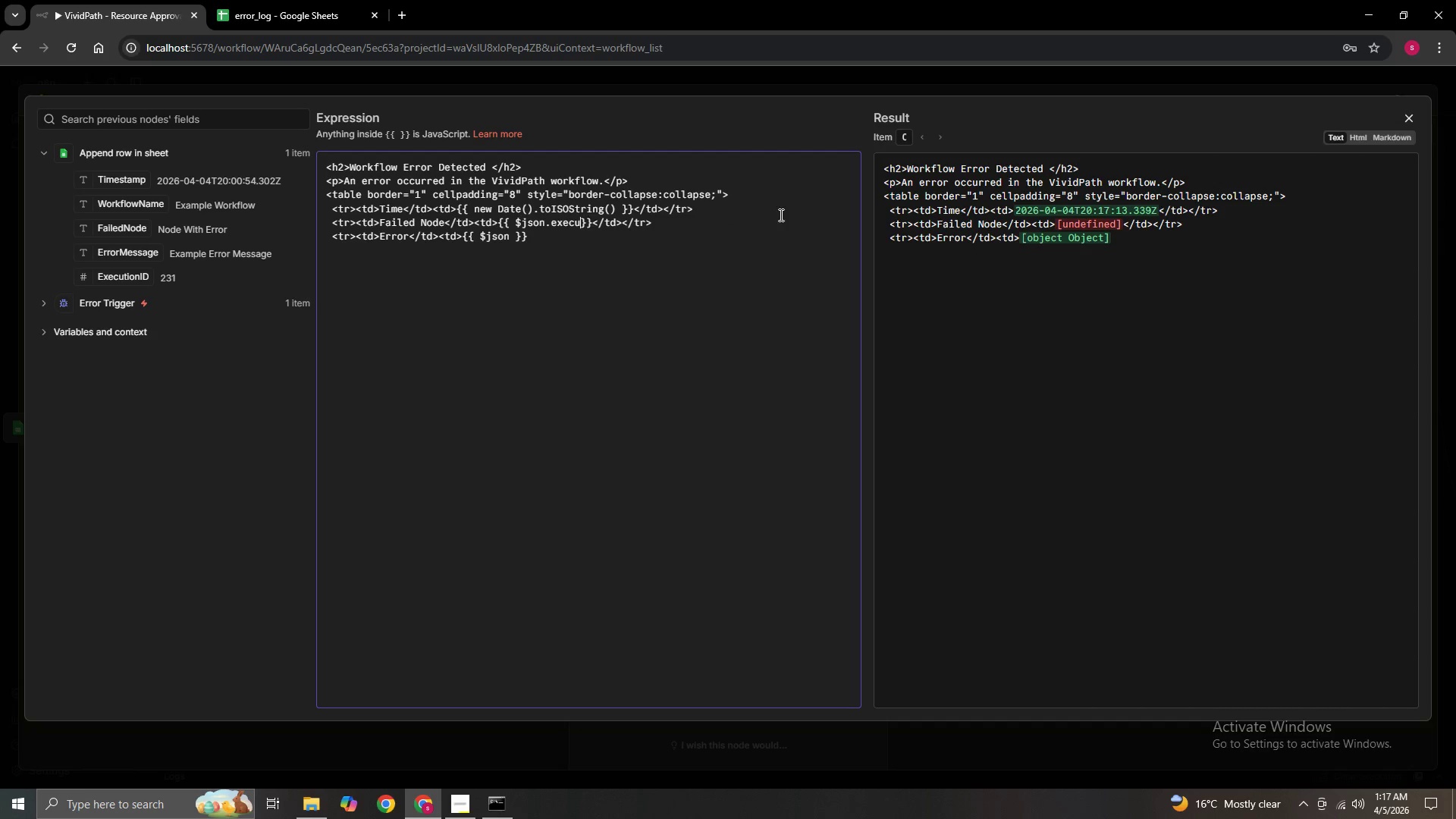 
key(Backspace)
 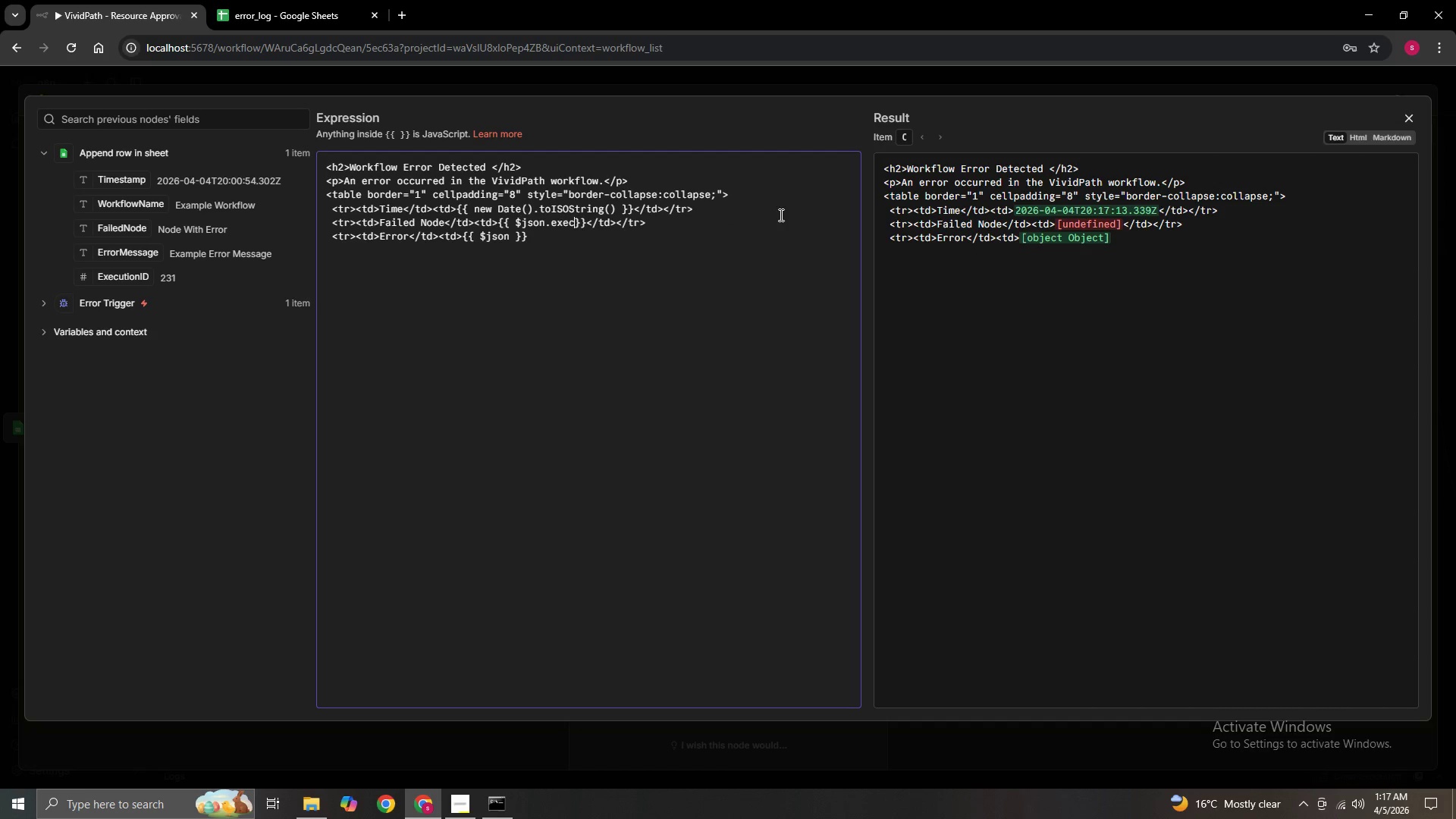 
key(Backspace)
 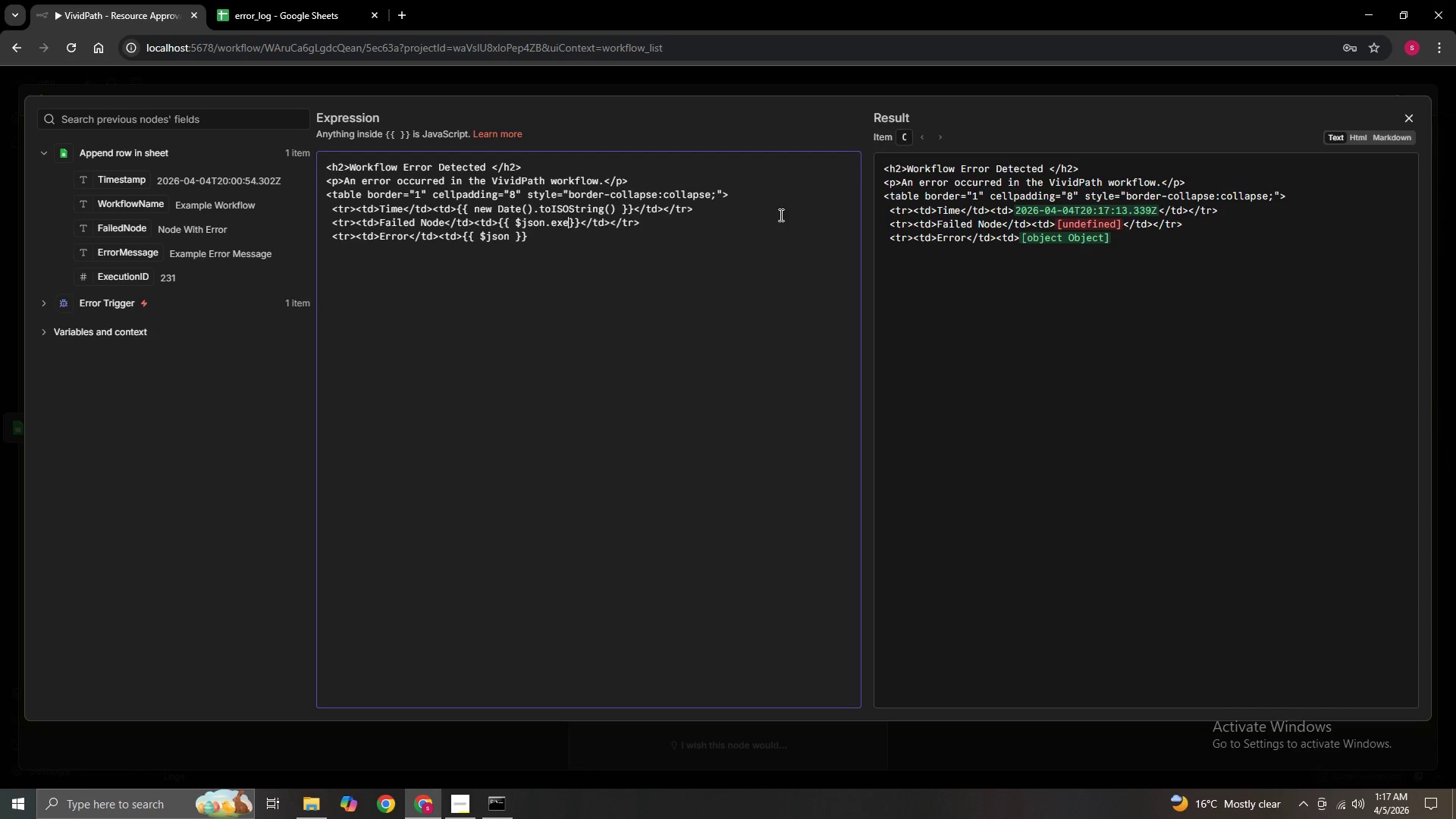 
key(Backspace)
 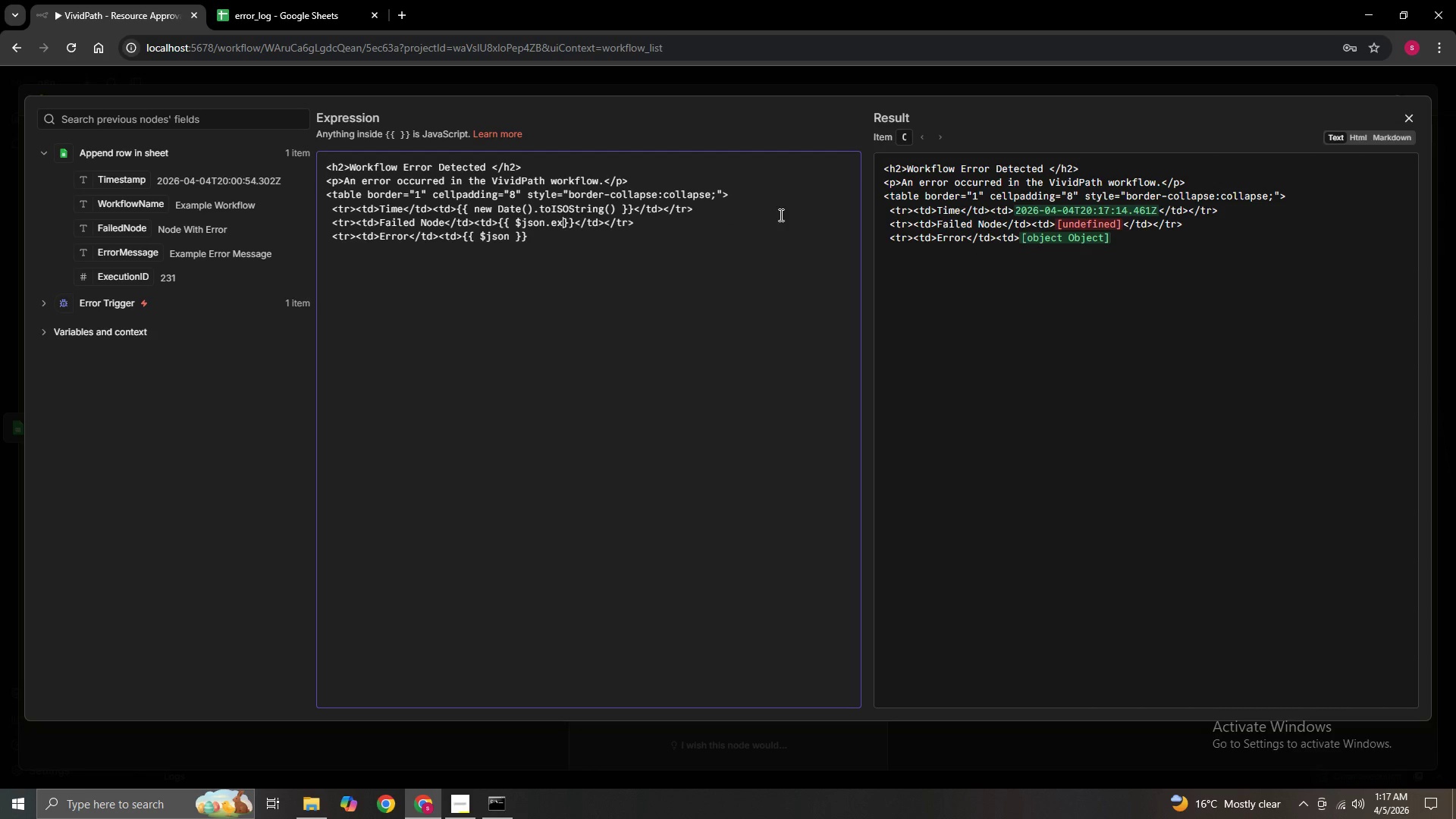 
key(Backspace)
 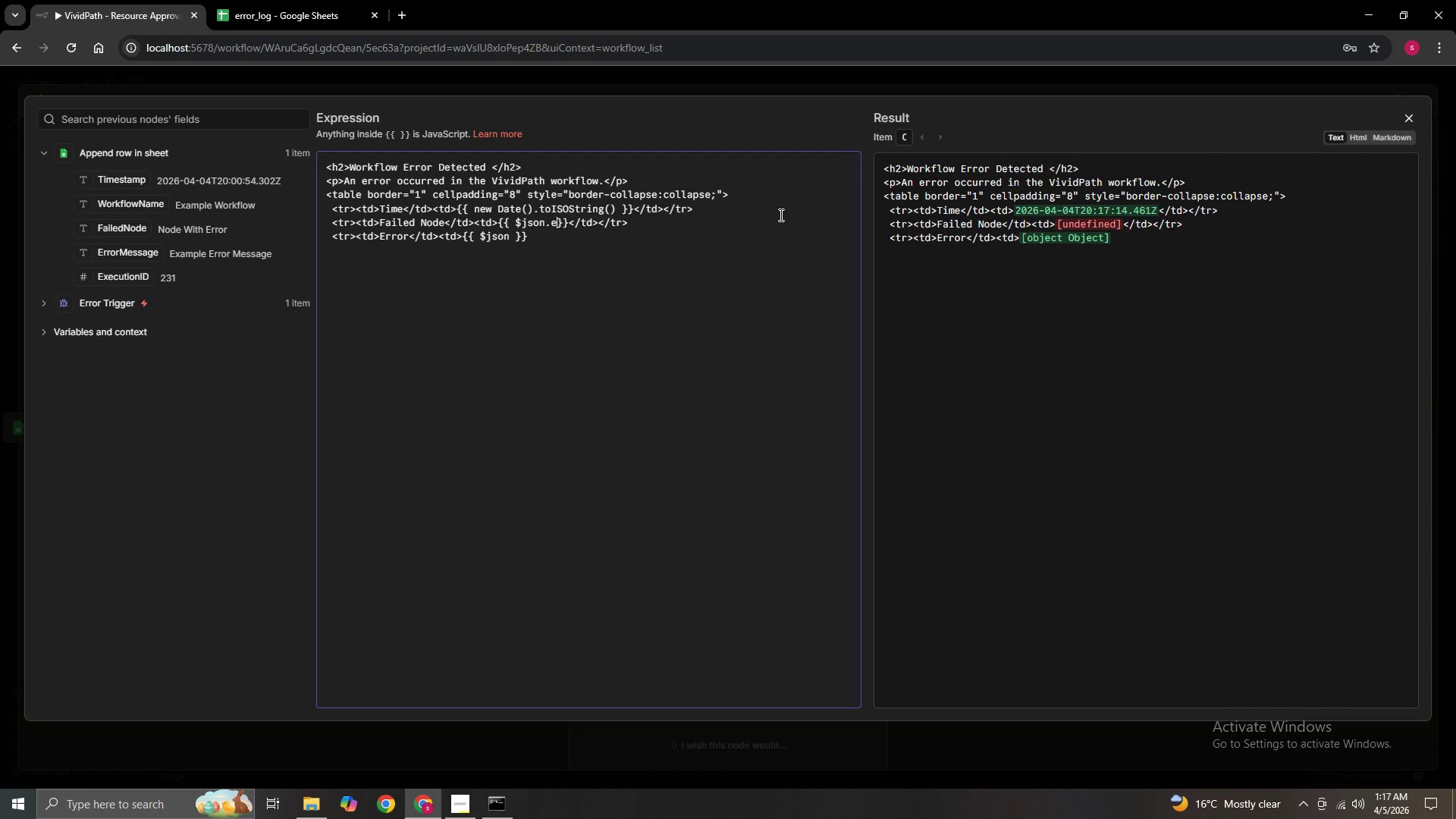 
key(Backspace)
 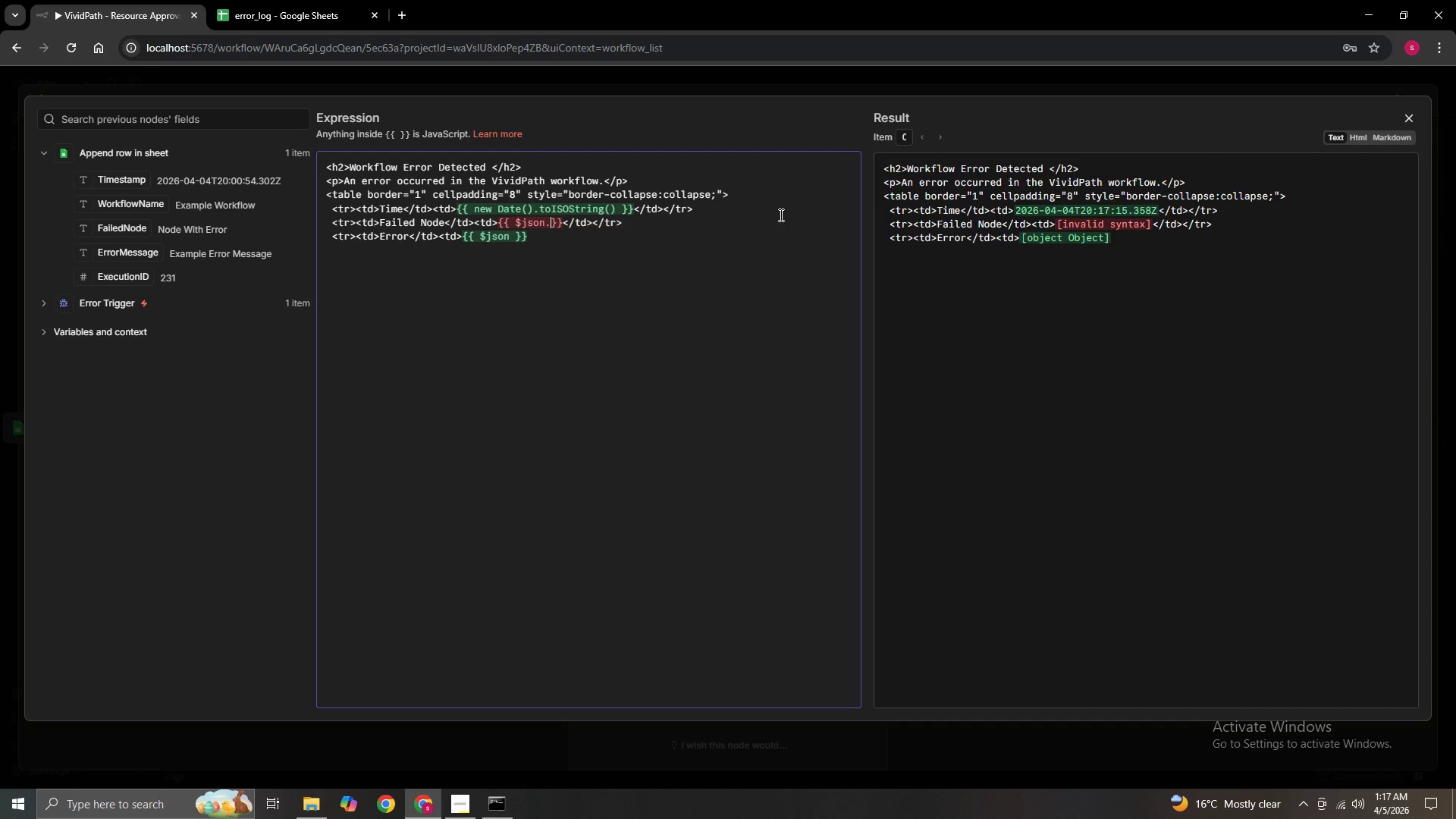 
key(Backspace)
 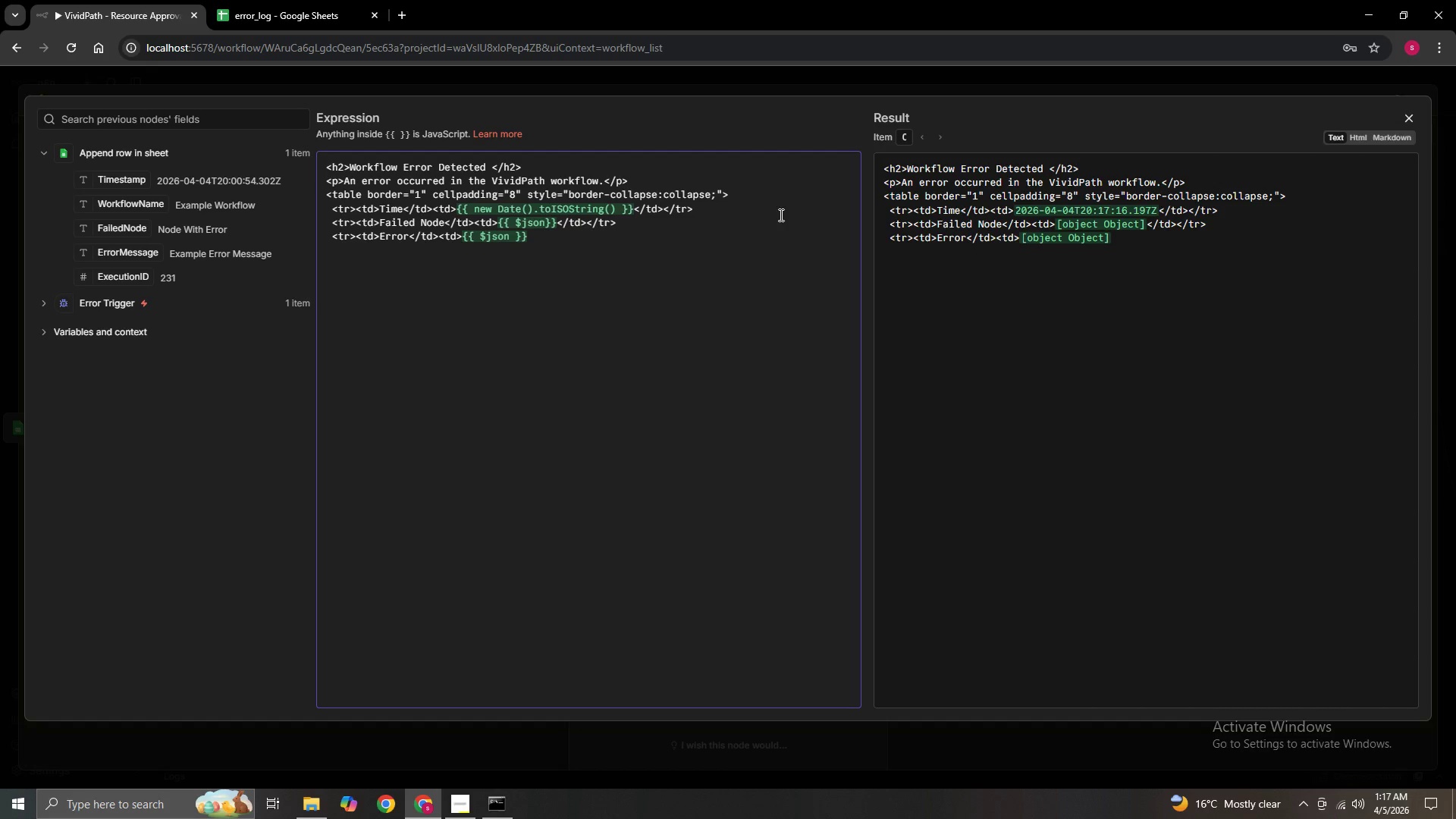 
type(.execution.last)
 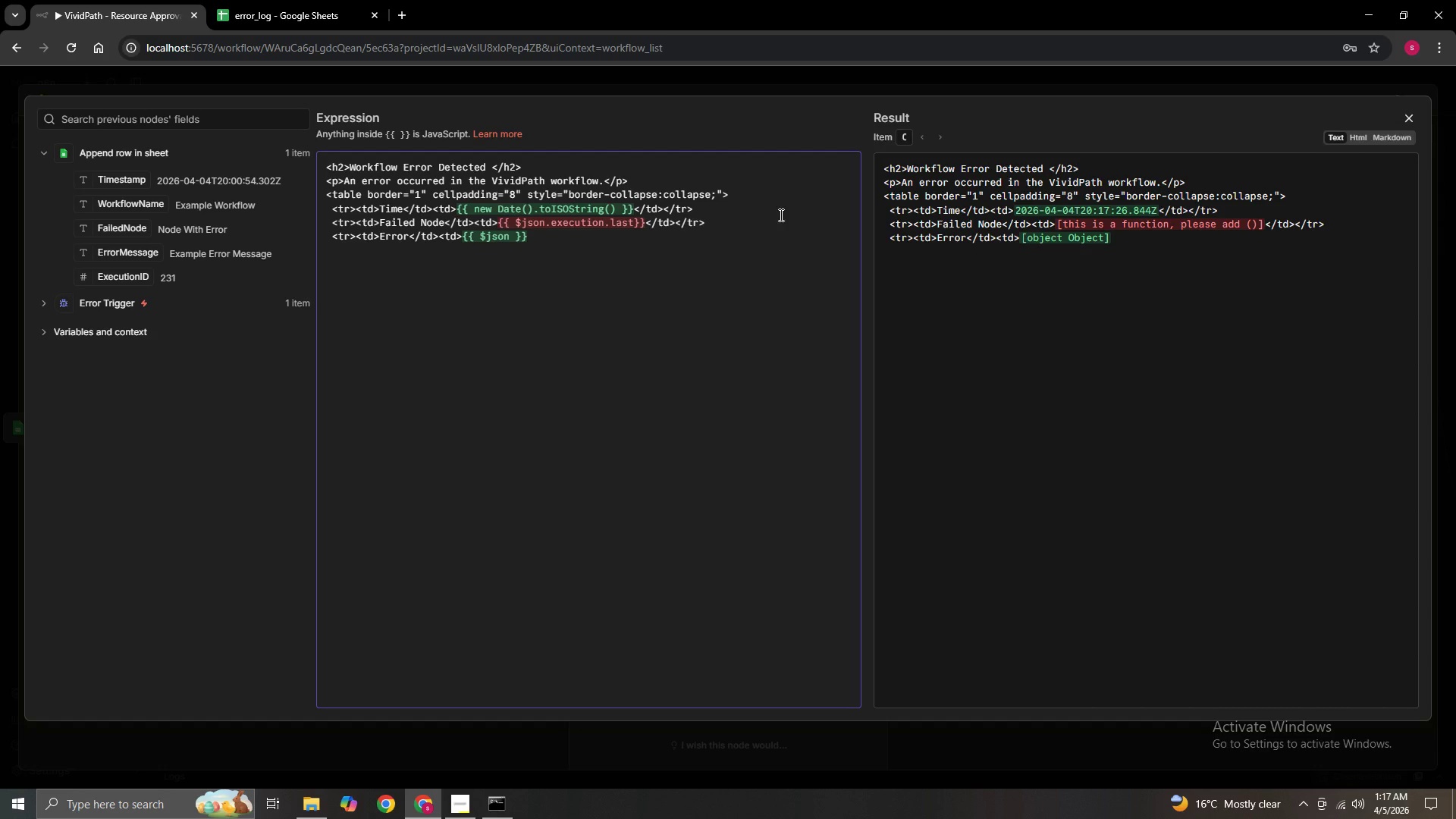 
type(NodeEXE)
key(Backspace)
key(Backspace)
type(xecuted)
 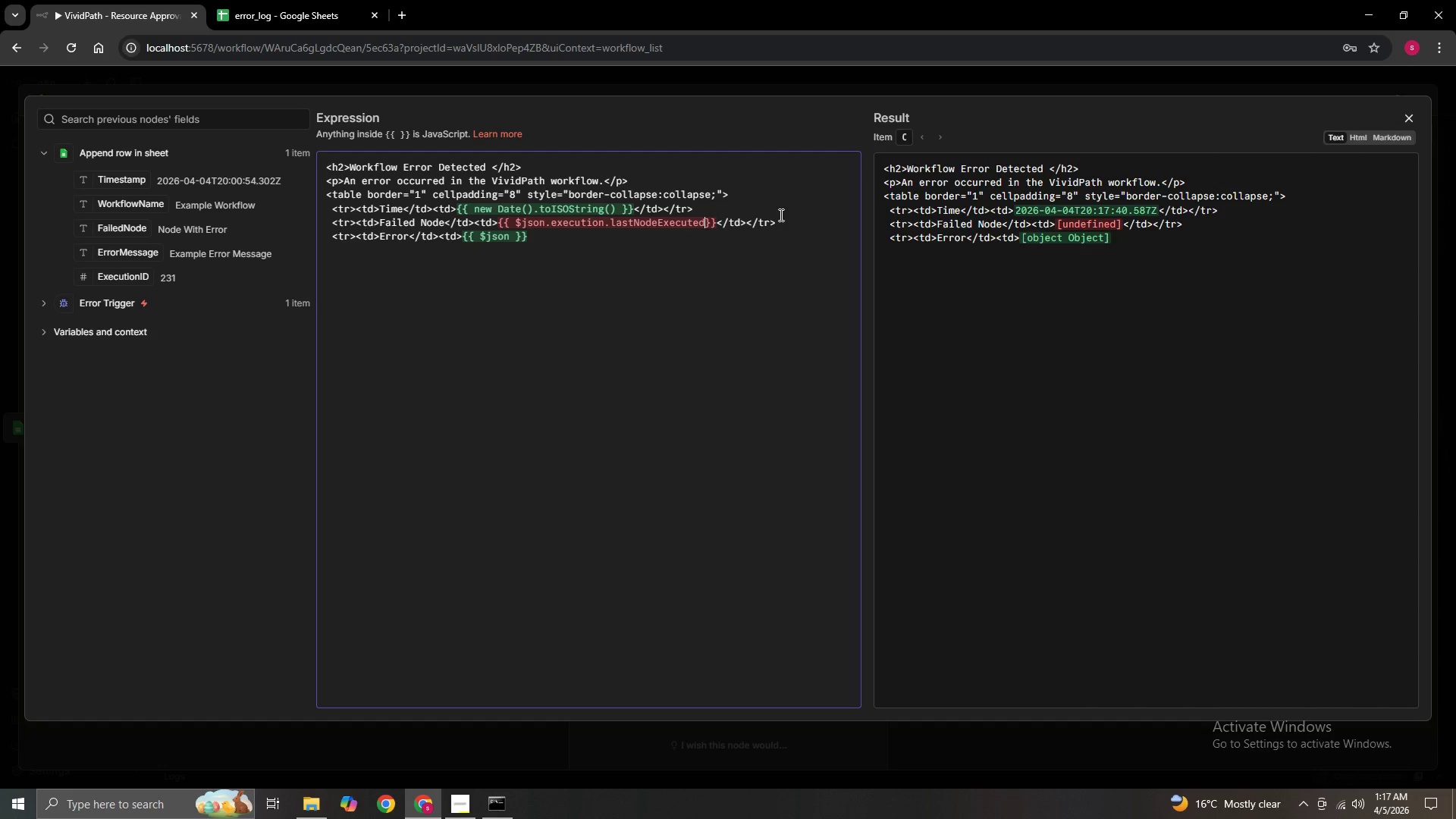 
left_click([783, 226])
 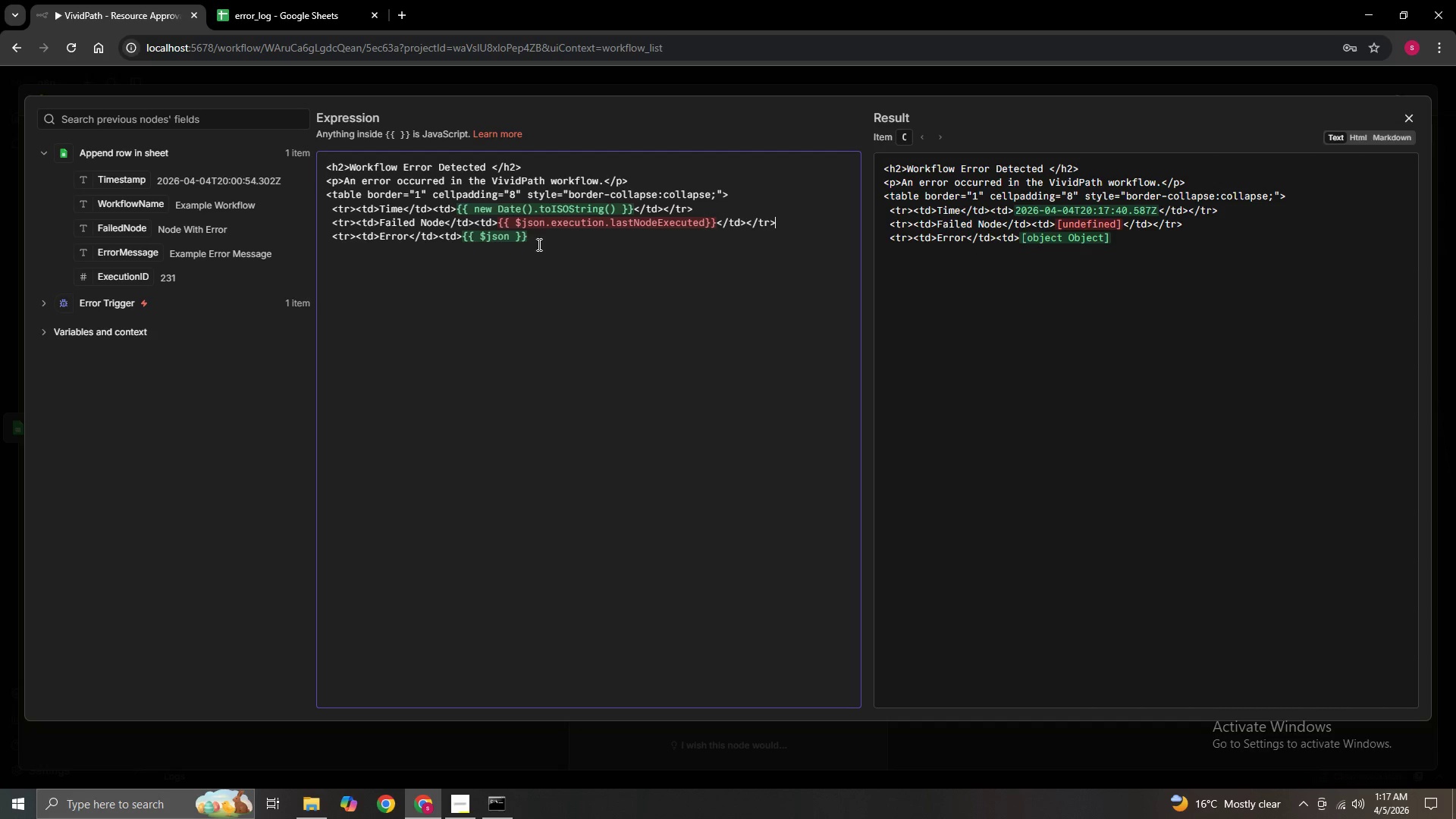 
left_click([511, 237])
 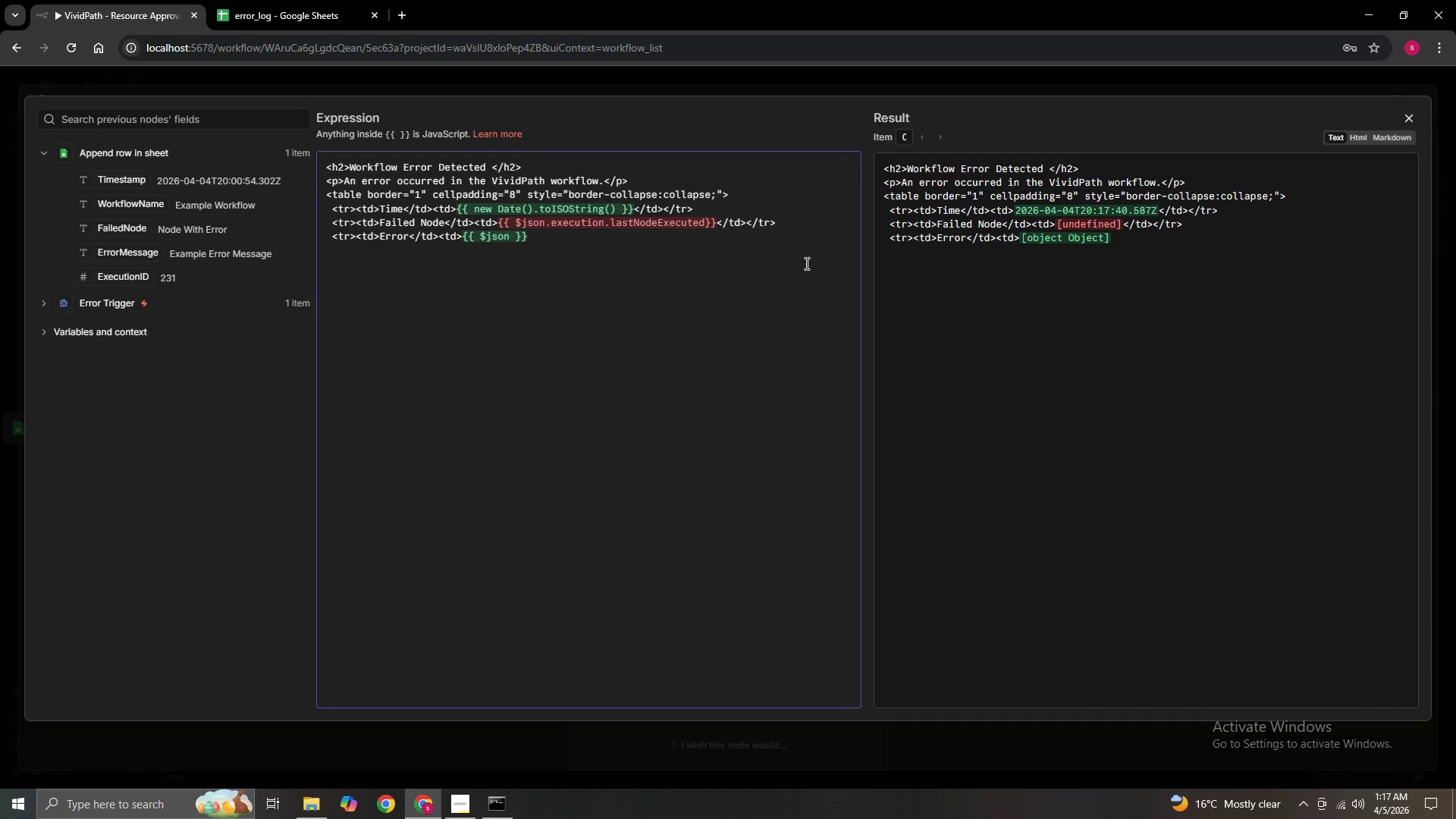 
key(Period)
 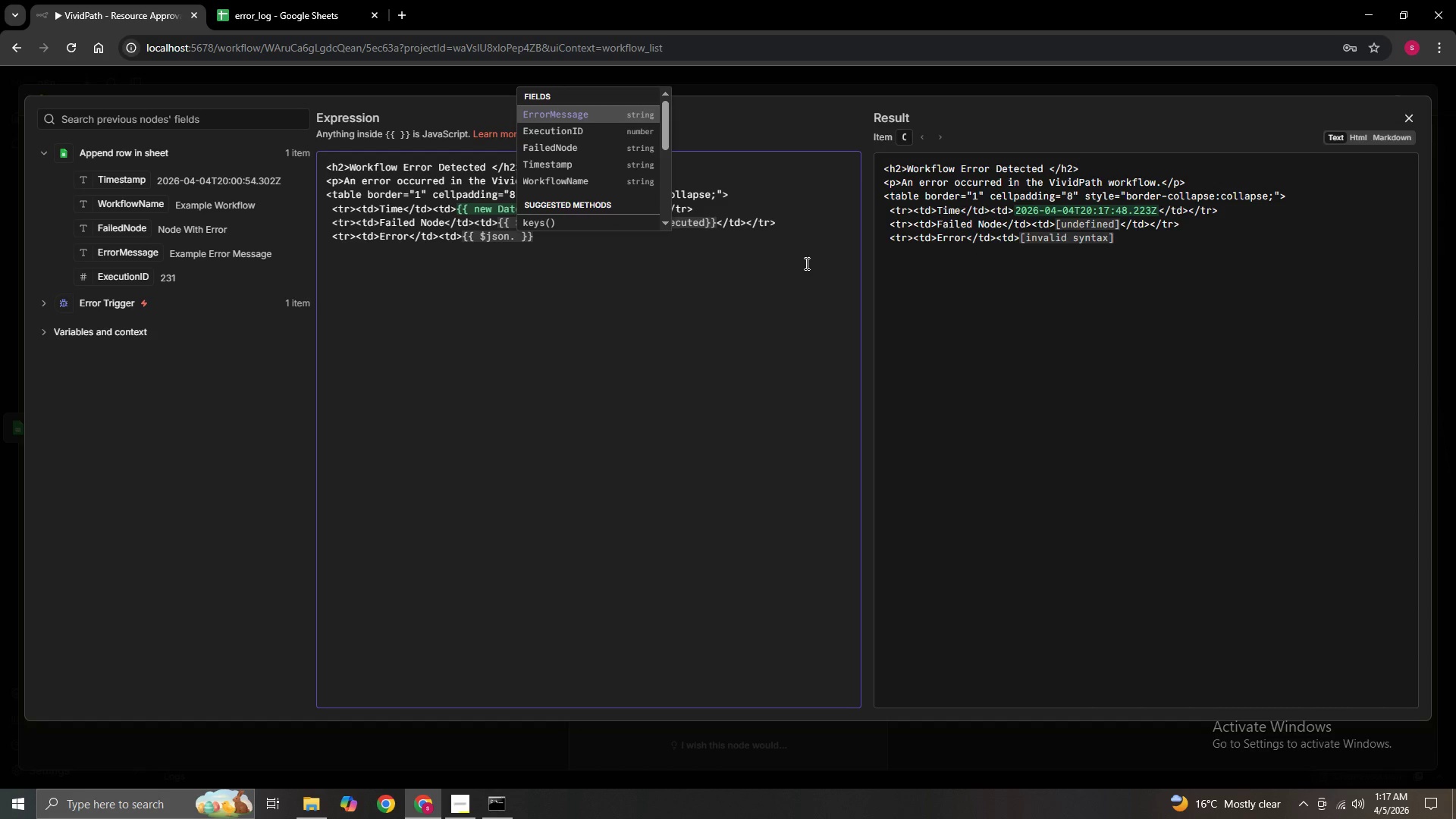 
type(execution.error)
 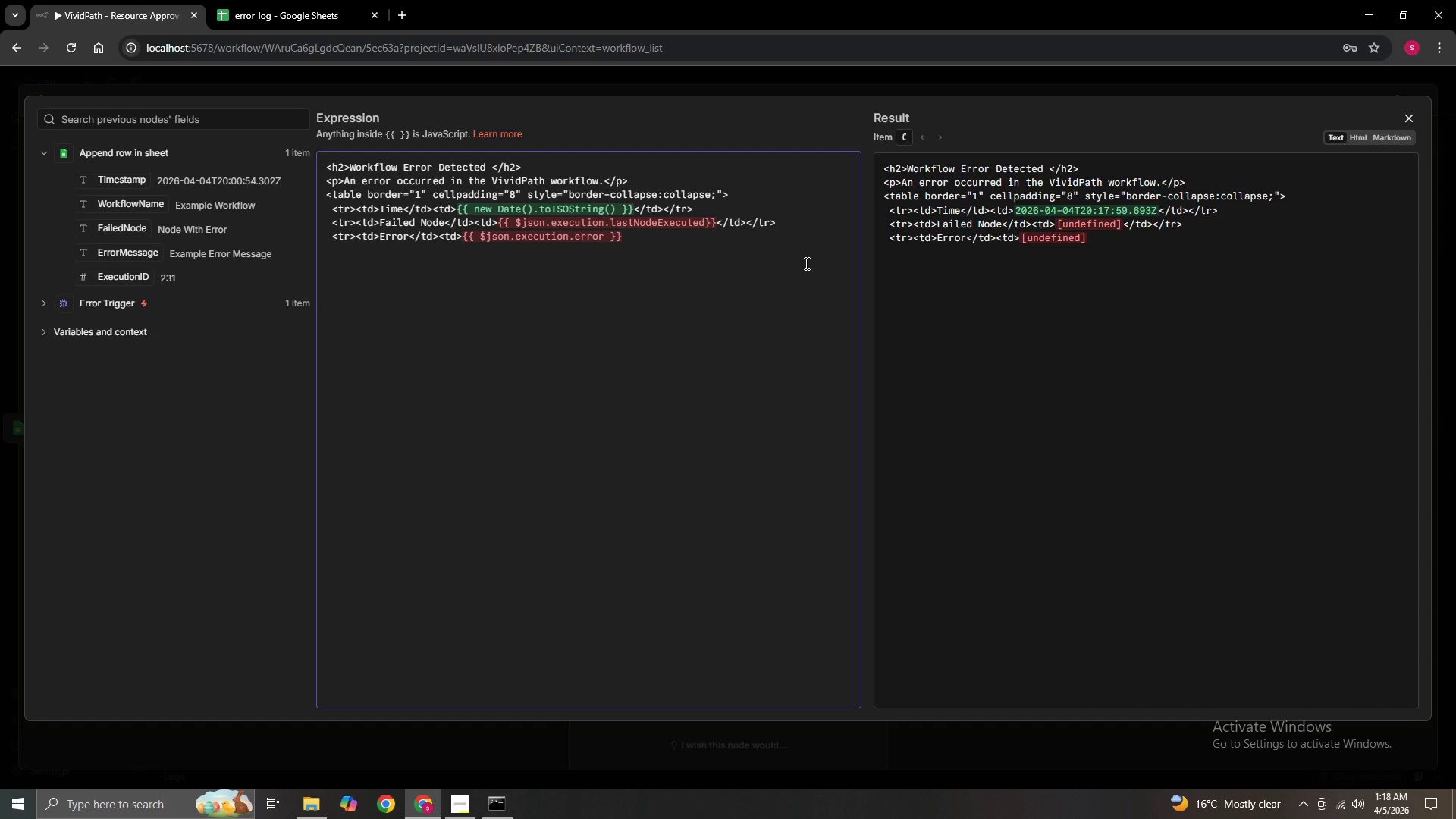 
wait(5.8)
 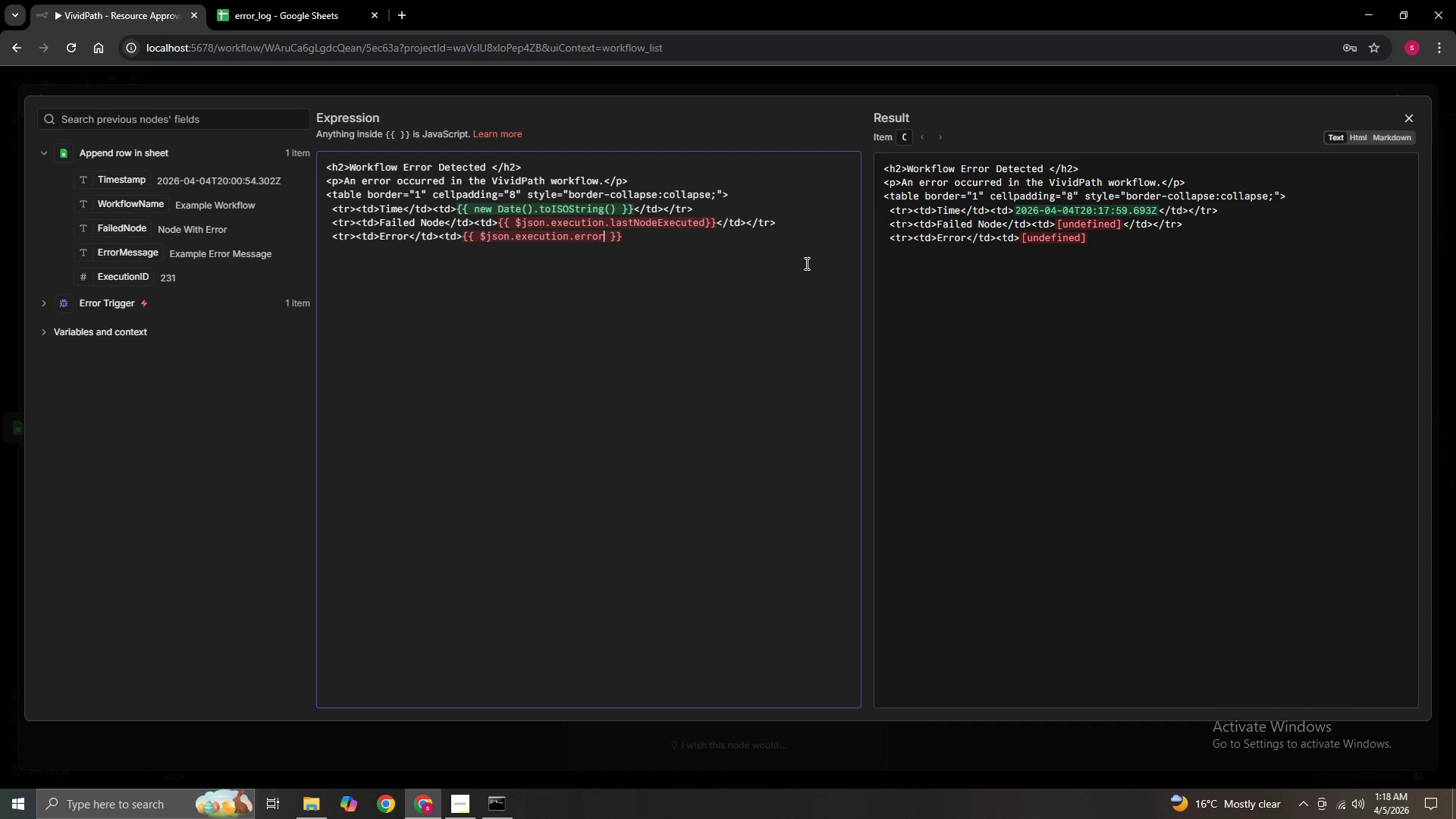 
type( .messahe)
key(Backspace)
key(Backspace)
key(Backspace)
type(age)
 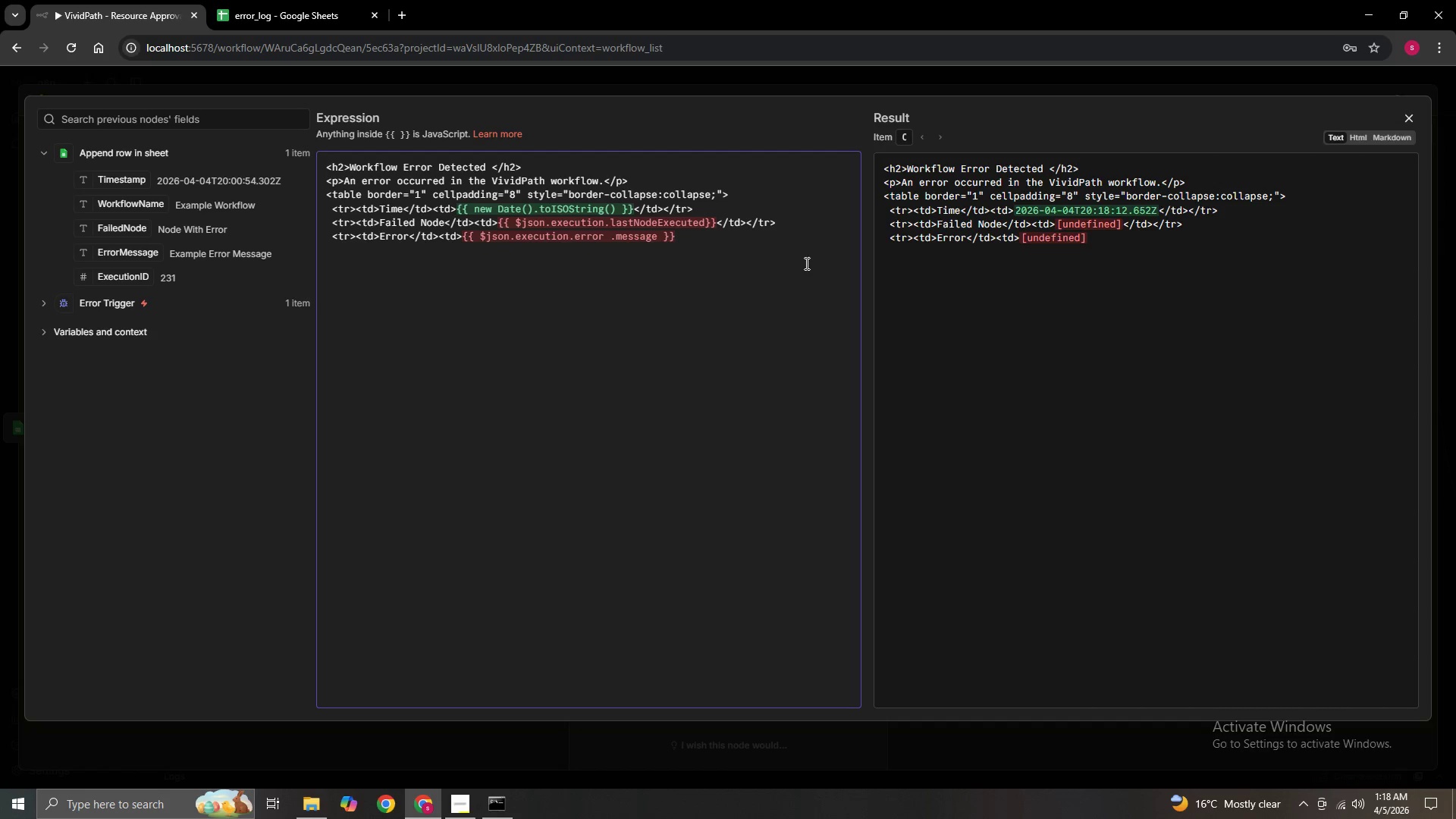 
key(ArrowRight)
 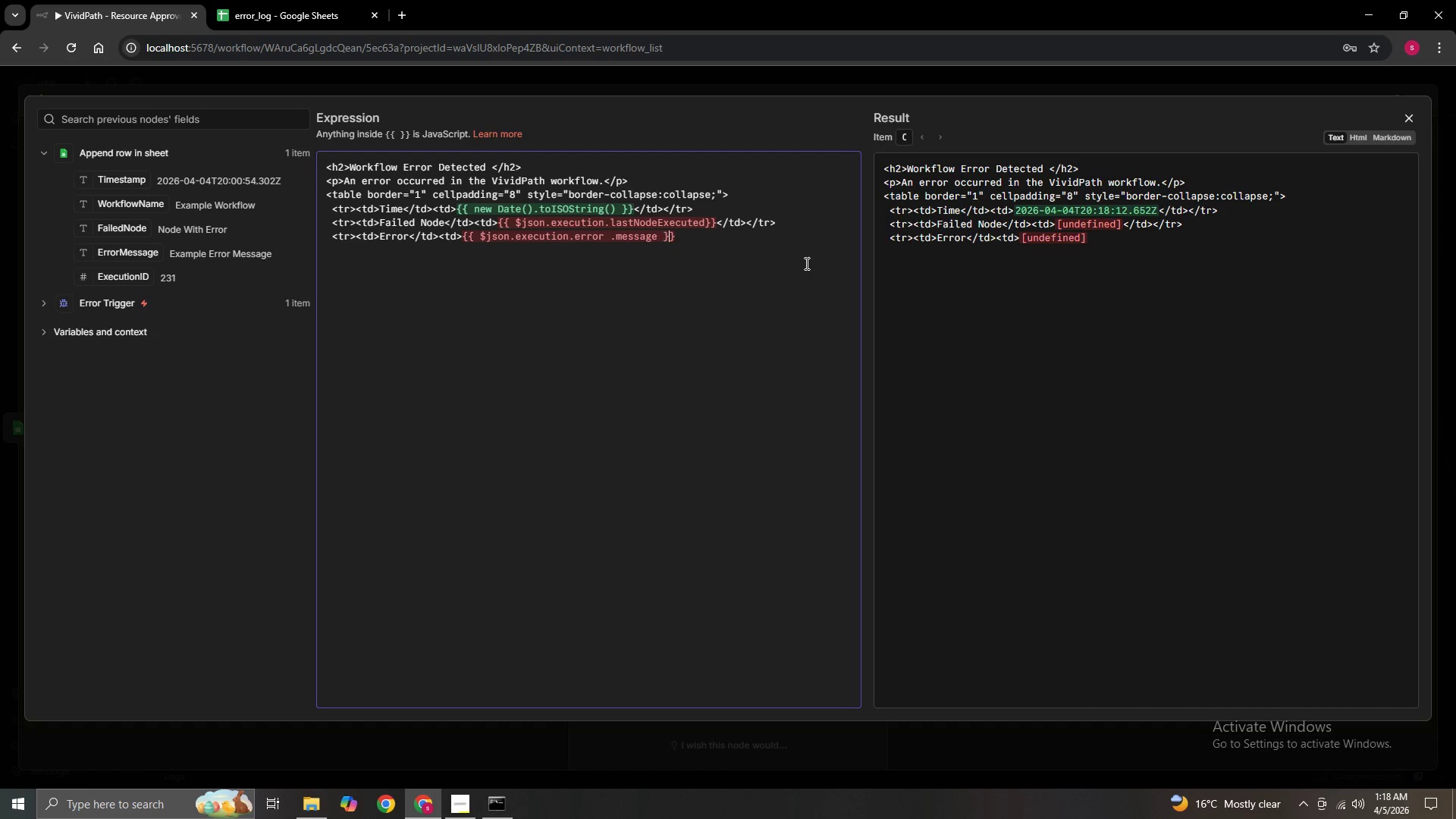 
key(ArrowRight)
 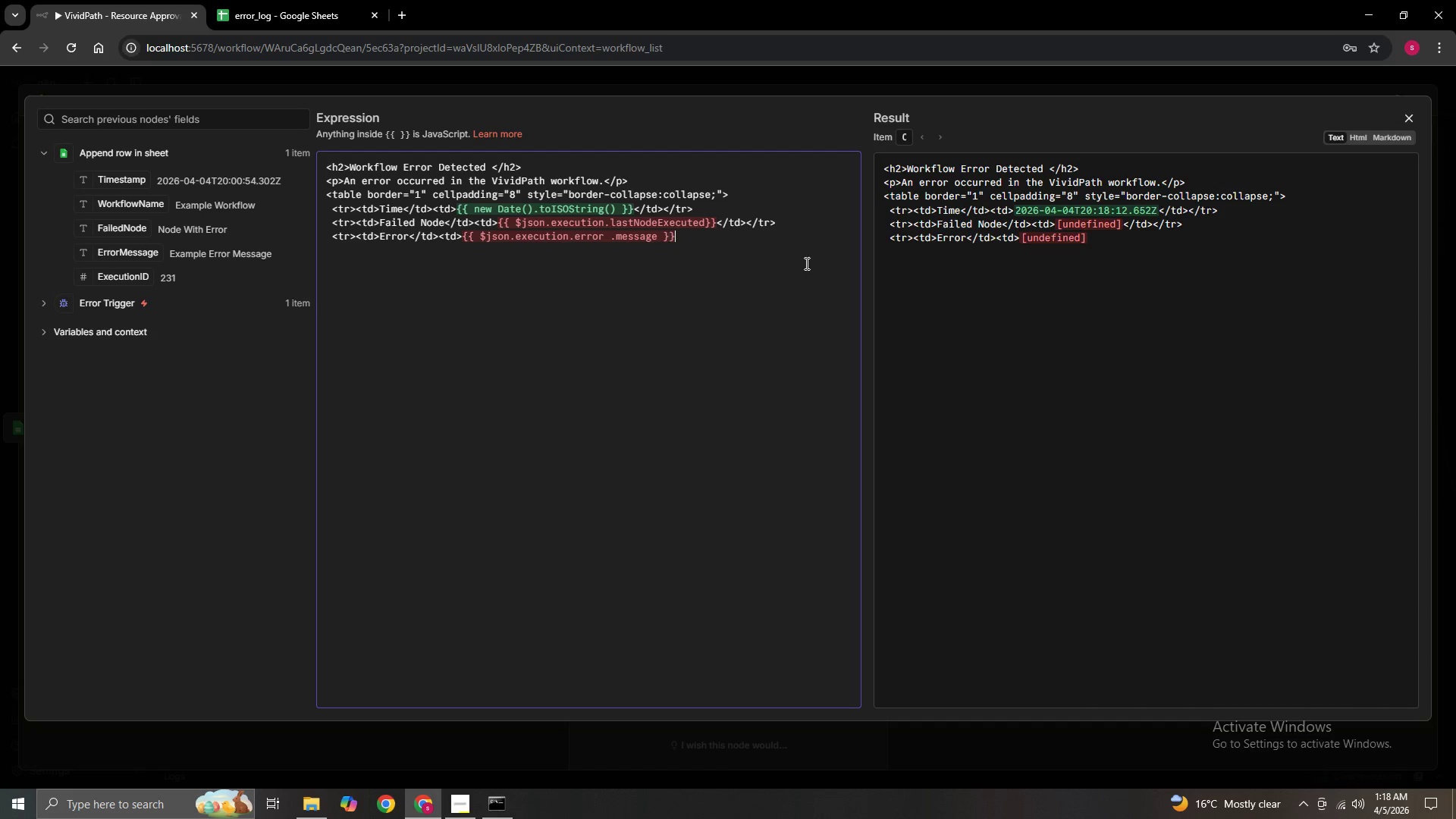 
key(ArrowRight)
 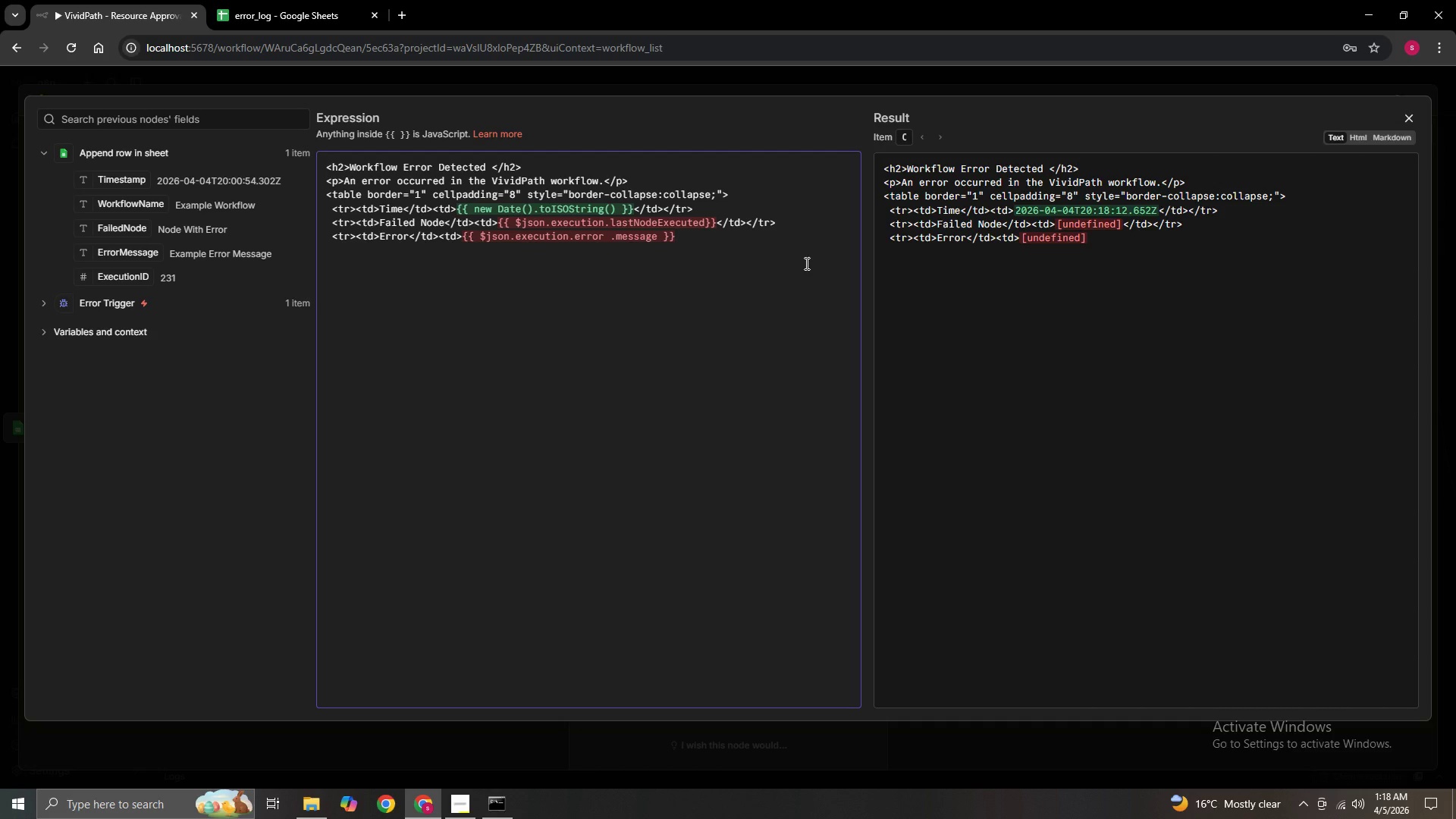 
key(Shift+Comma)
 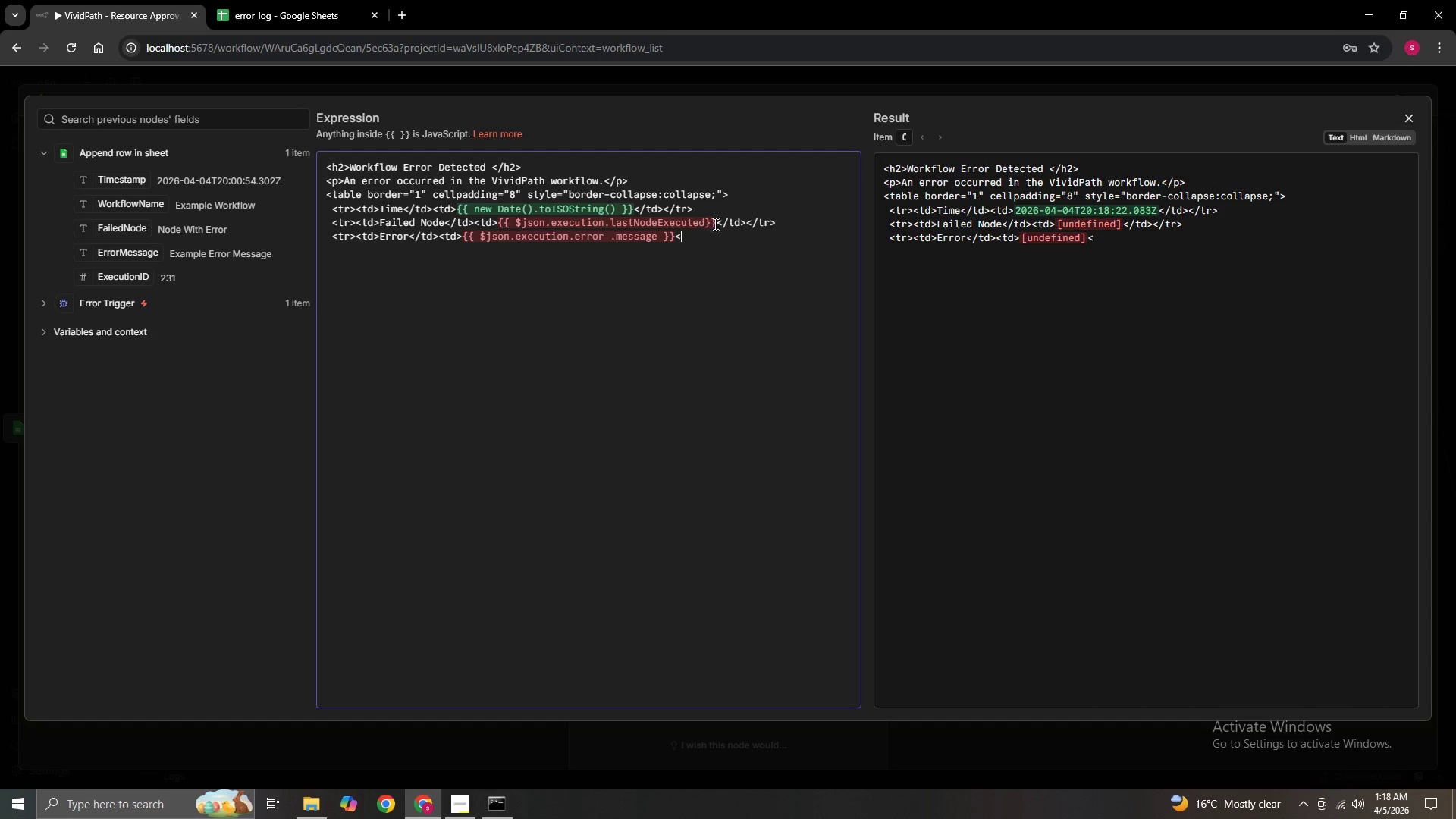 
left_click([704, 224])
 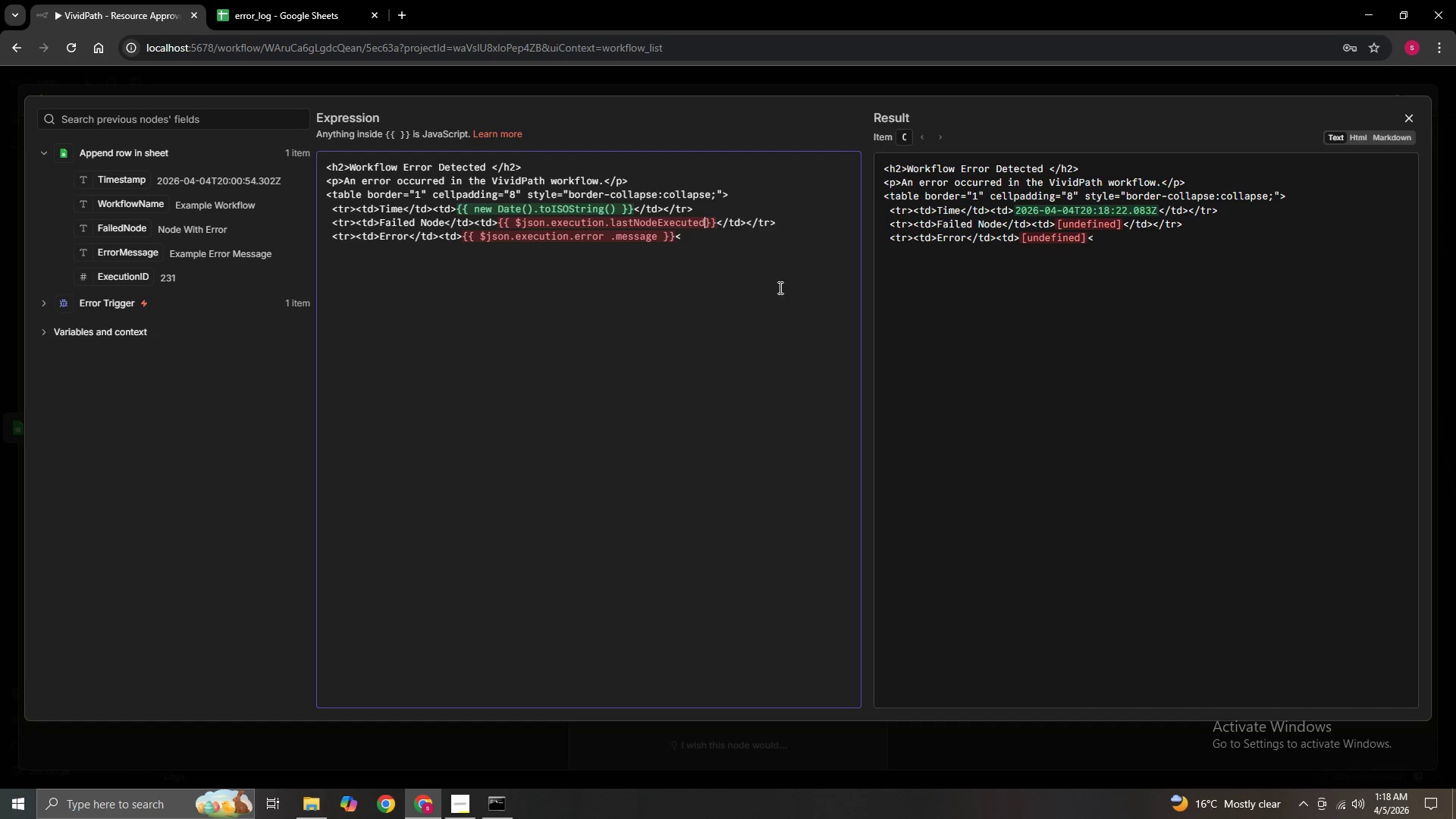 
key(Space)
 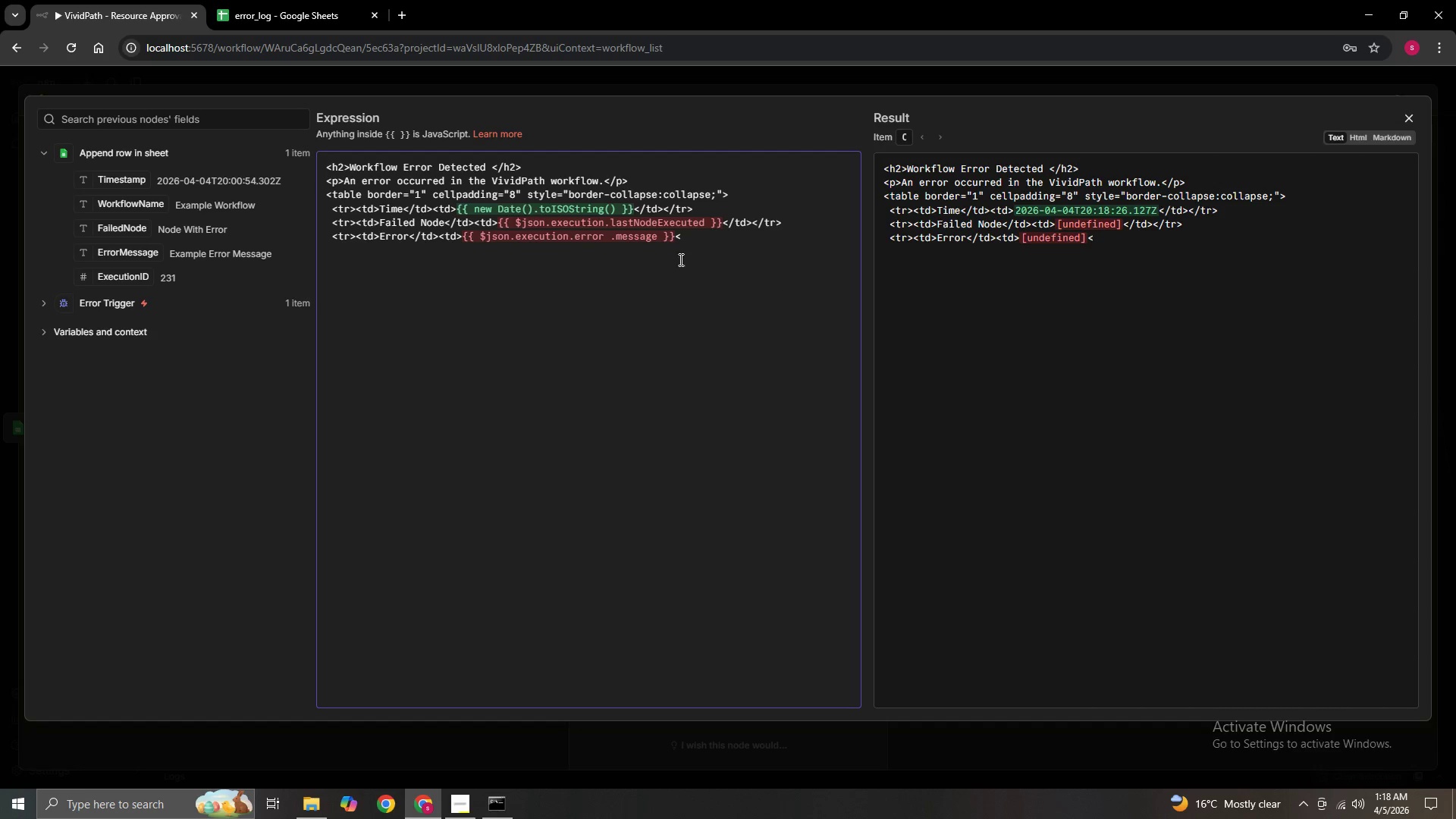 
left_click([658, 242])
 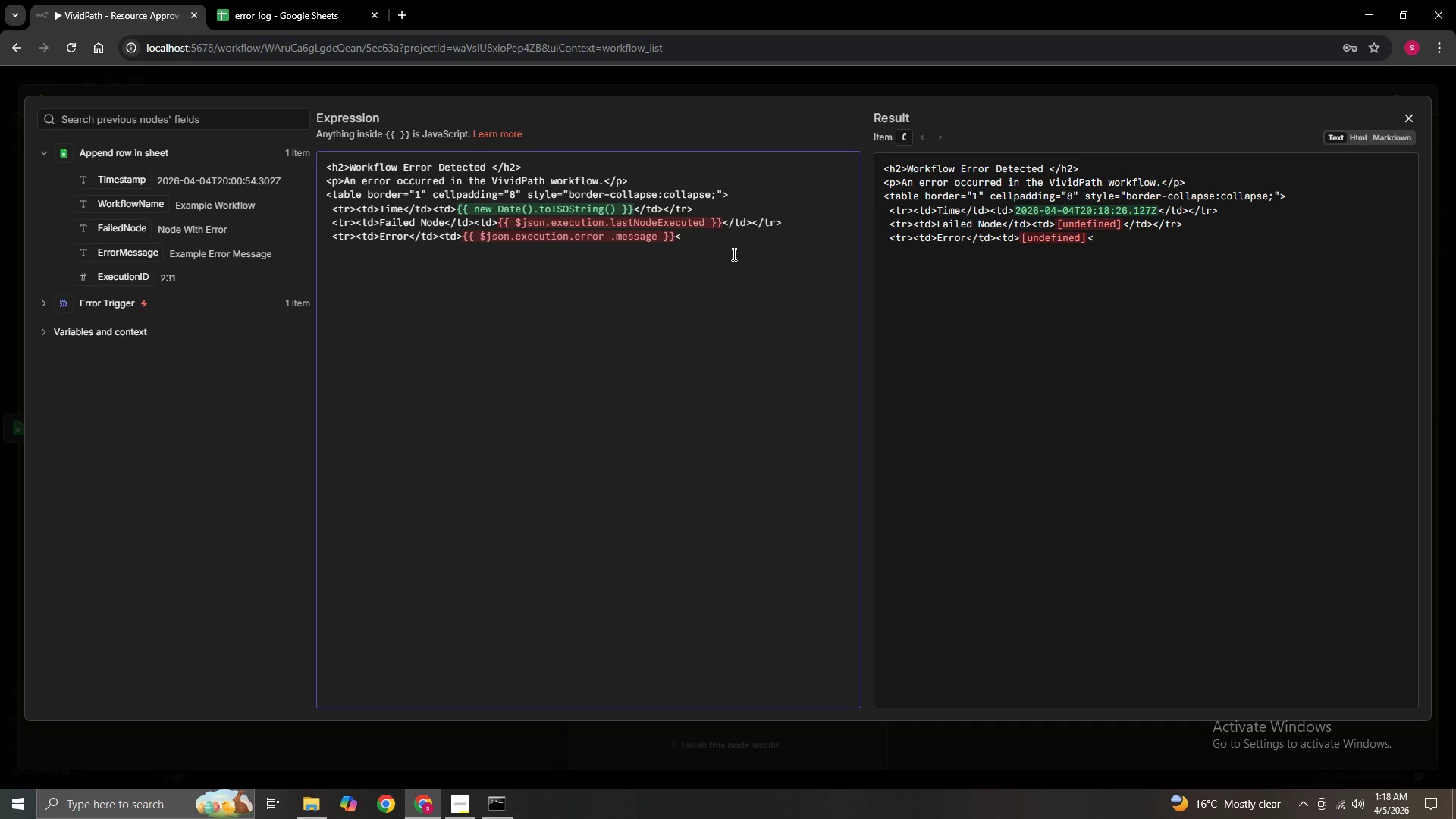 
left_click([688, 237])
 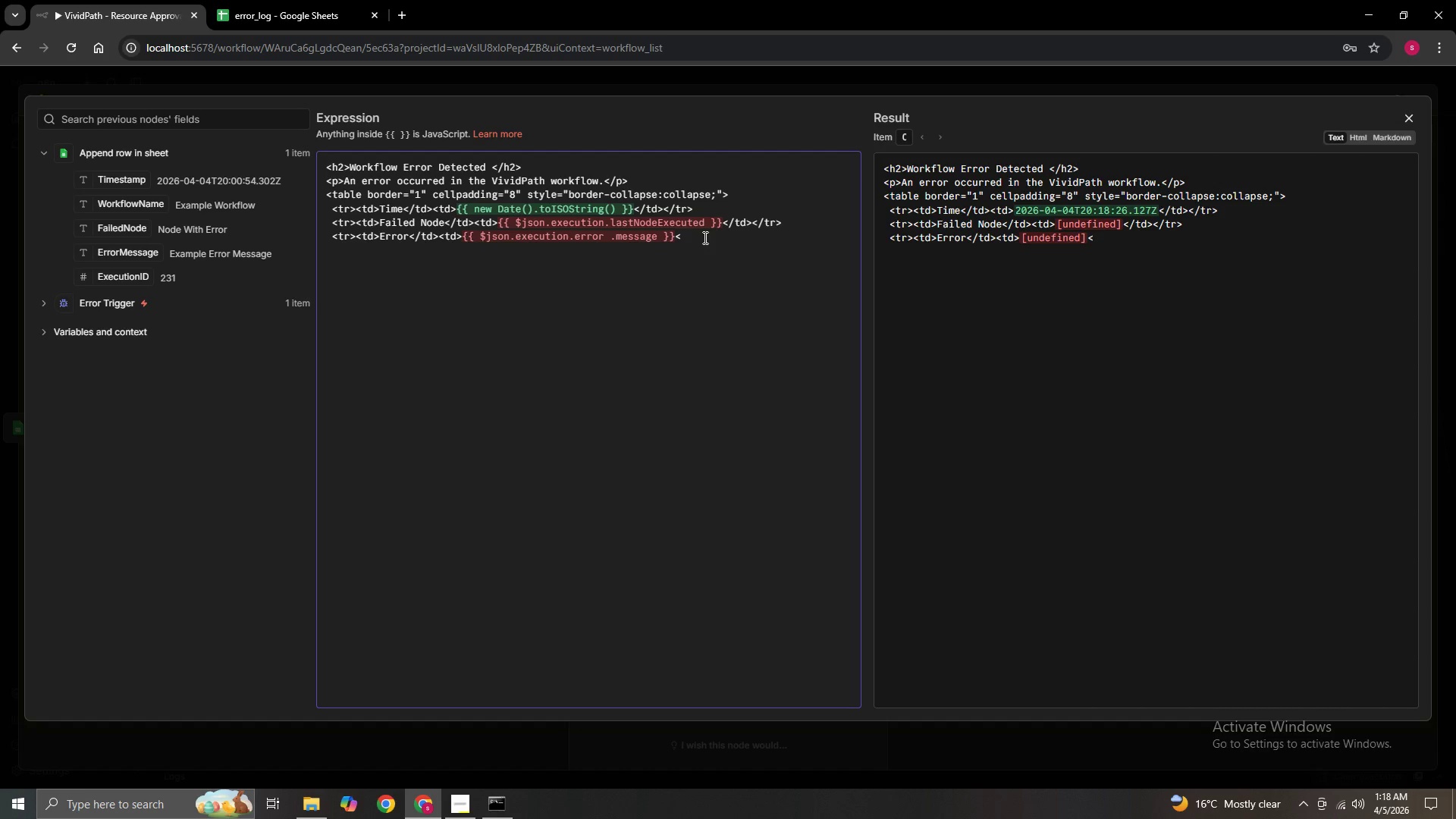 
type(/td></tr>)
 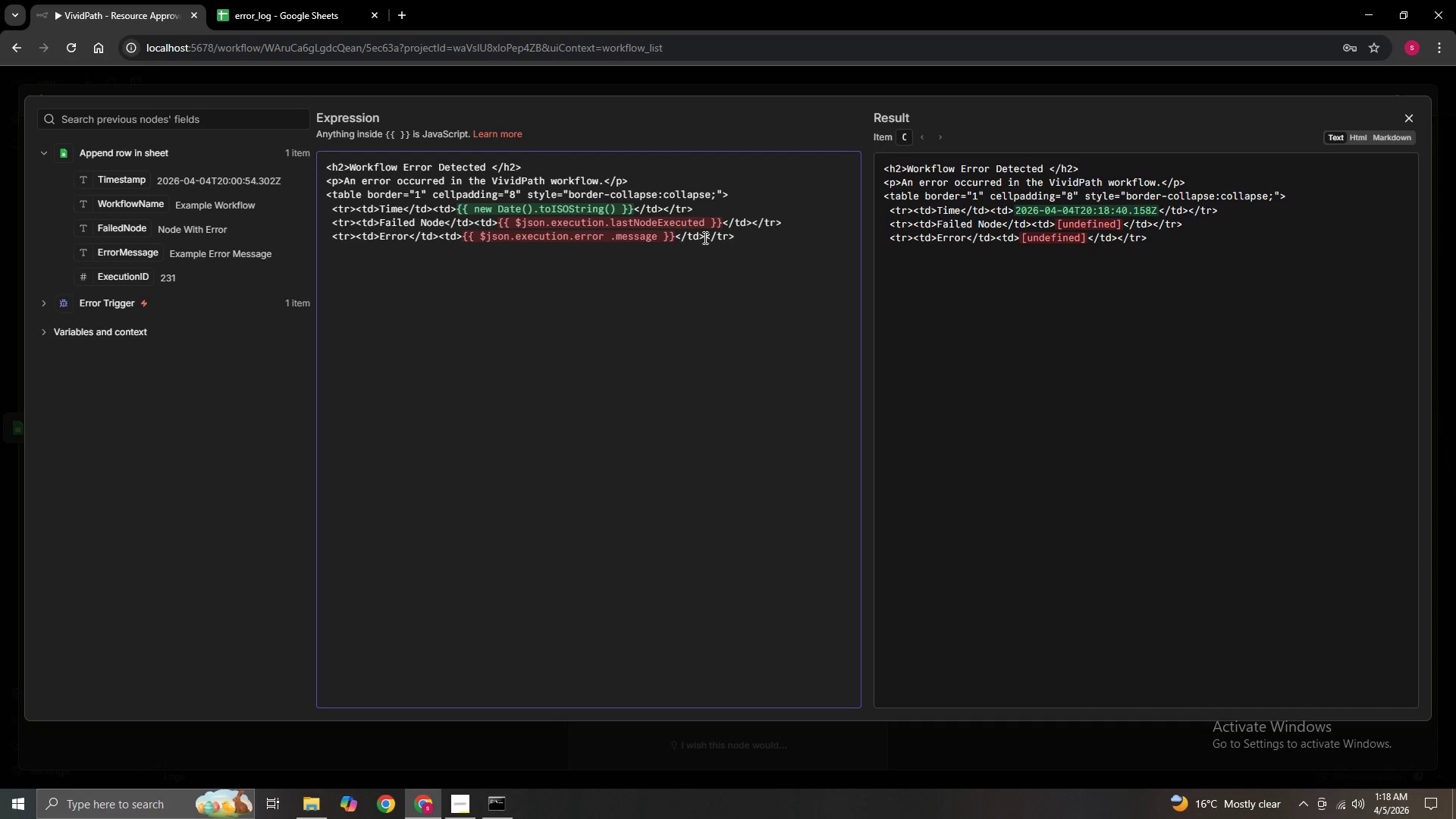 
key(Enter)
 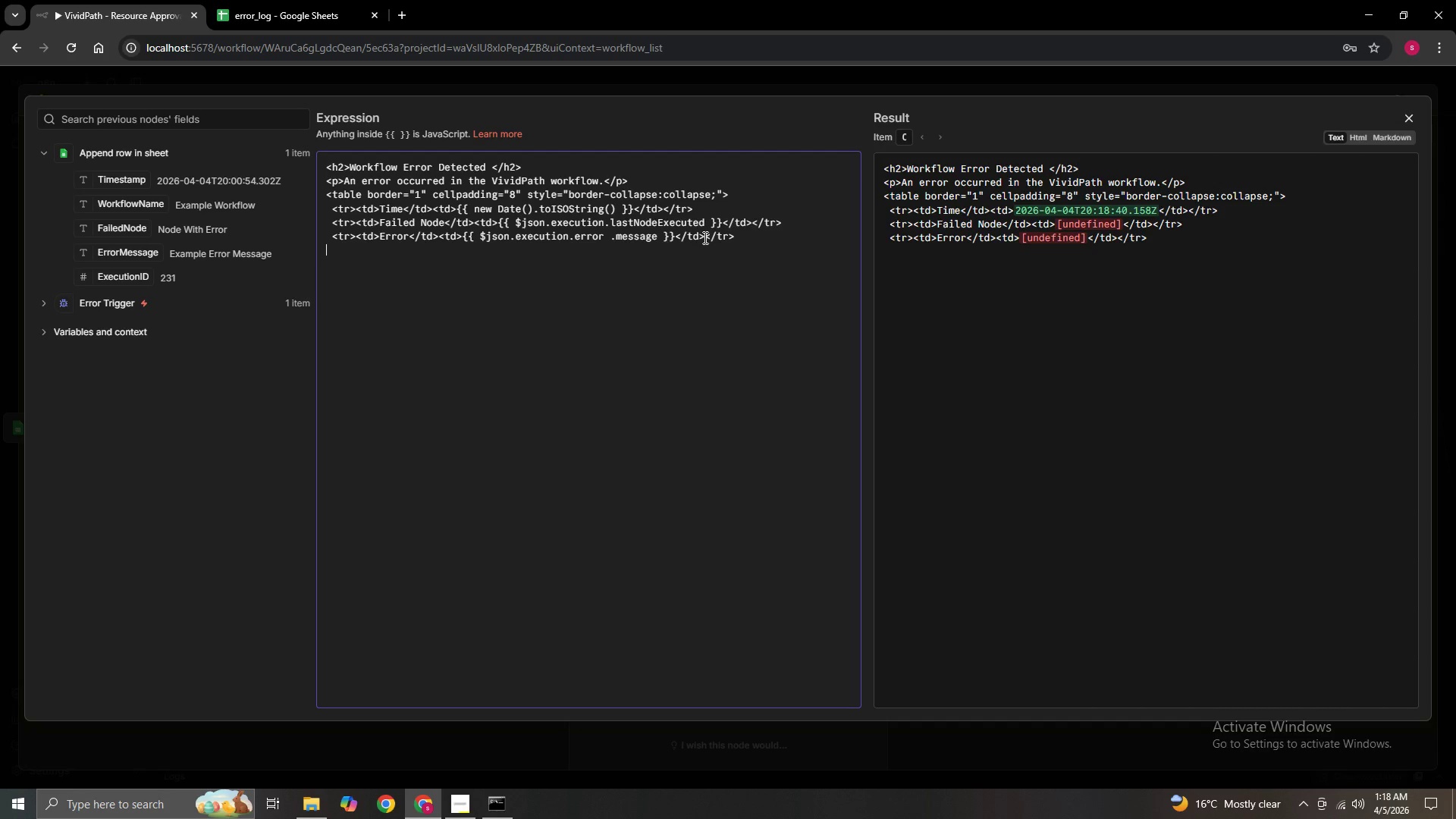 
type( <tr><td>Execution ID<)
 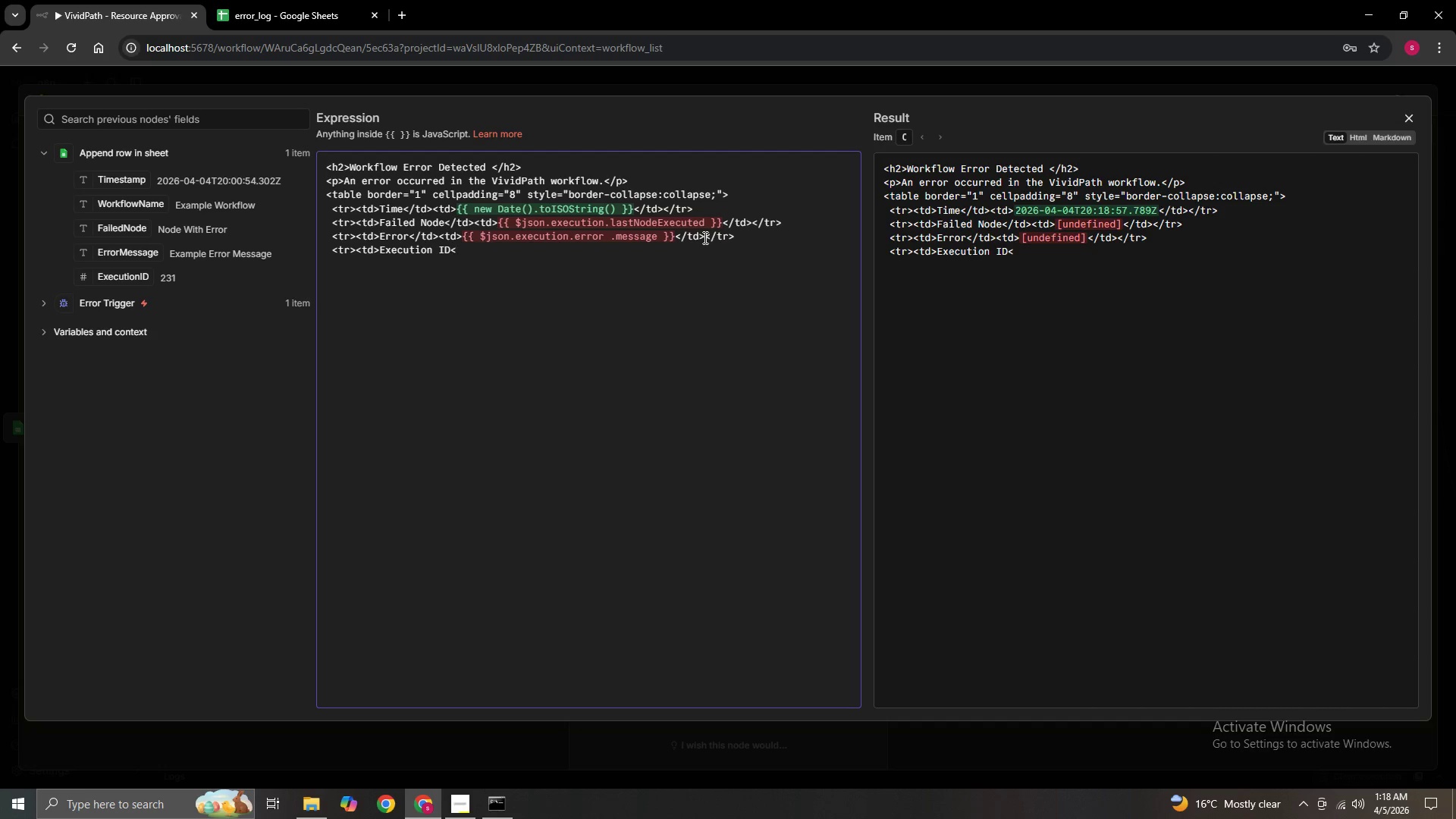 
wait(5.3)
 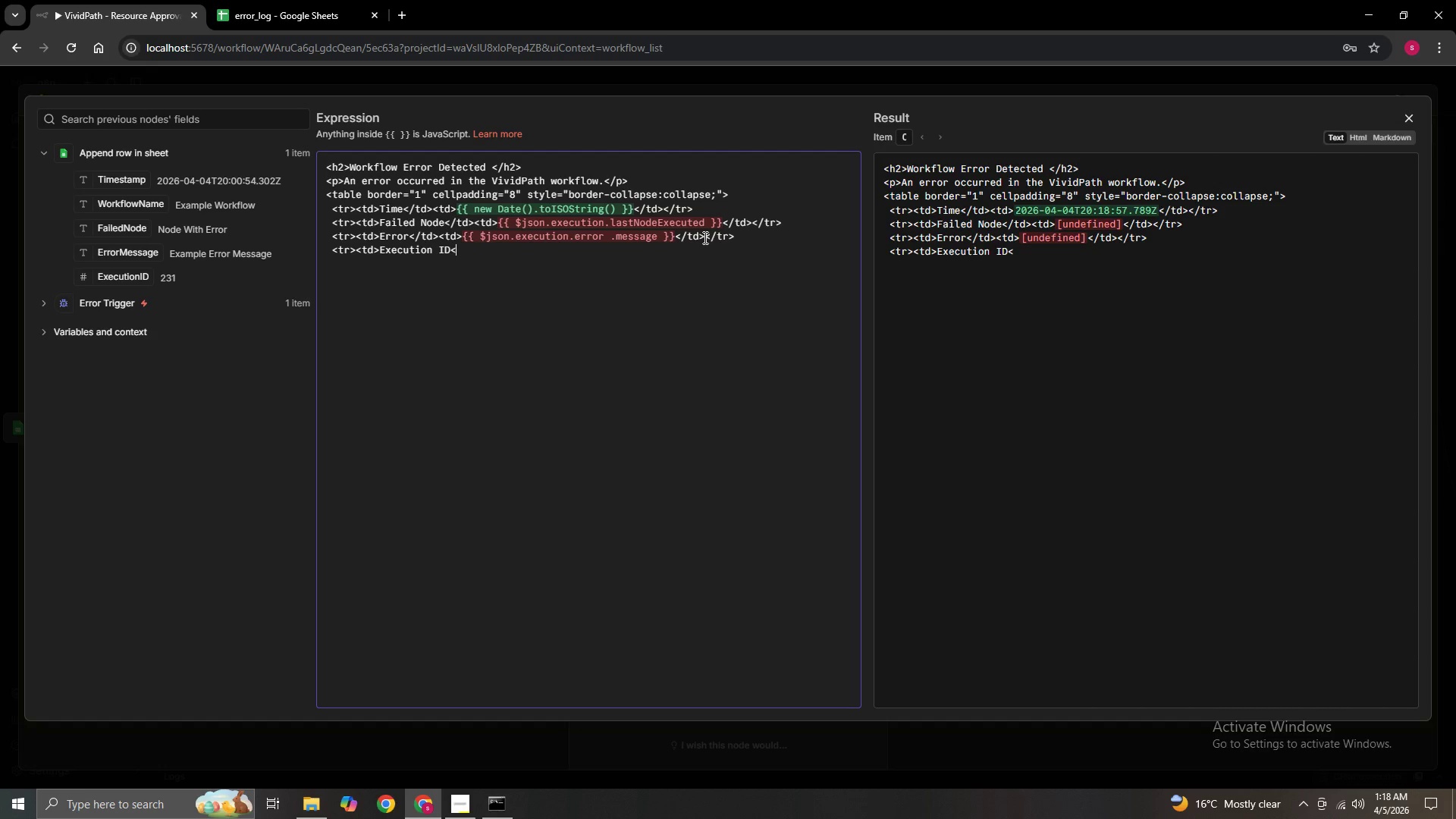 
type(/td><td>{{$json.executionid)
 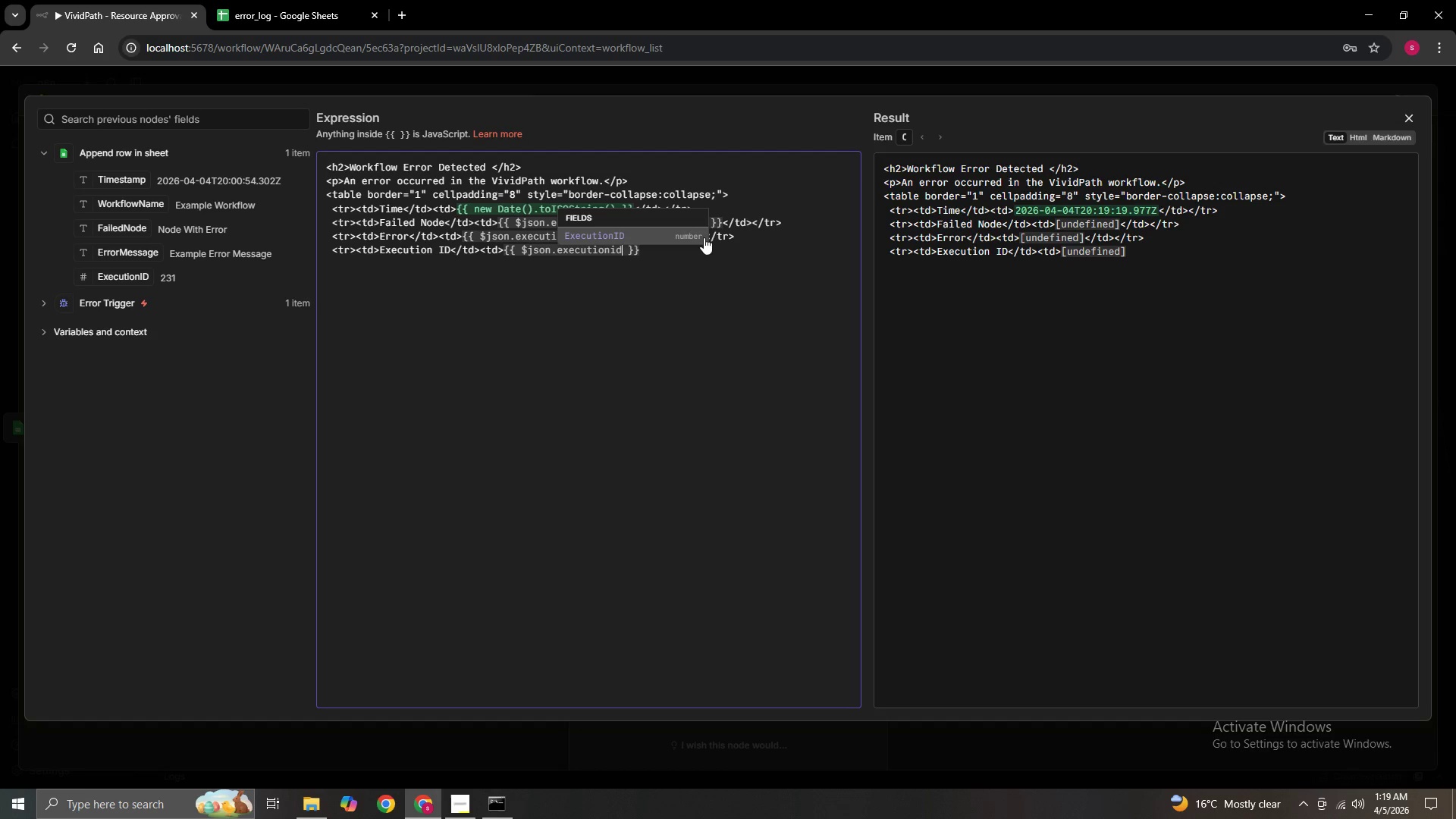 
key(ArrowLeft)
 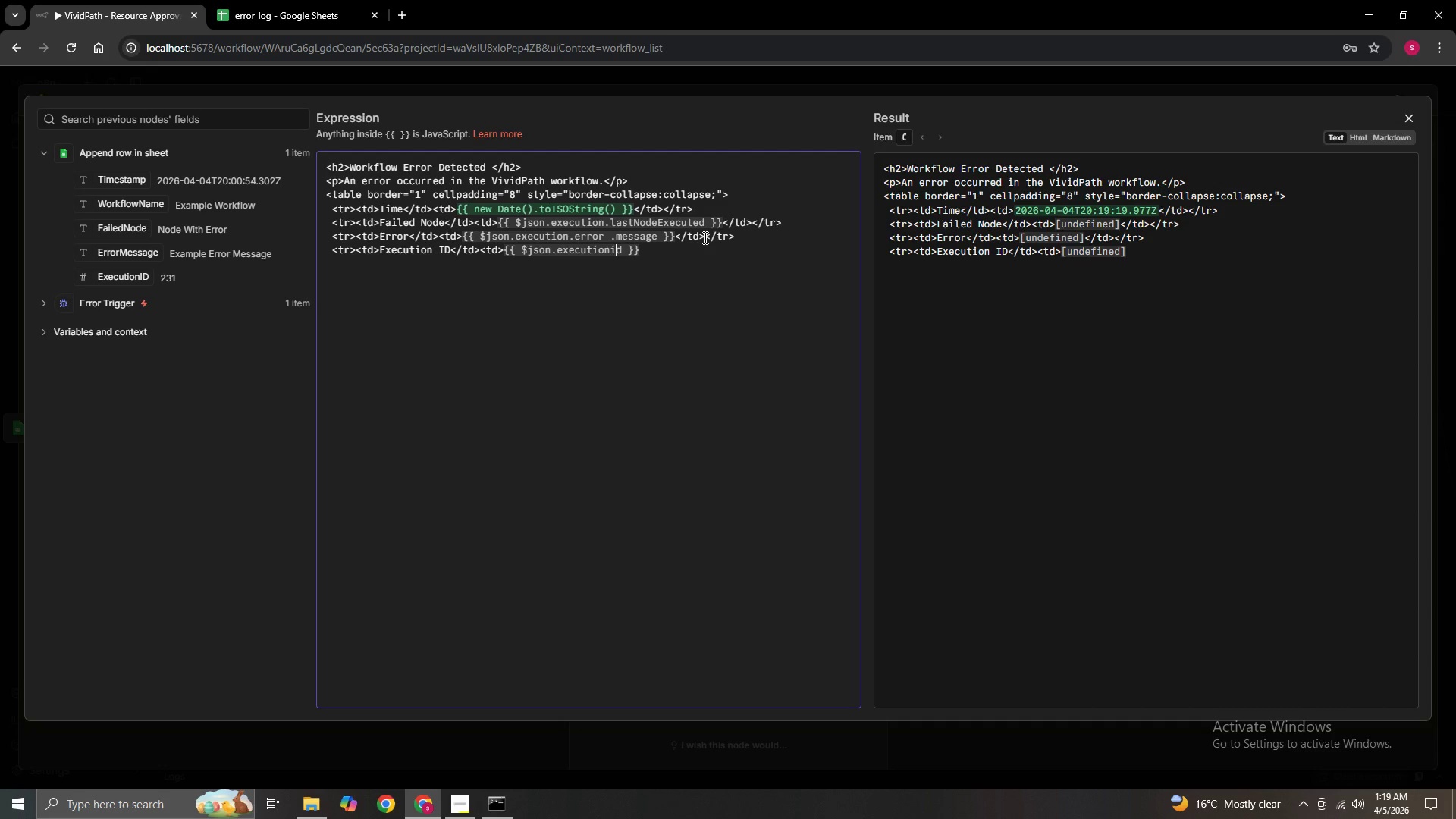 
key(ArrowLeft)
 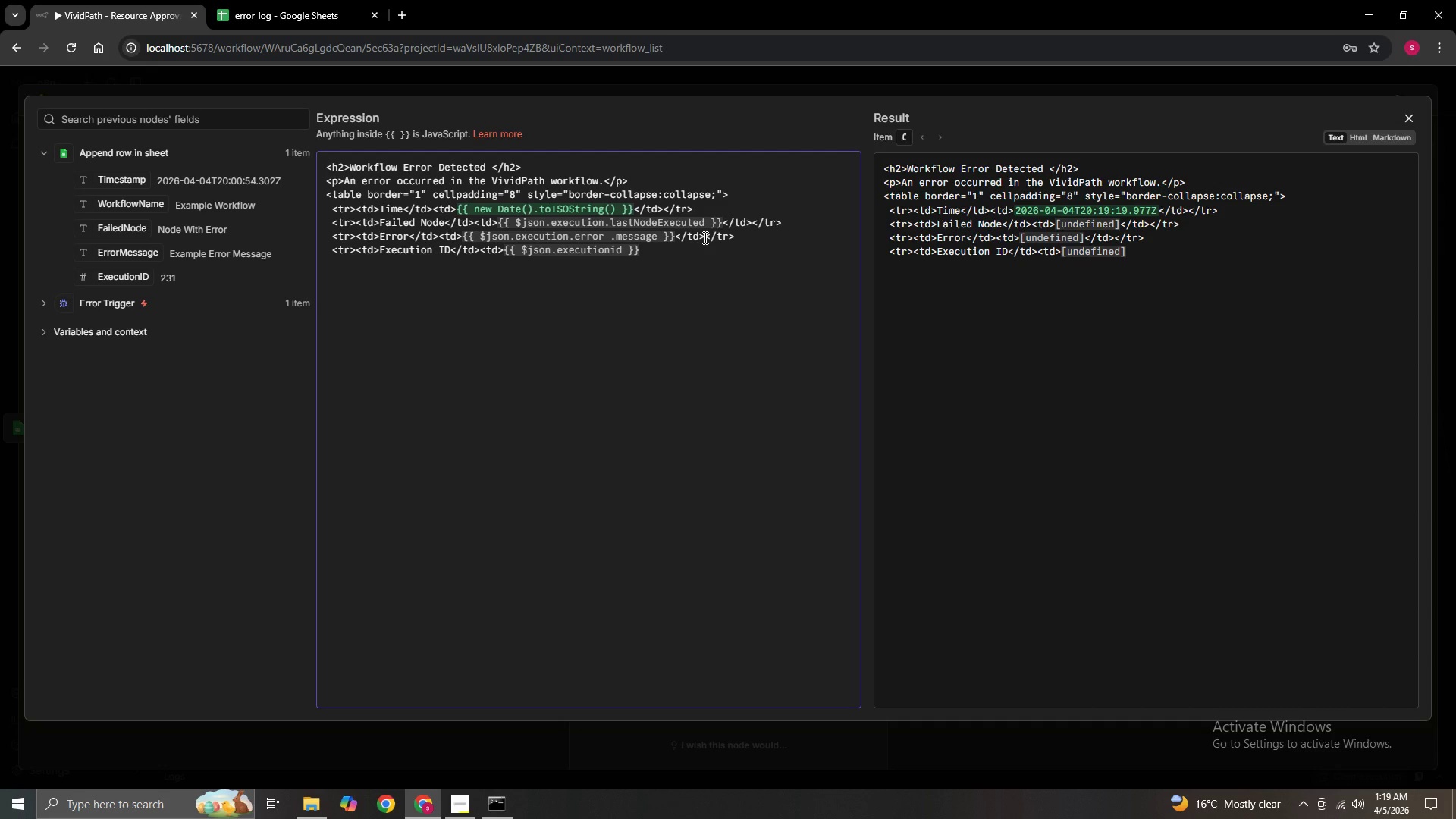 
key(Period)
 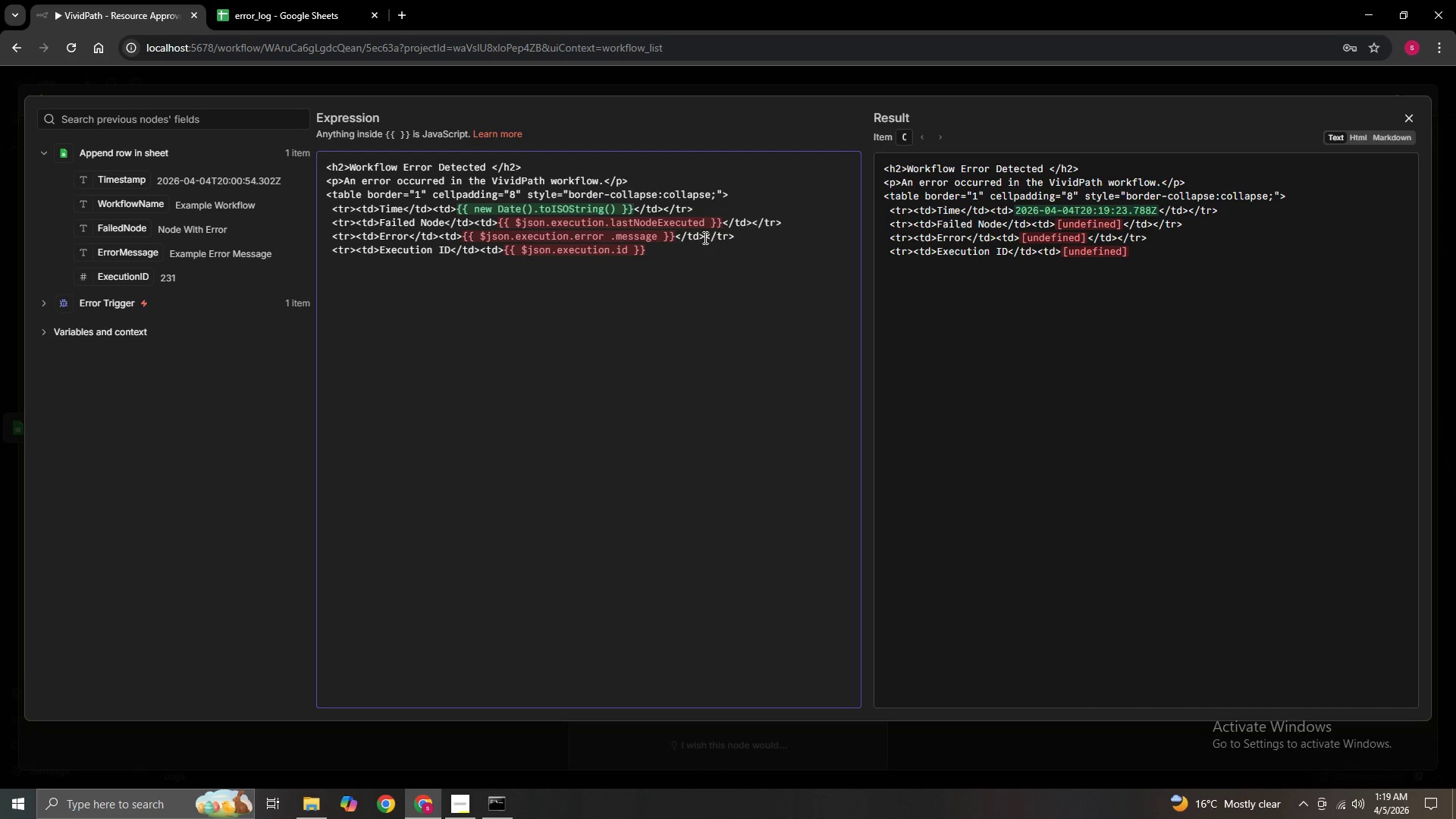 
wait(6.95)
 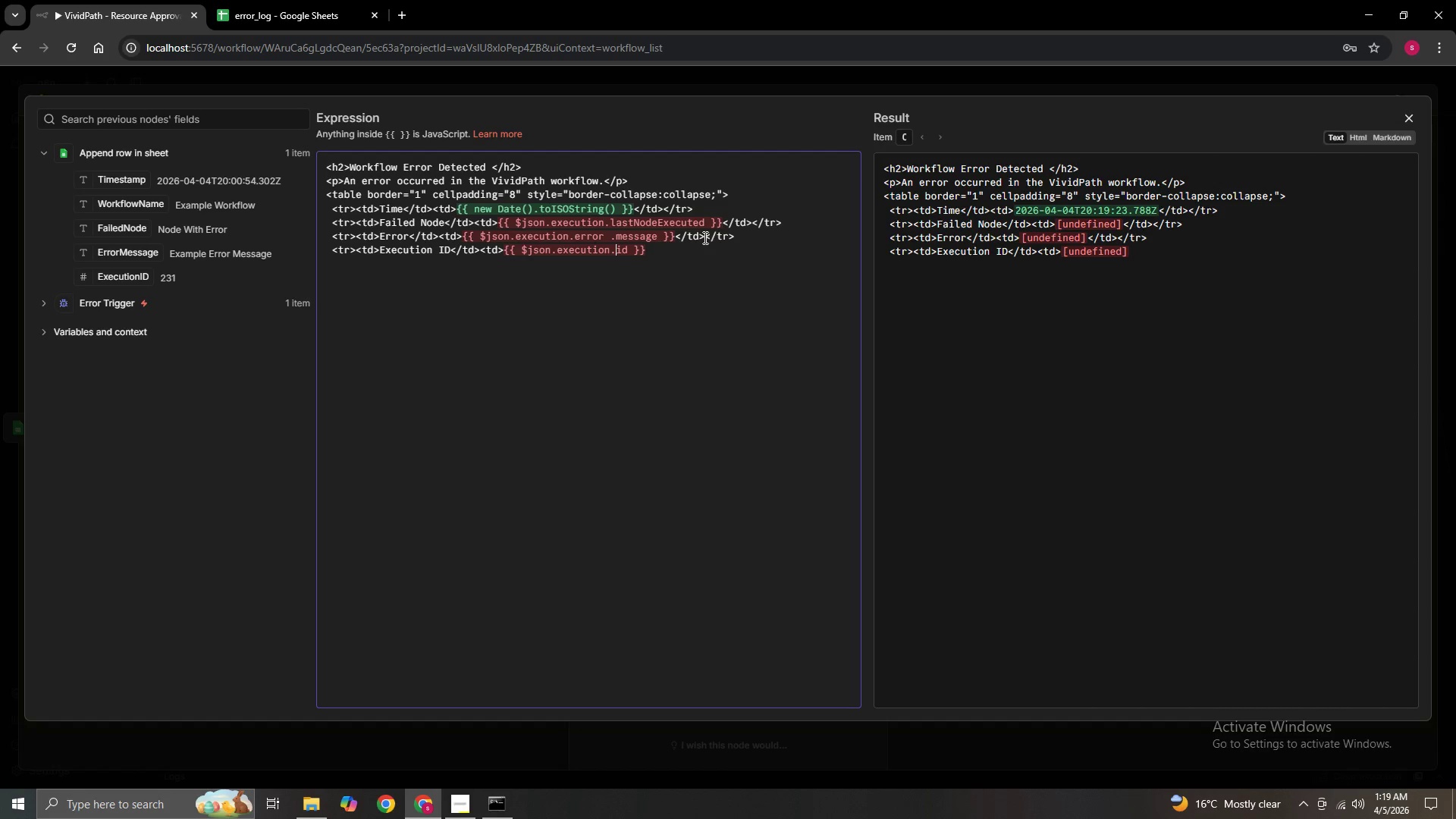 
hold_key(key=ArrowRight, duration=0.64)
 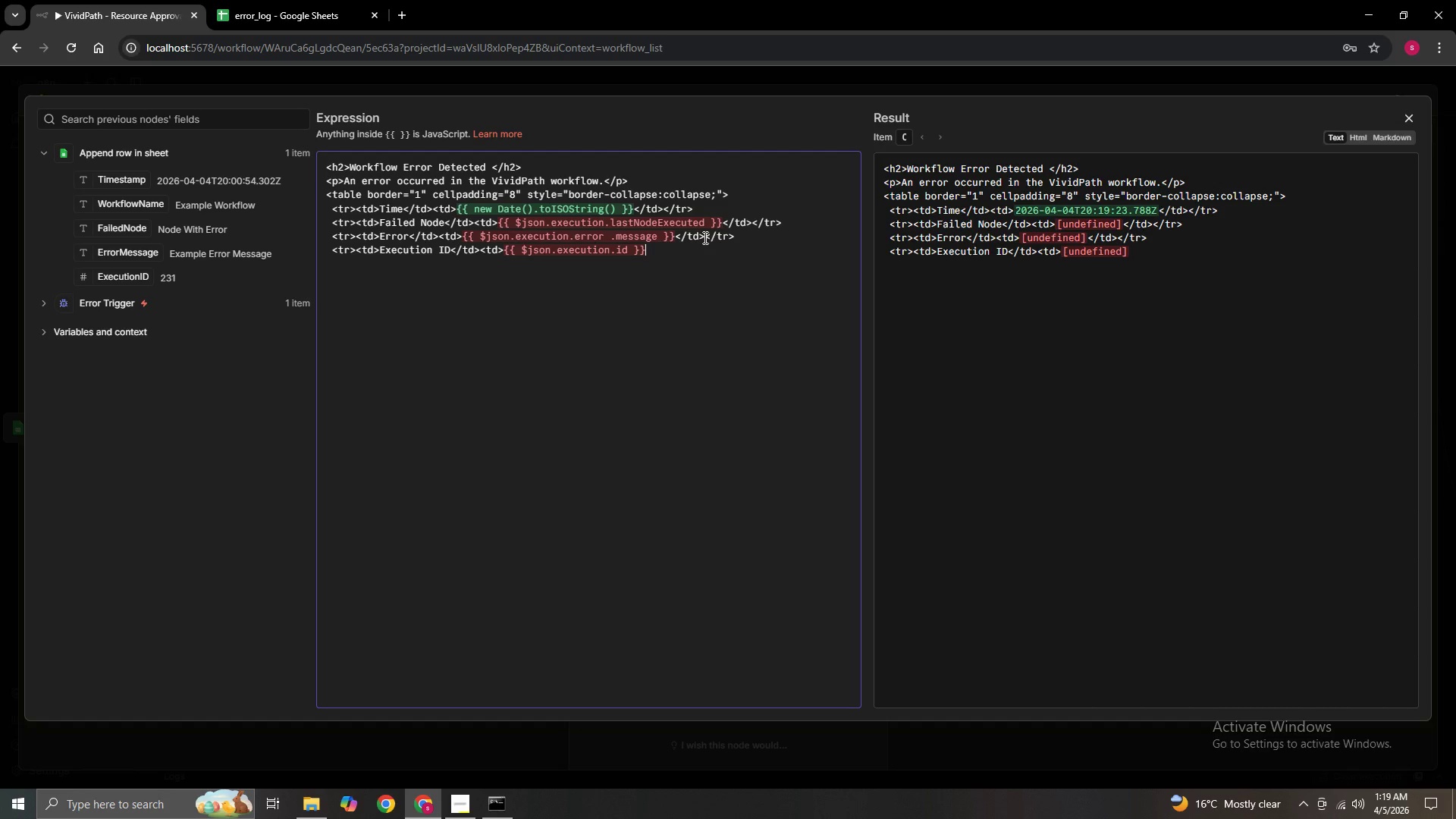 
key(ArrowRight)
 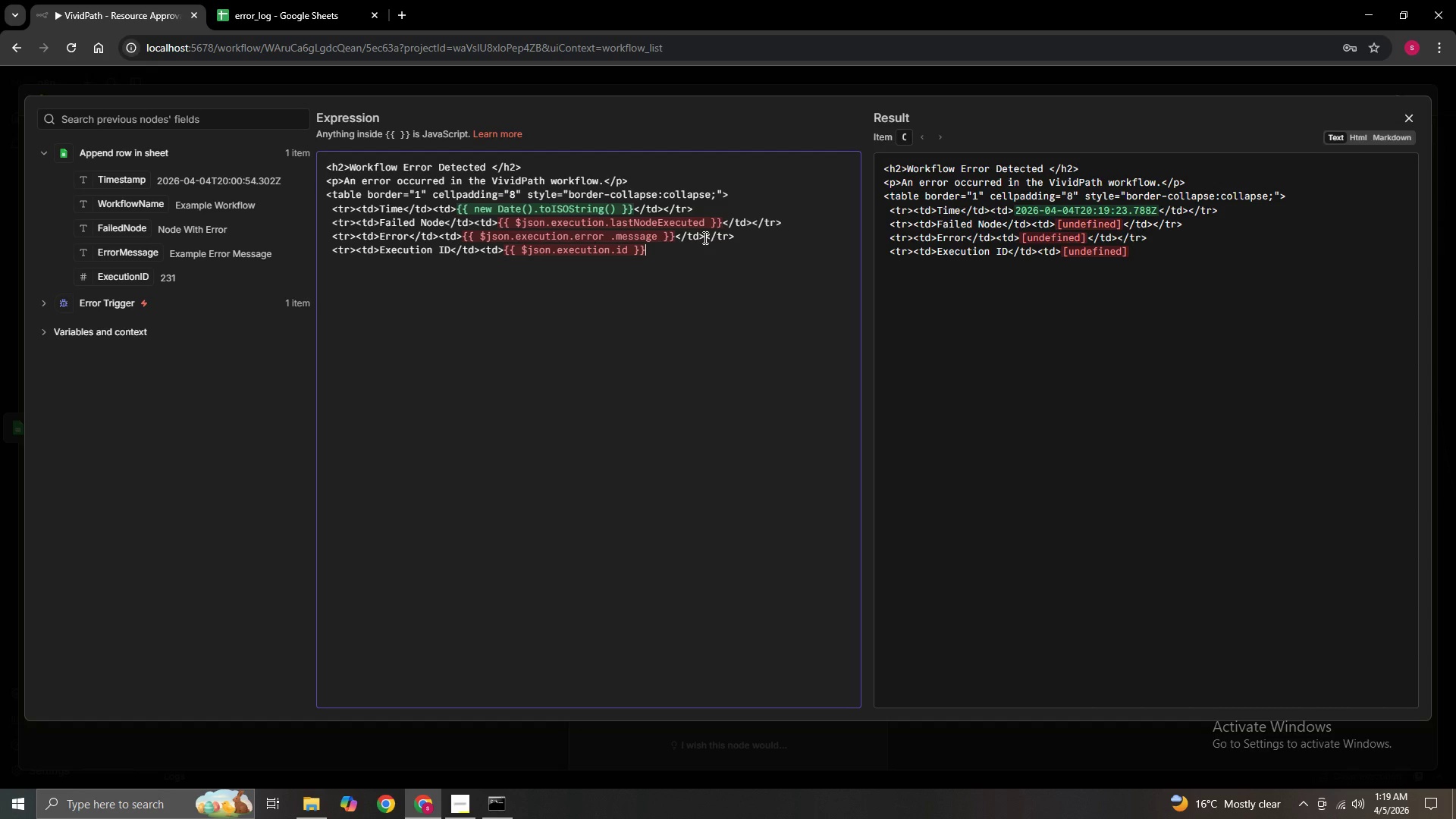 
type(</td></tr>)
 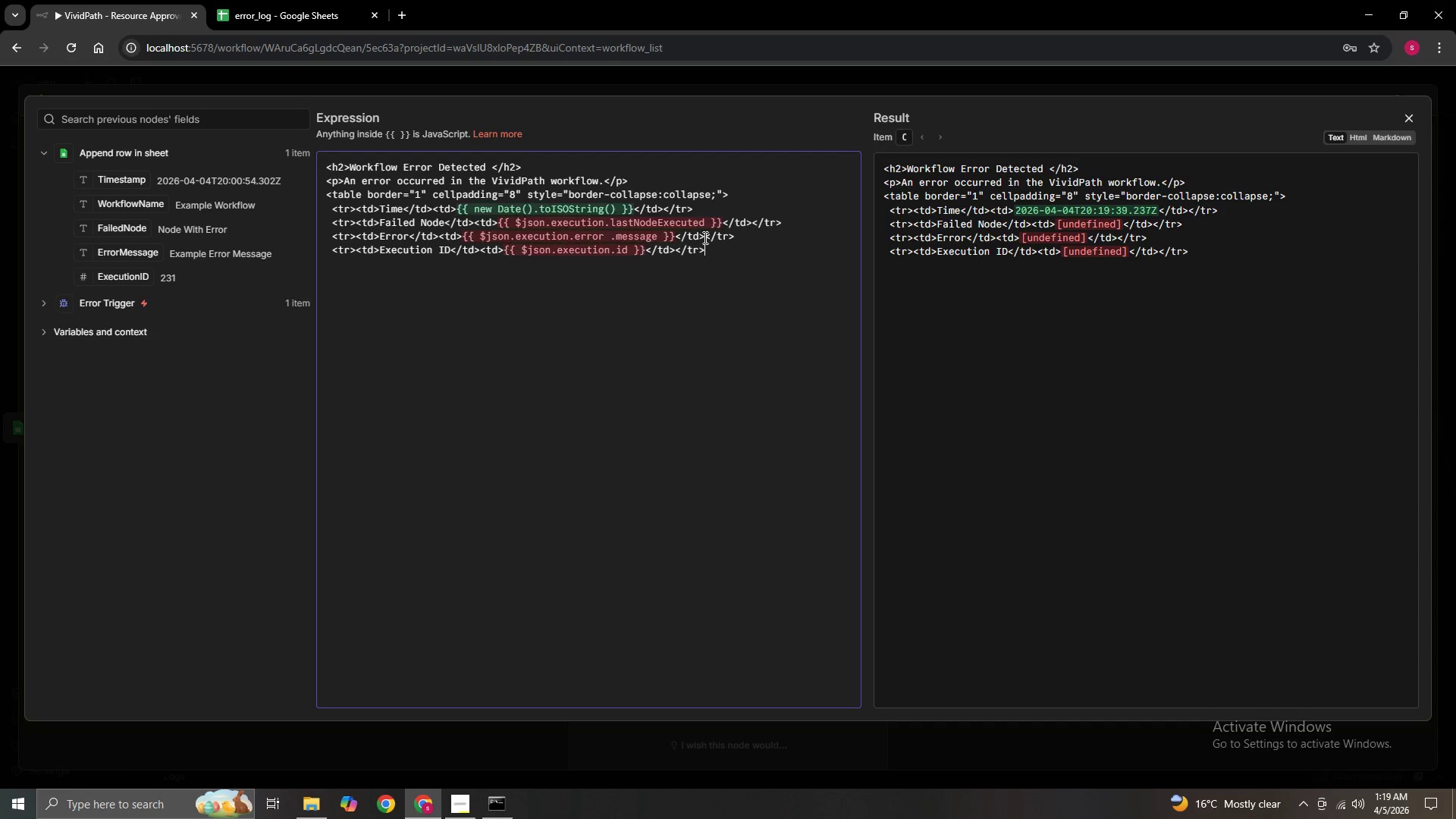 
key(Enter)
 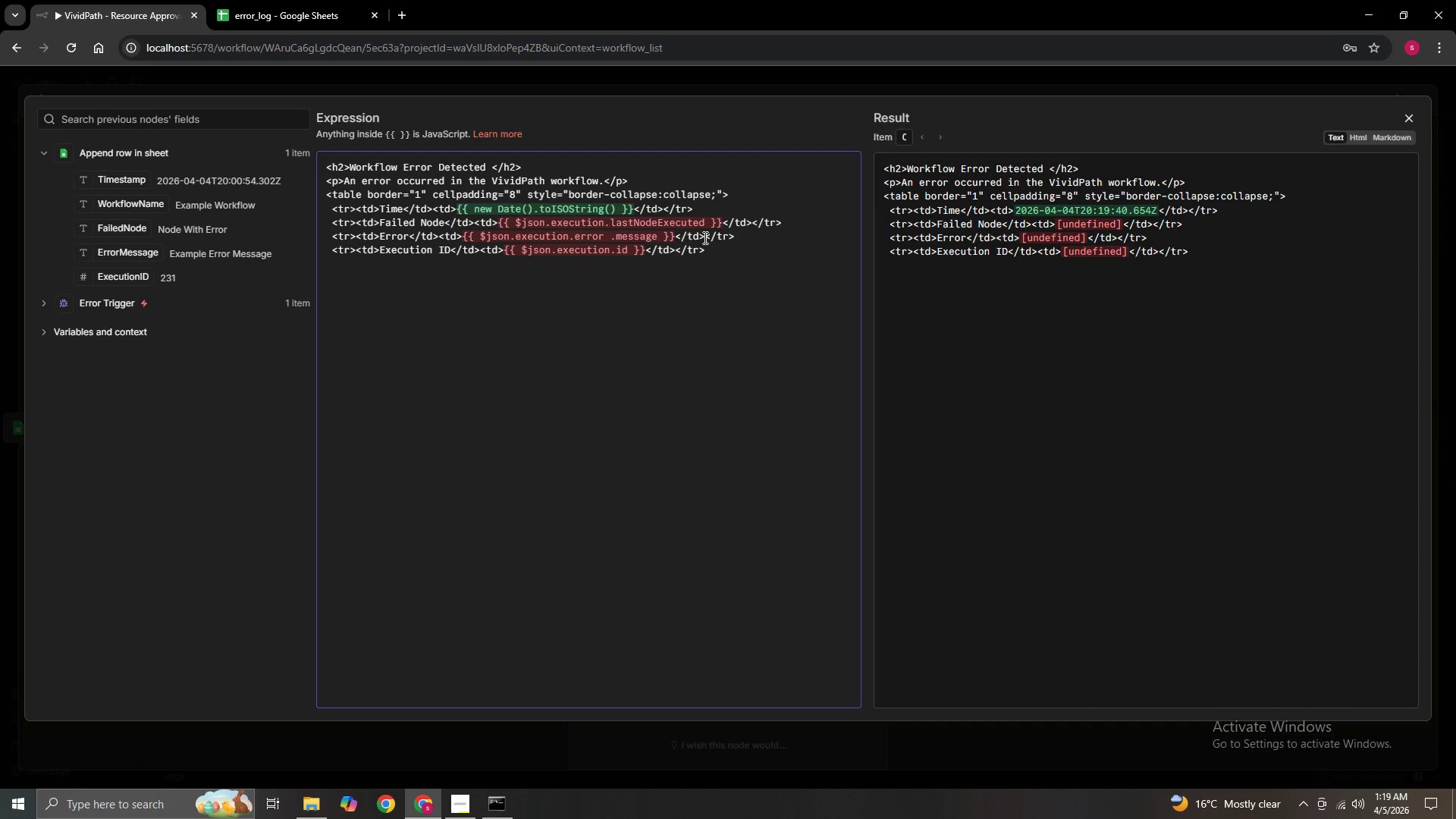 
type(<table>)
 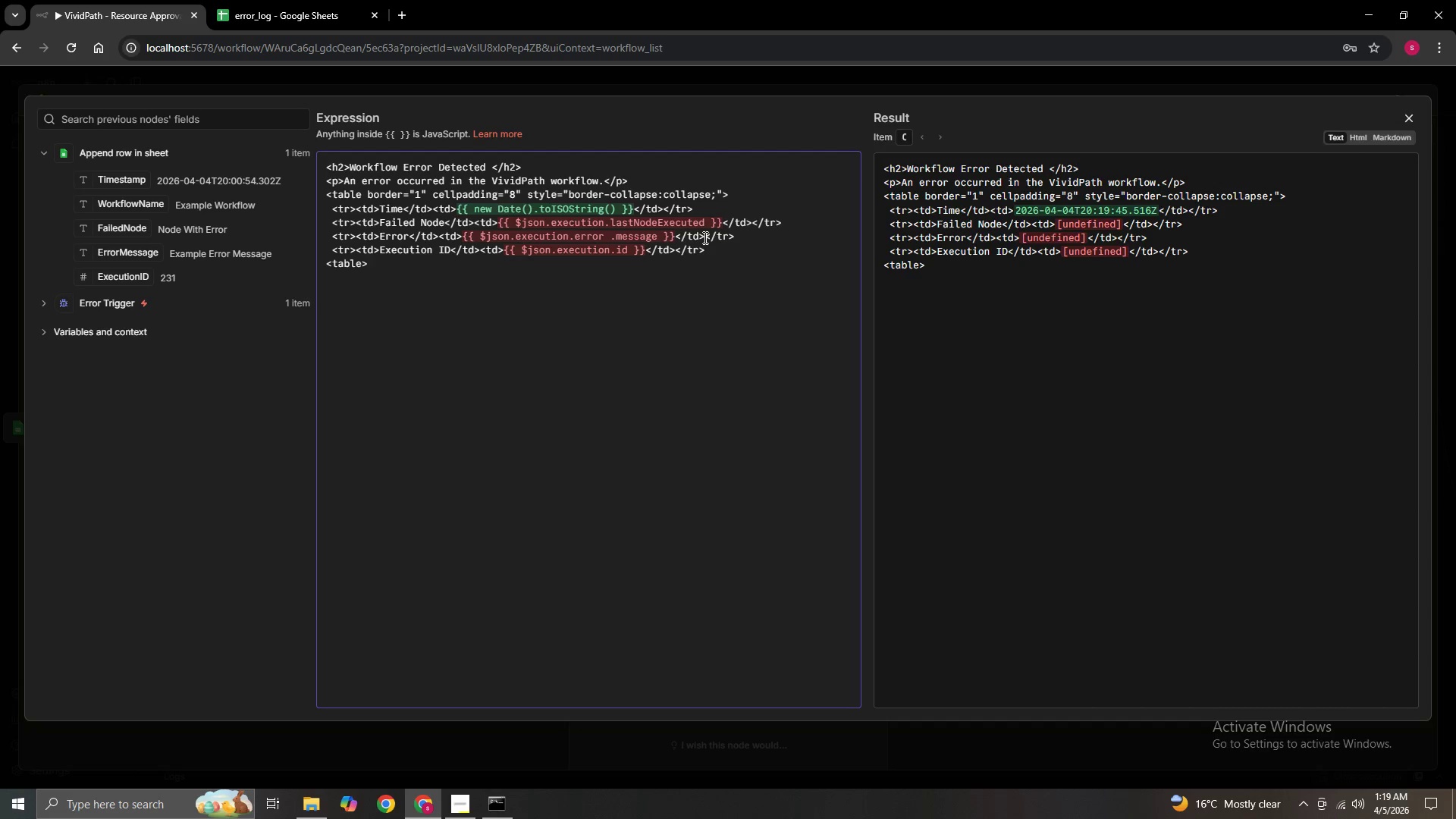 
hold_key(key=ArrowLeft, duration=0.62)
 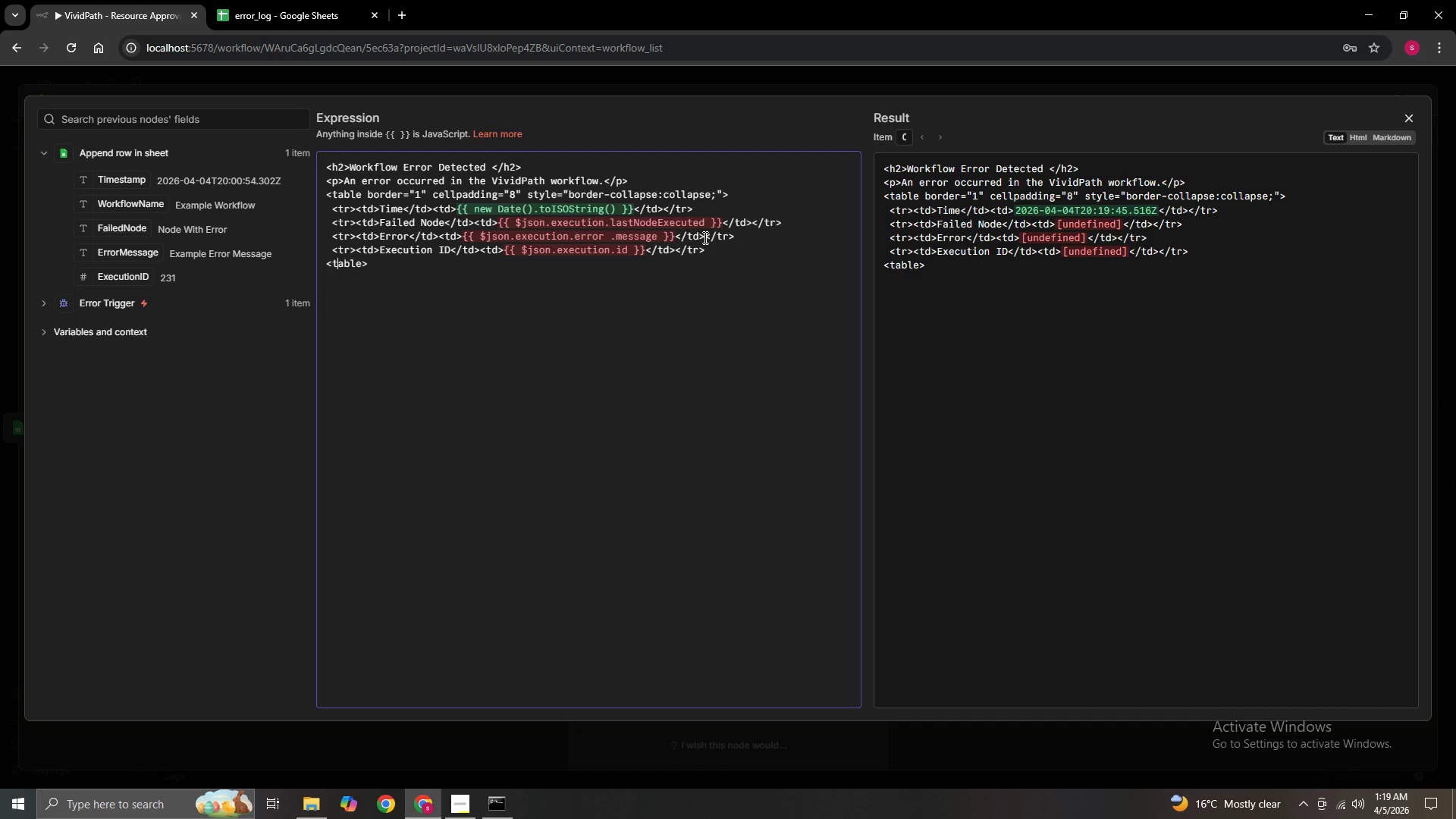 
key(ArrowLeft)
 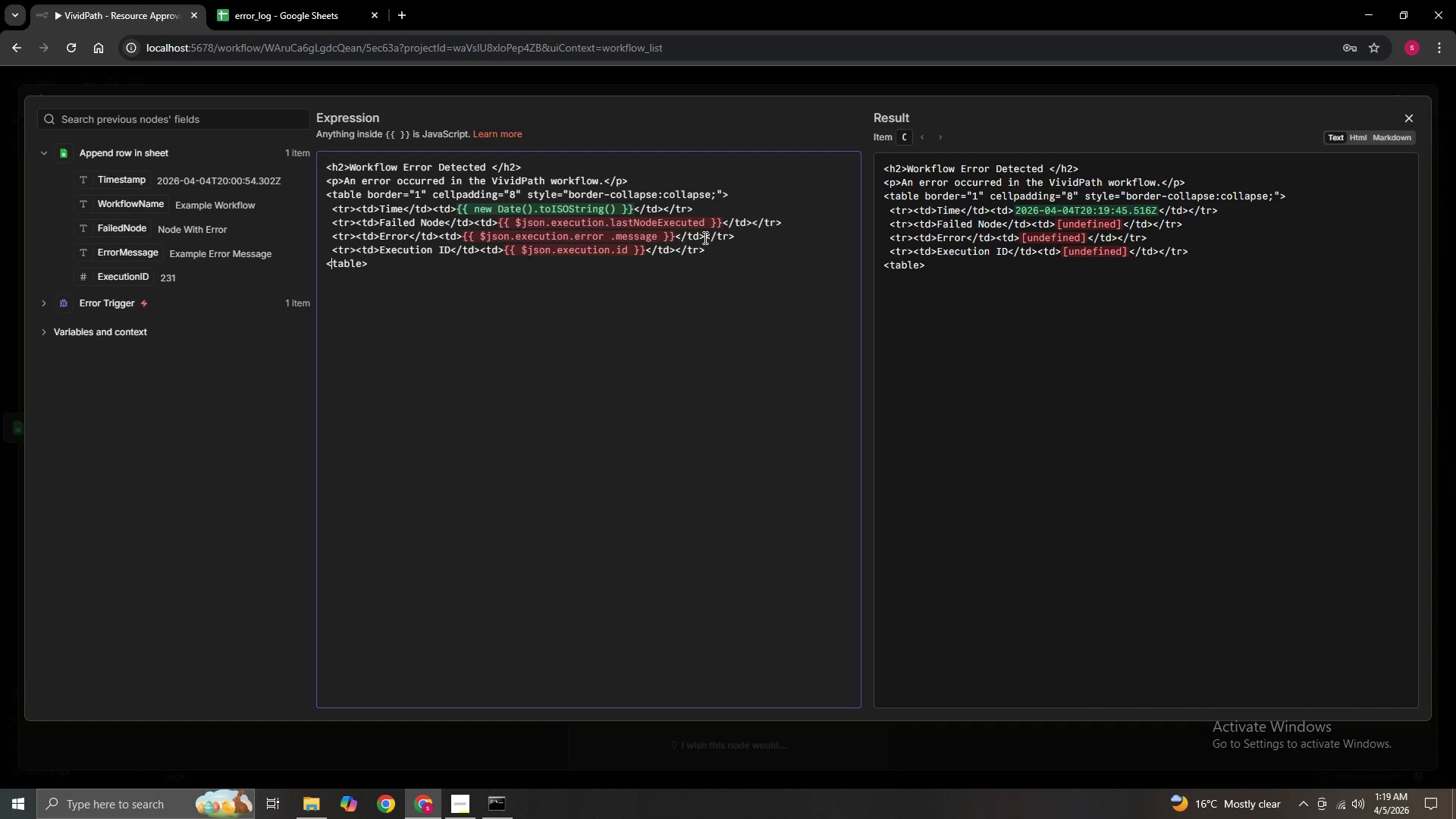 
key(Slash)
 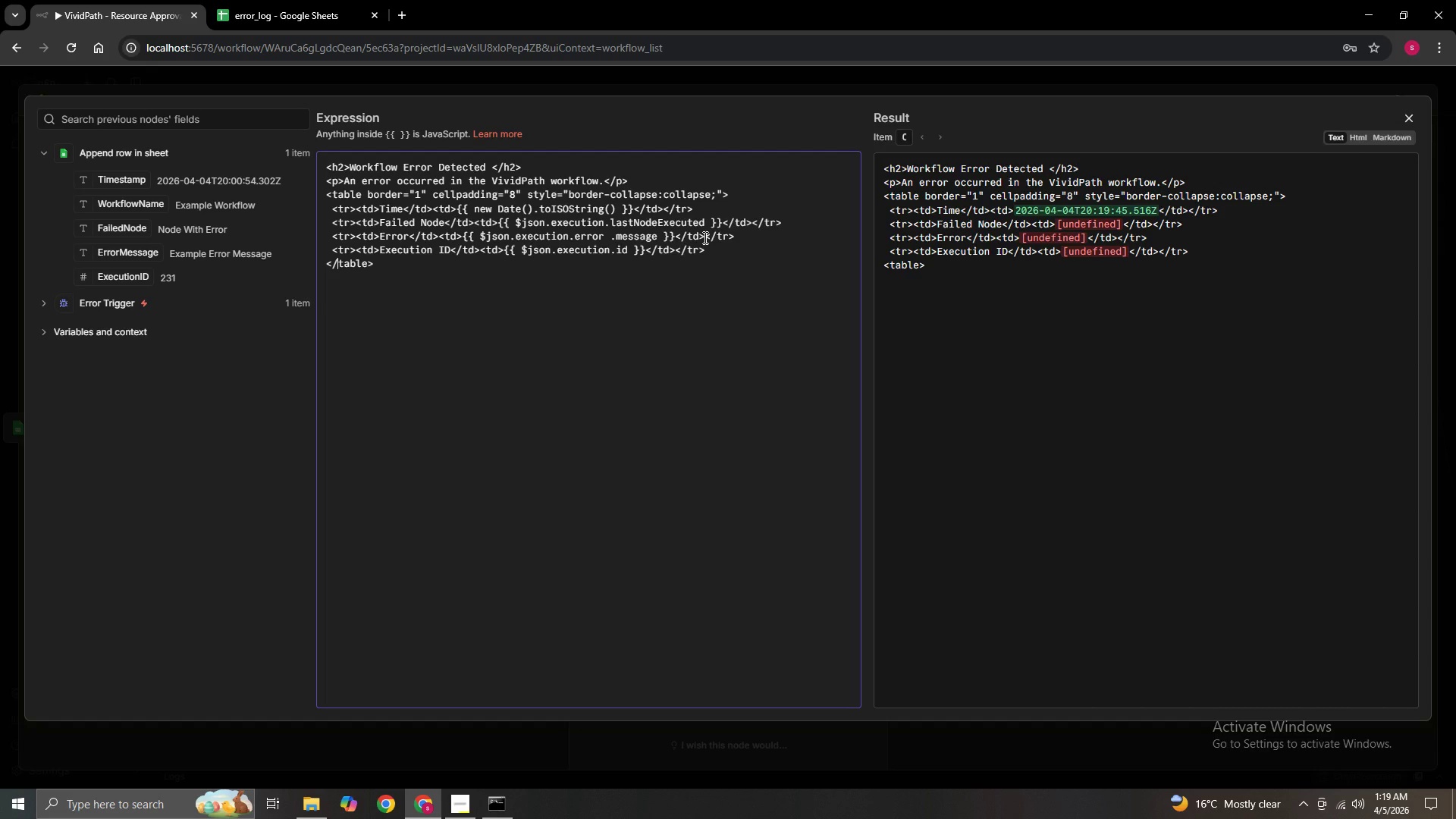 
hold_key(key=ArrowRight, duration=0.8)
 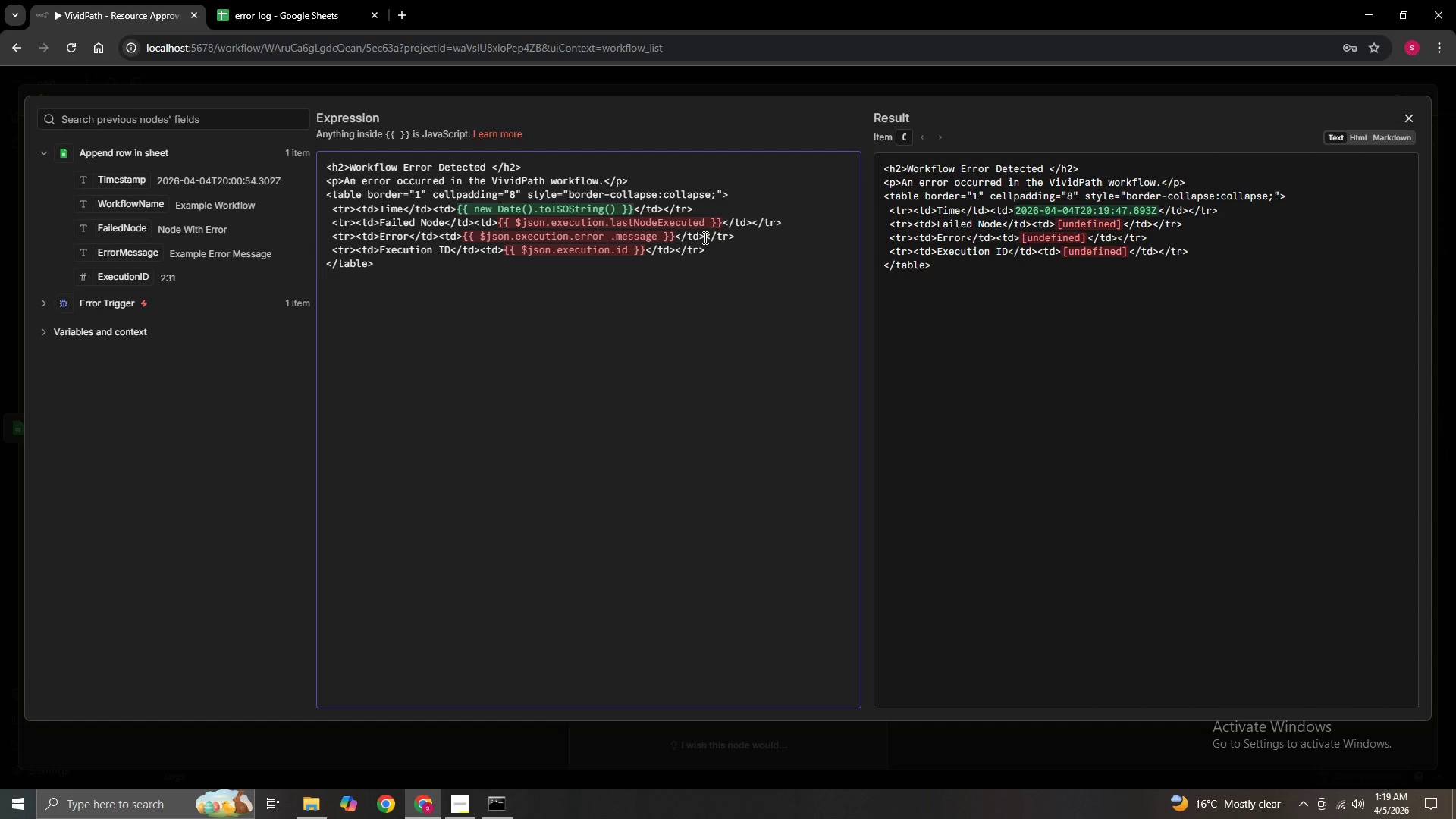 
key(Enter)
 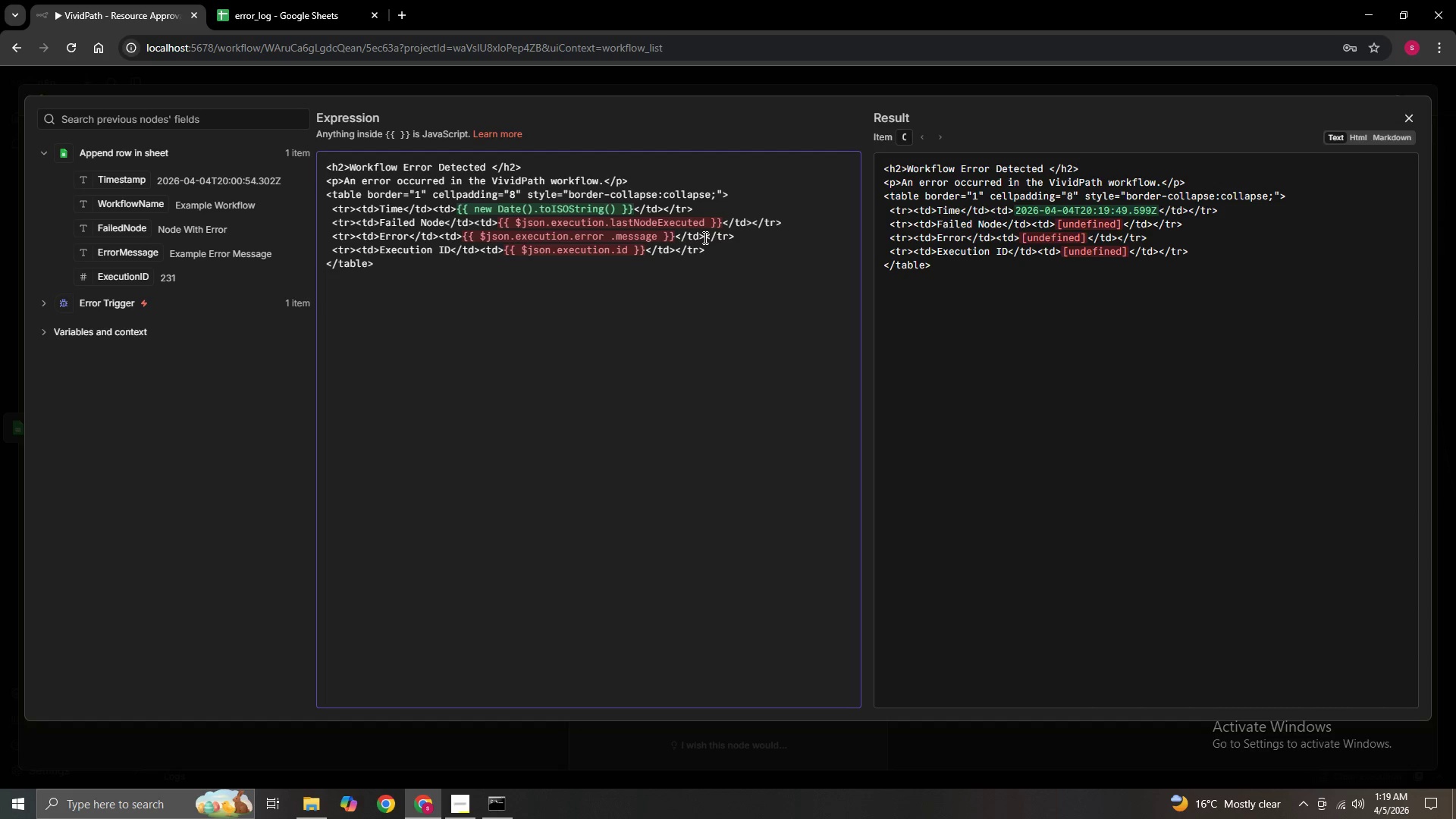 
type(<p>Check the Error Log tab in Google Sheets for full details.</p>)
 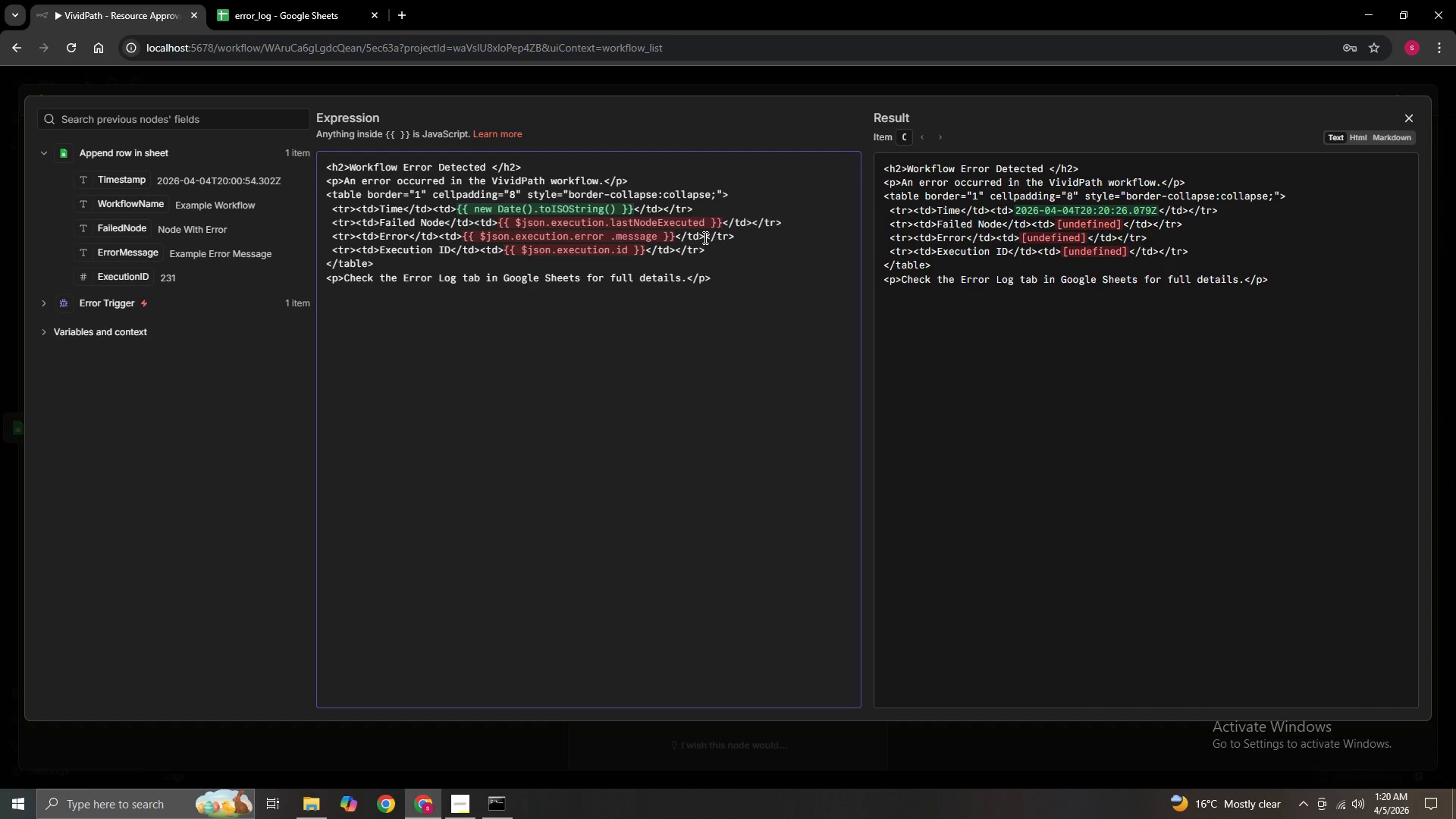 
wait(8.42)
 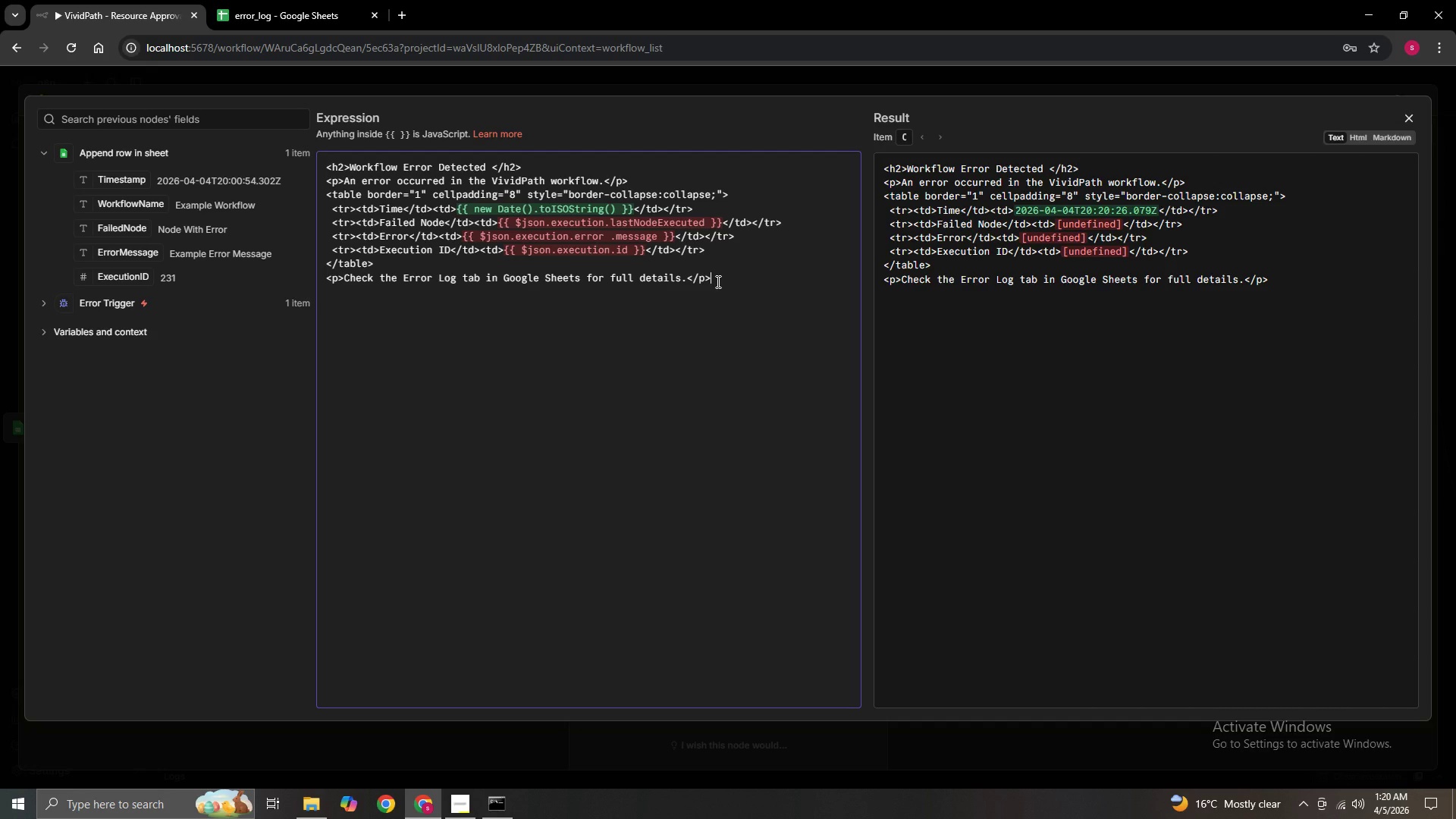 
left_click([834, 368])
 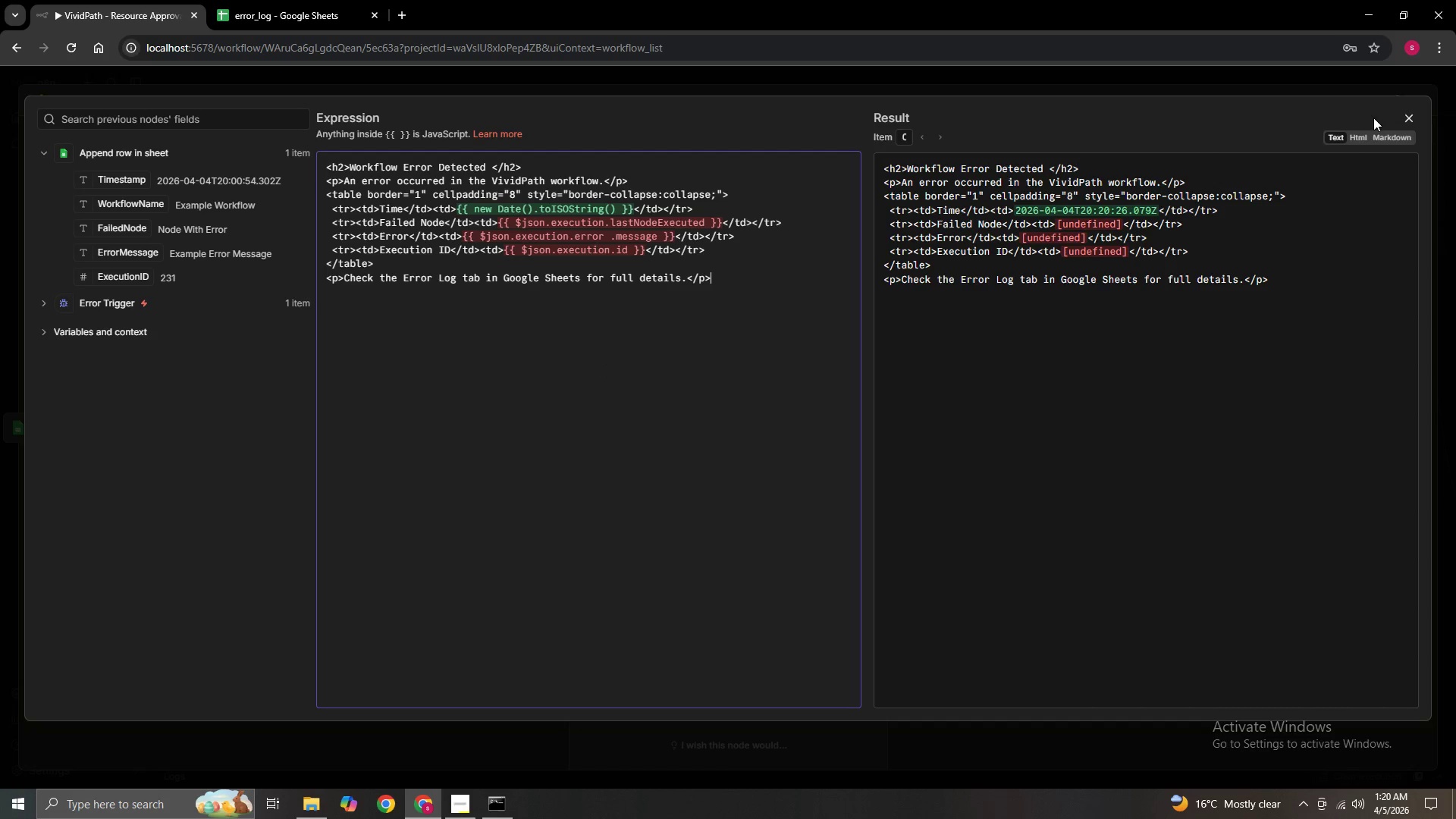 
left_click([1414, 116])
 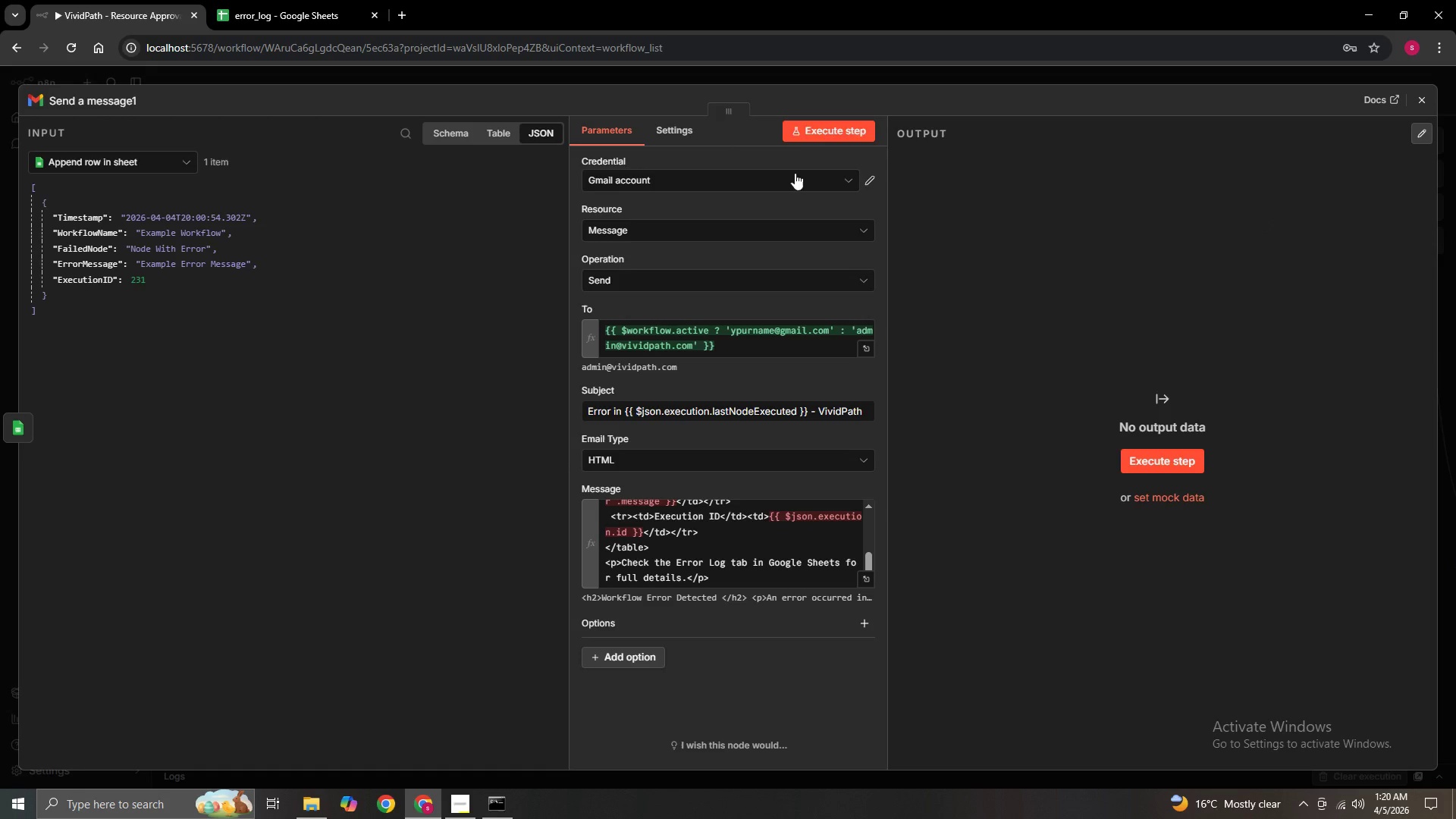 
left_click([808, 127])
 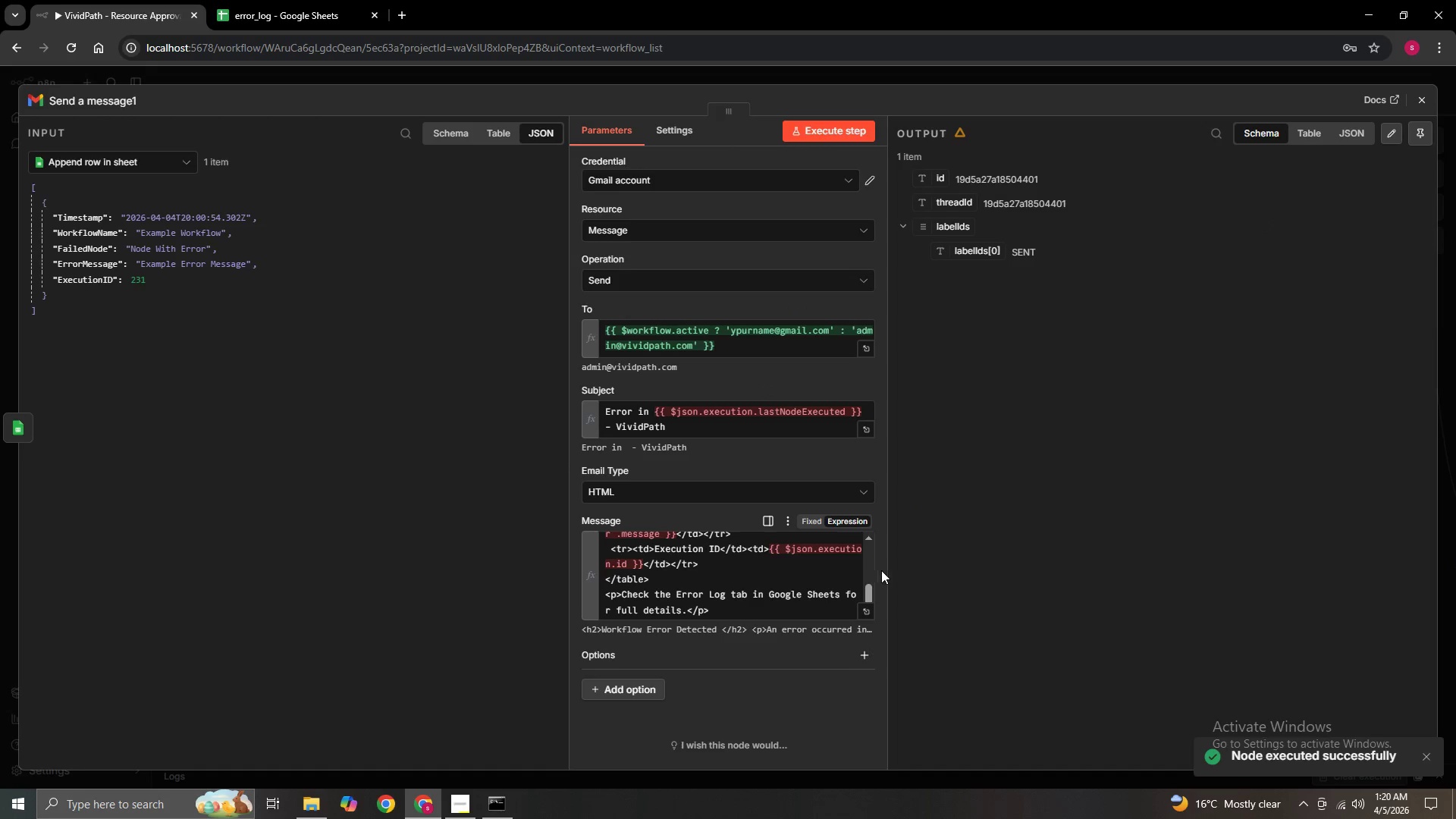 
wait(7.56)
 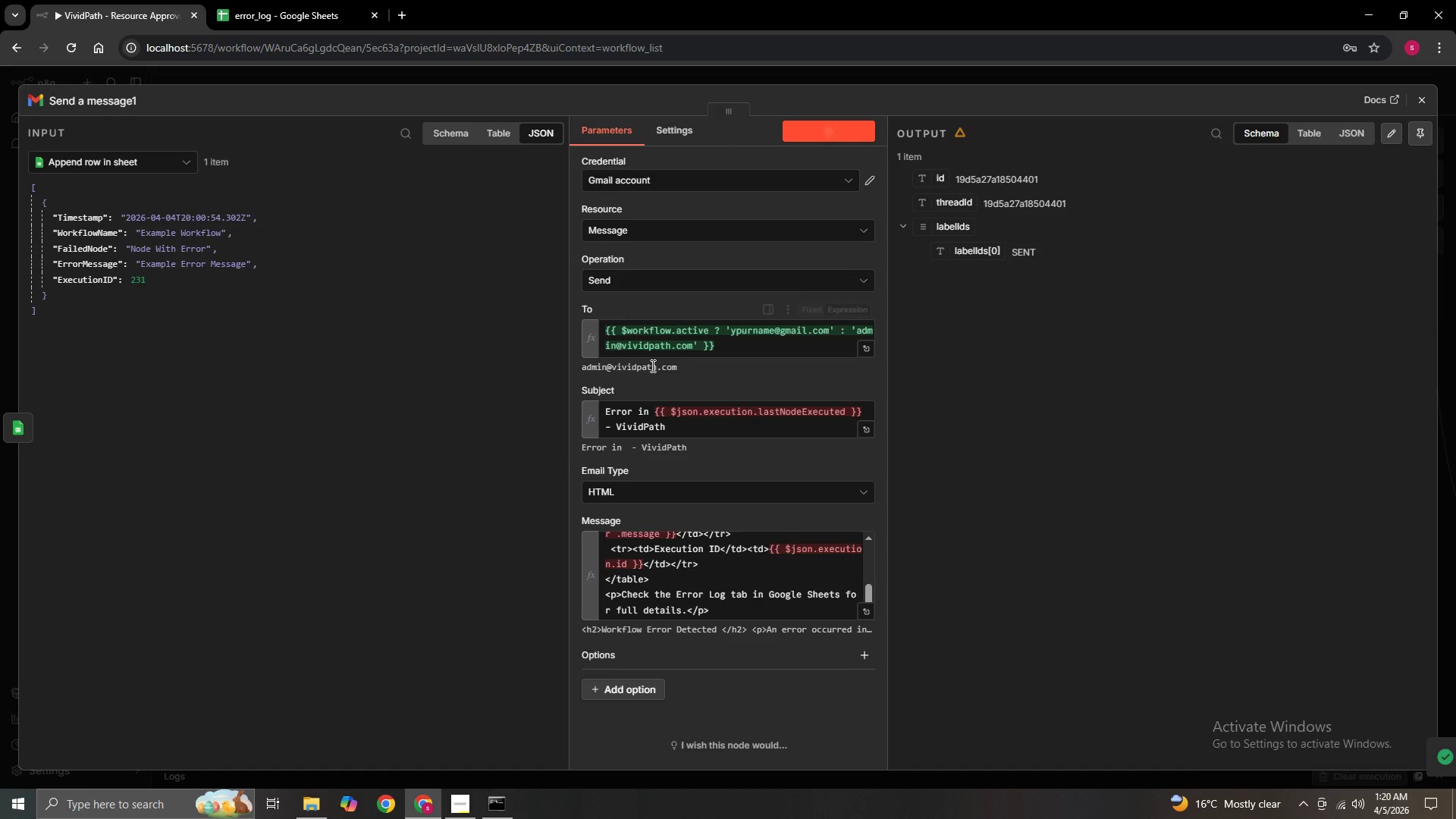 
left_click([1433, 98])
 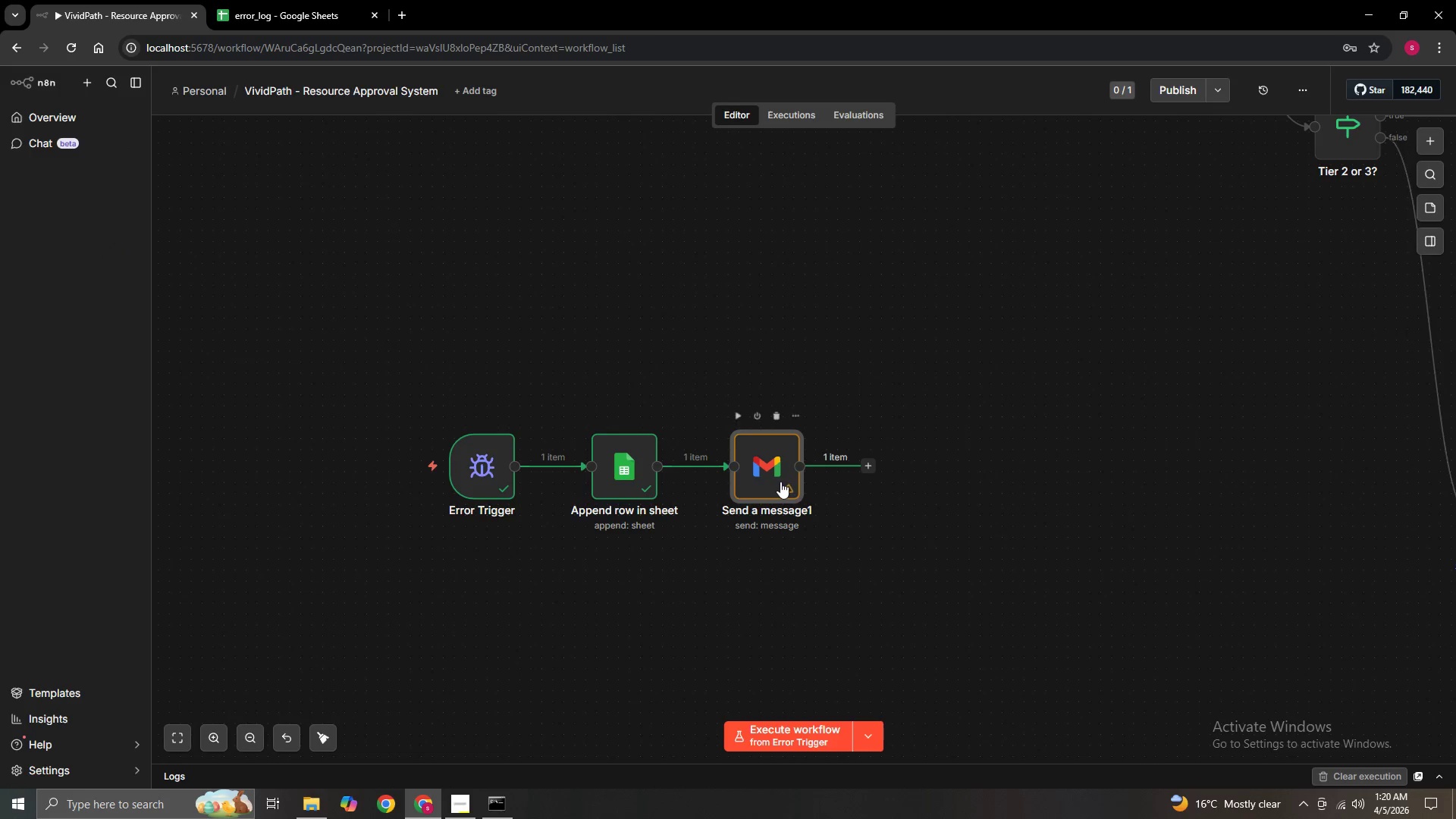 
double_click([780, 476])
 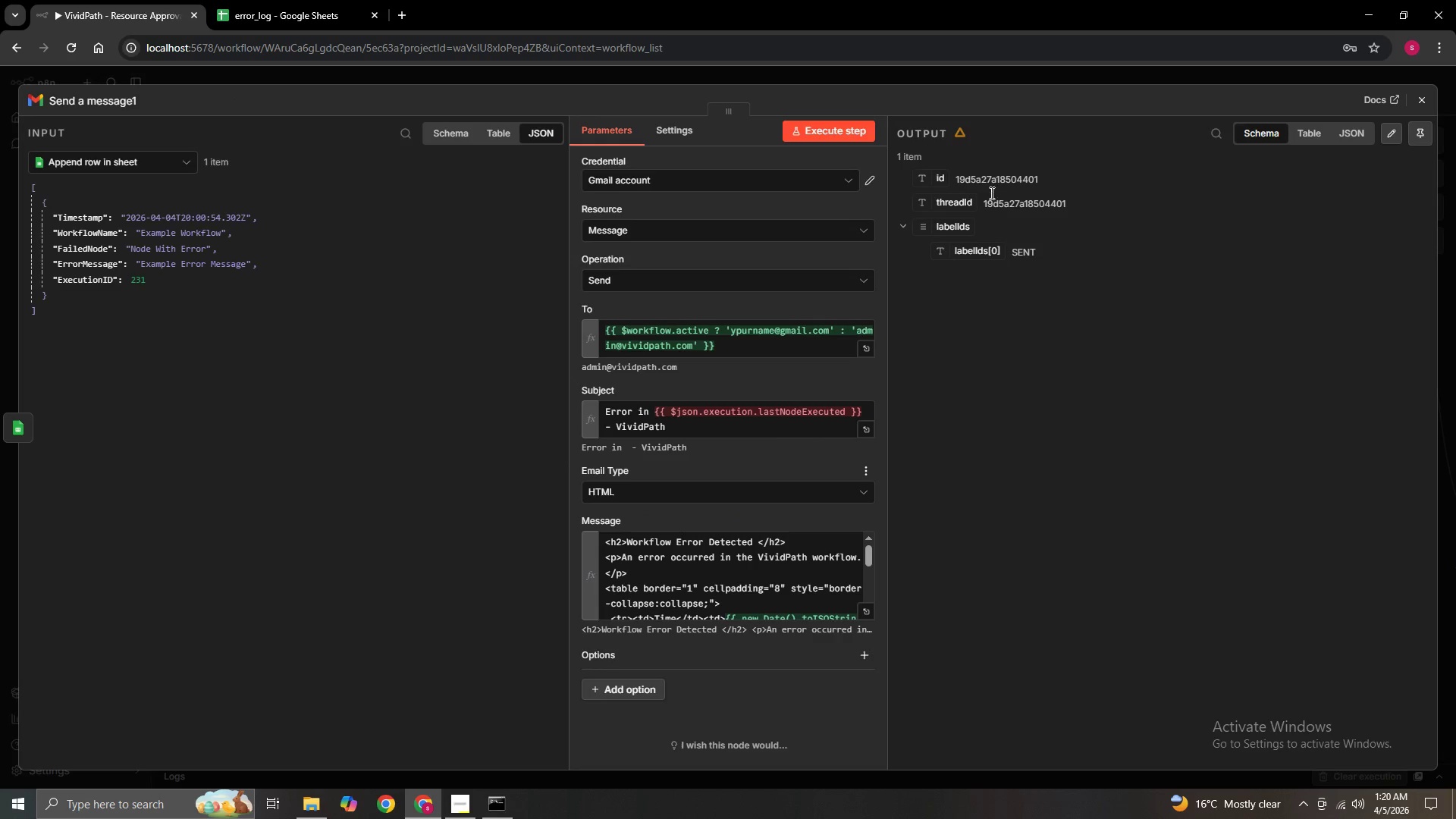 
mouse_move([983, 127])
 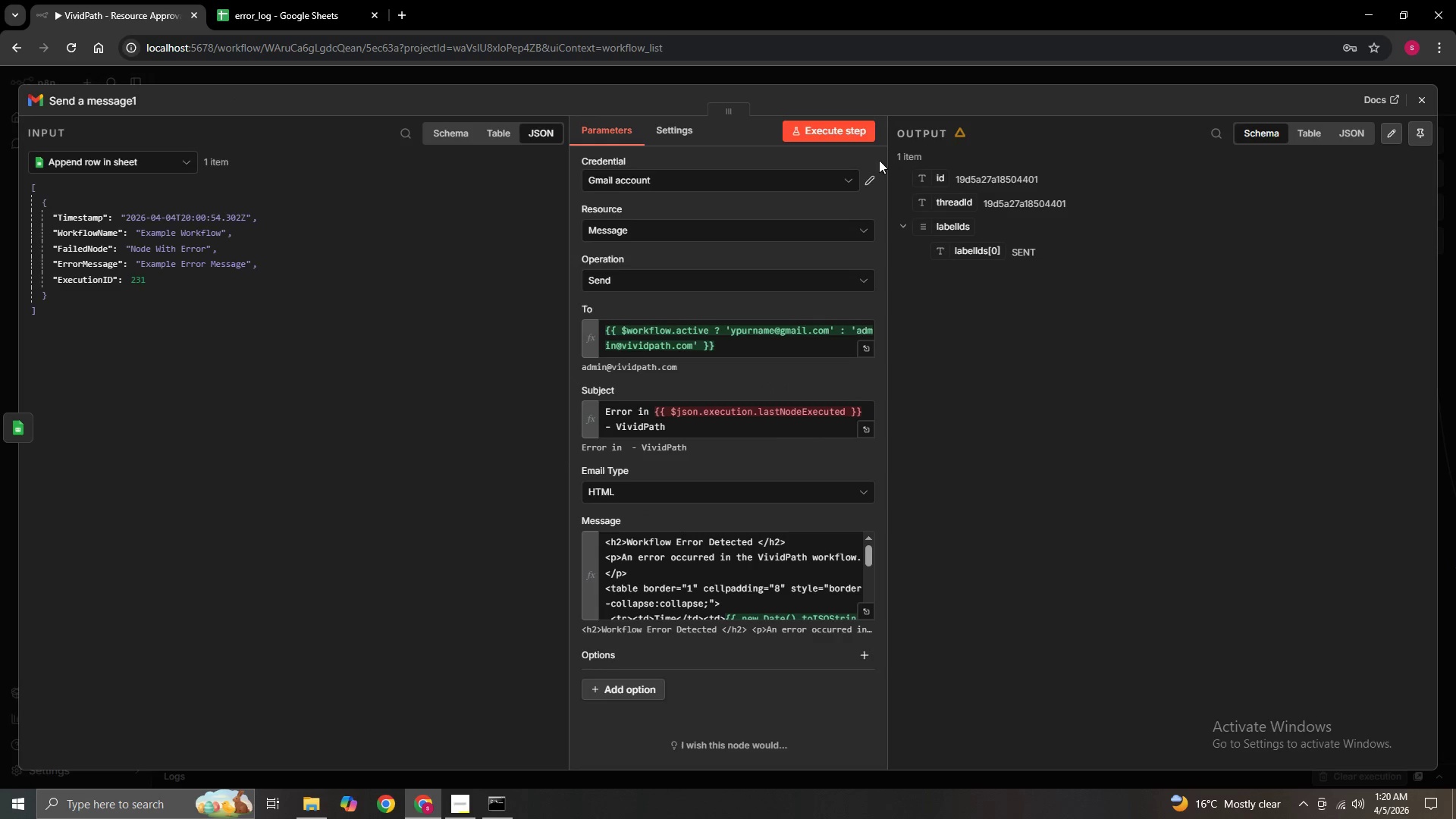 
mouse_move([951, 133])
 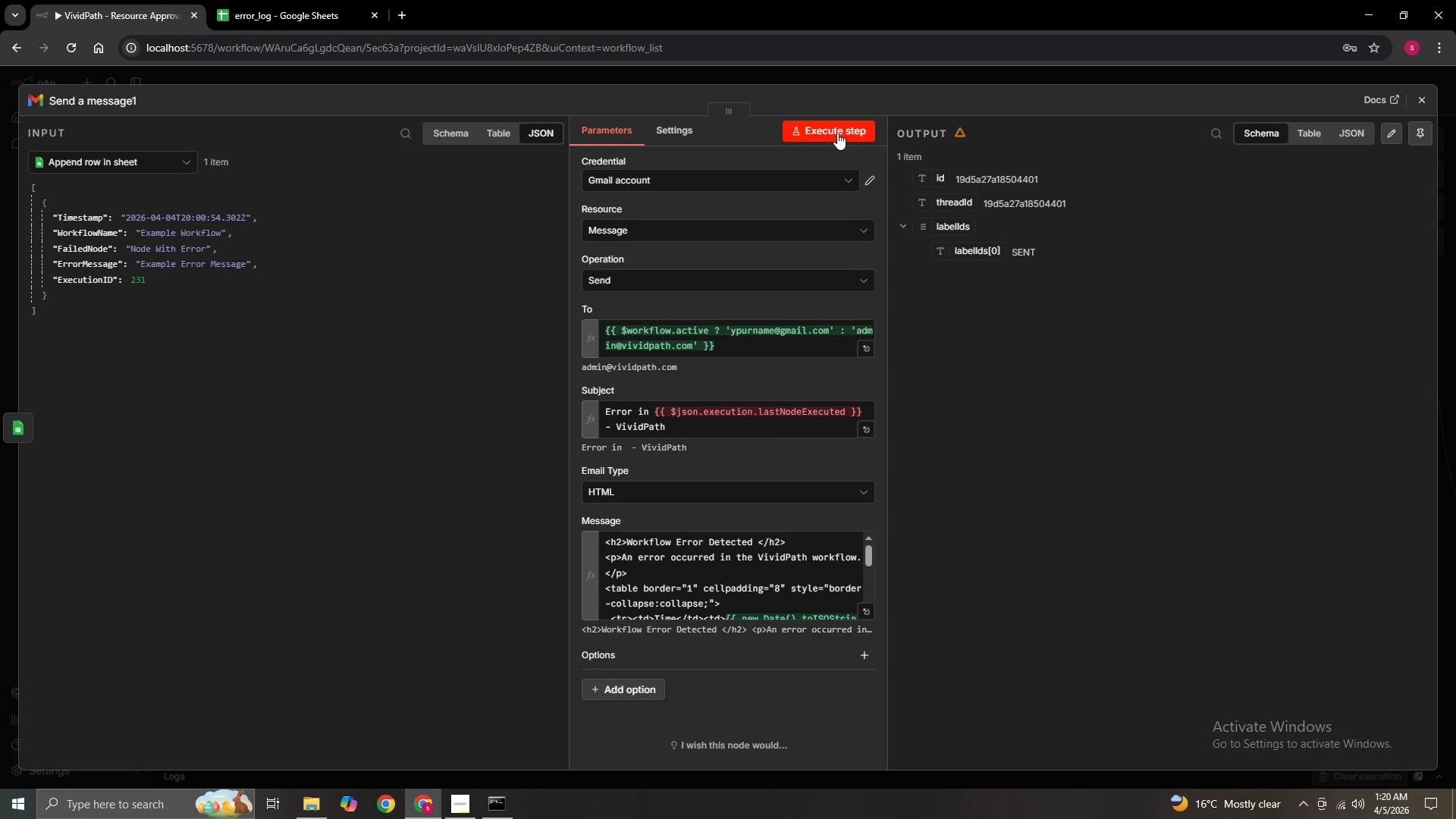 
left_click([837, 133])
 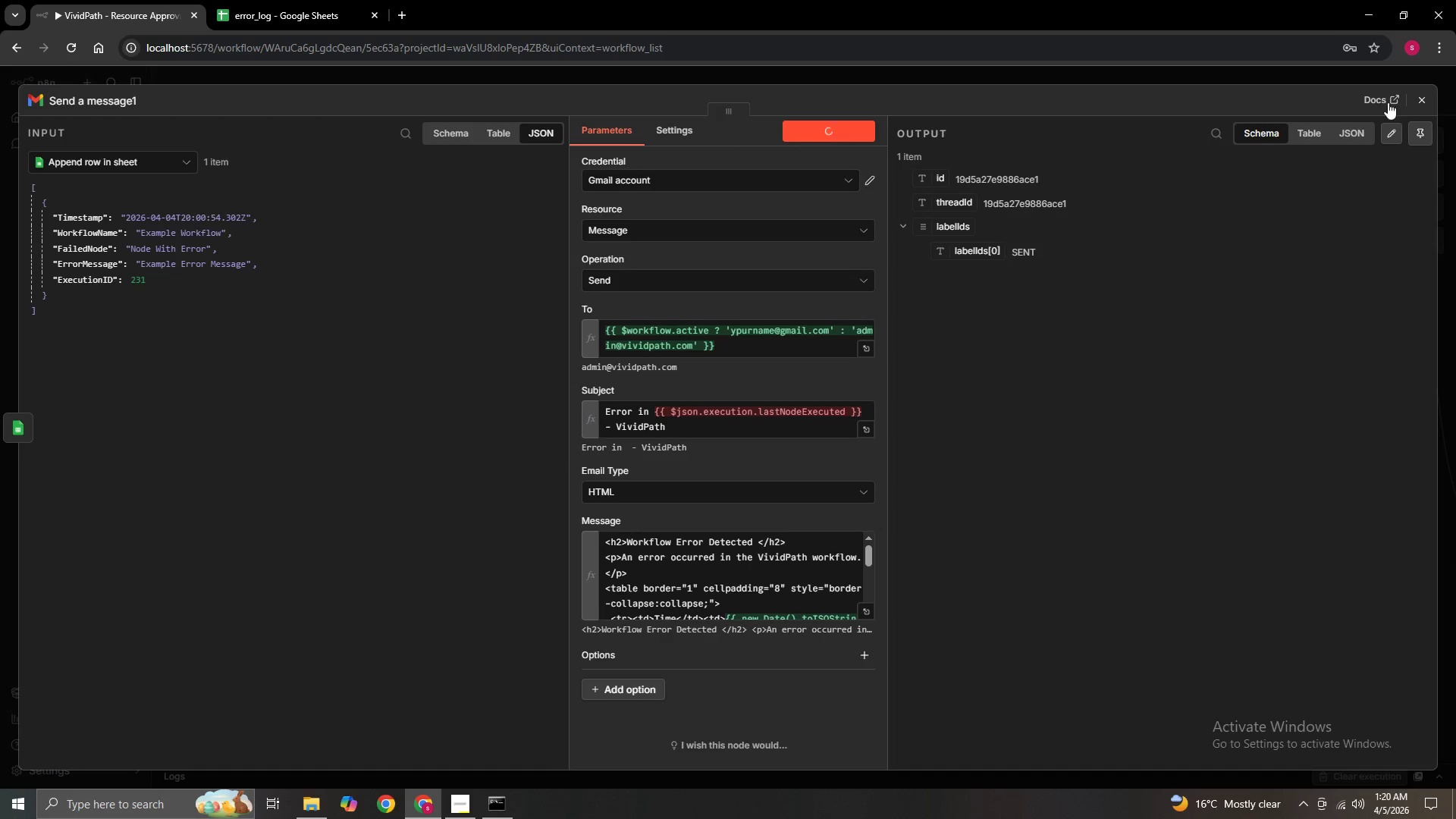 
left_click([1423, 90])
 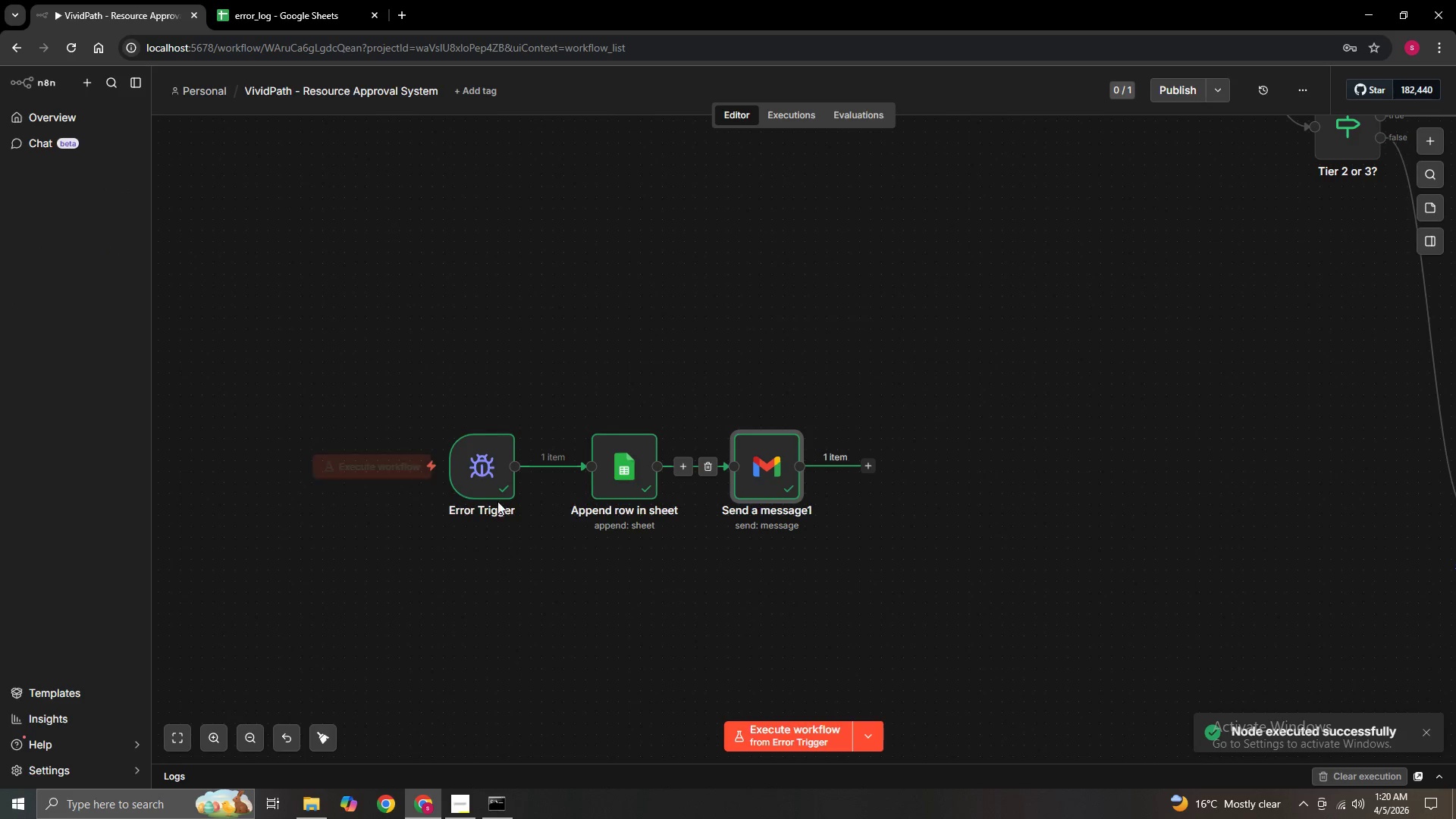 
left_click([483, 479])
 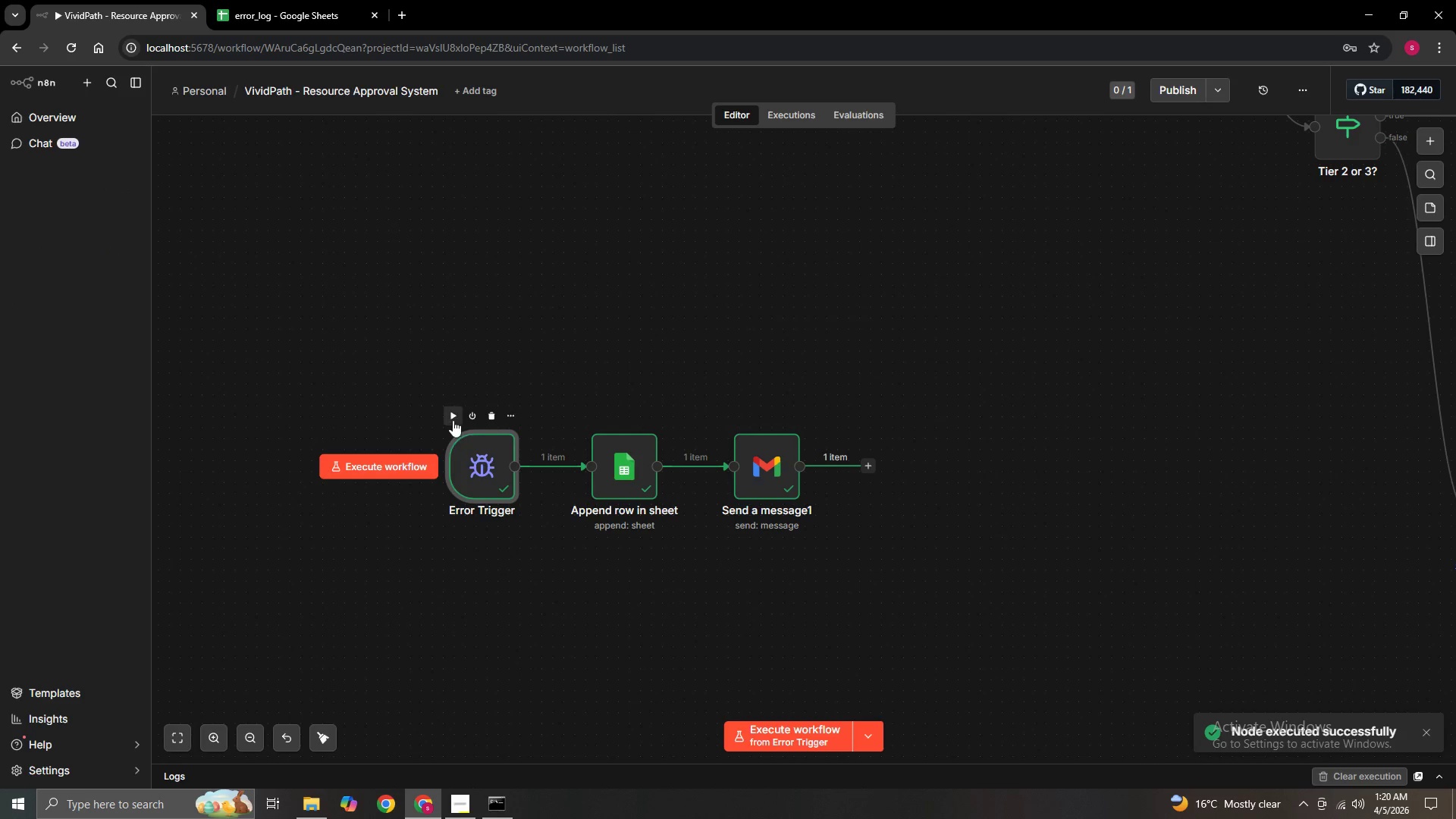 
left_click([453, 417])
 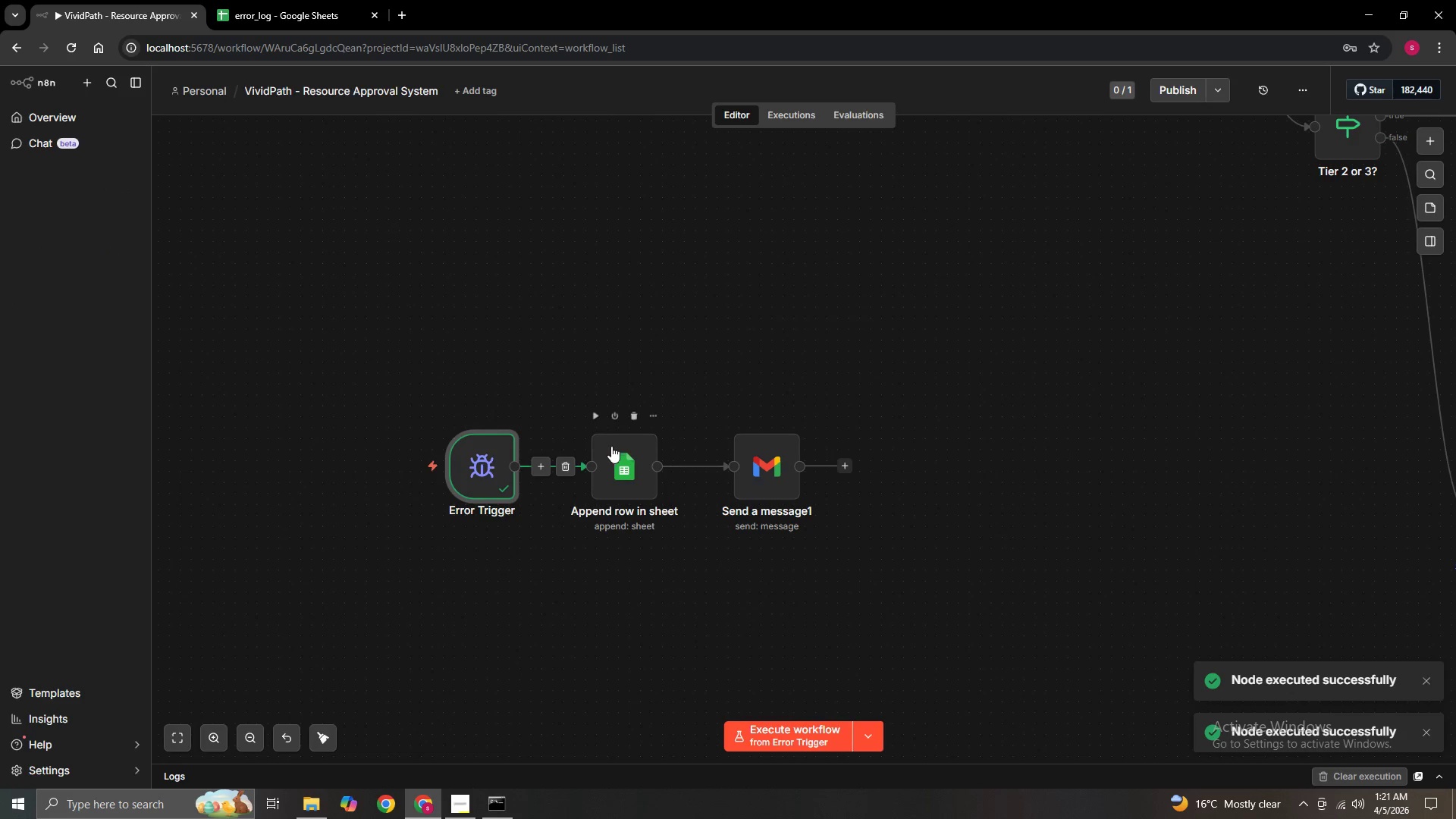 
left_click([599, 418])
 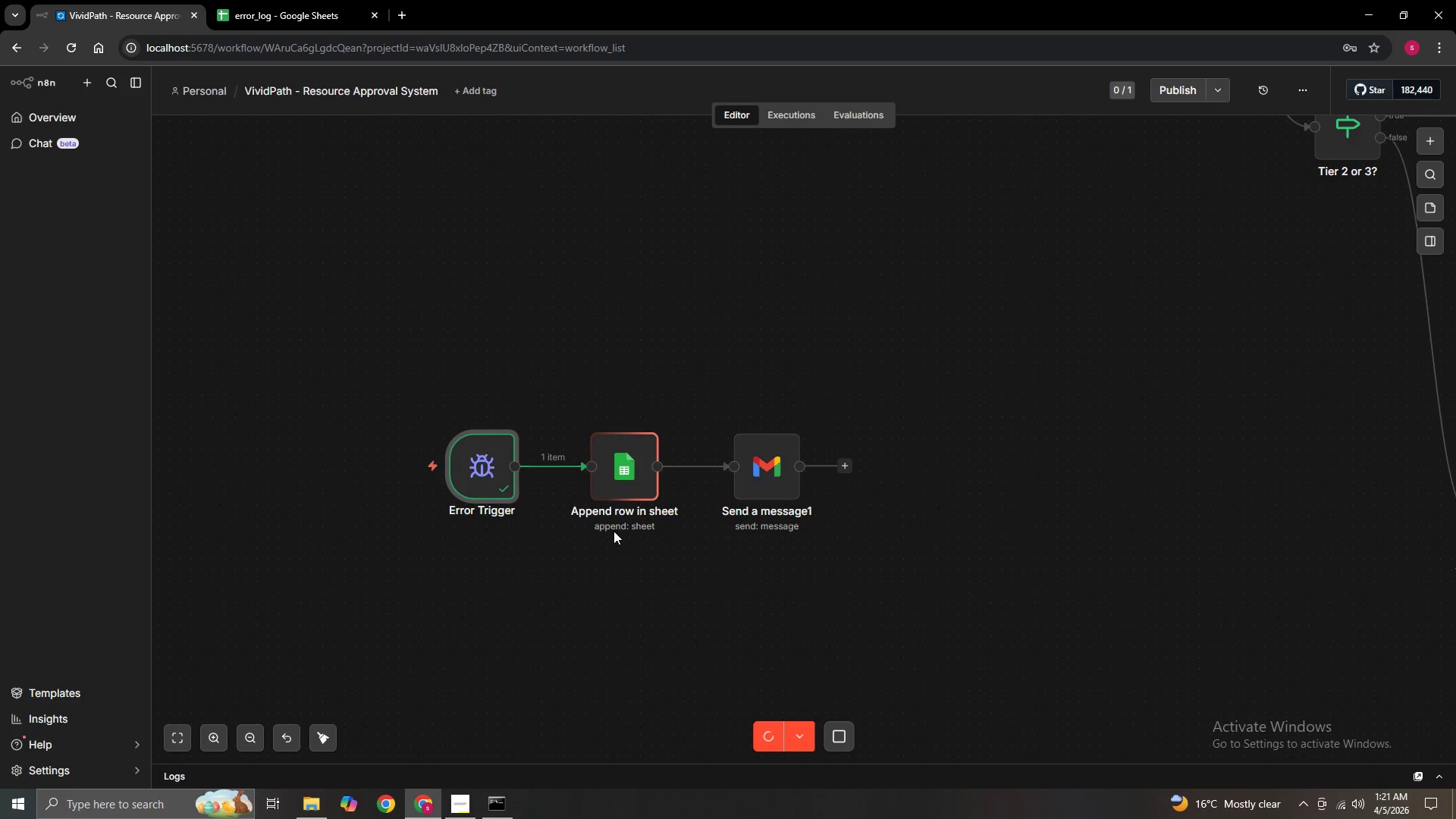 
wait(7.14)
 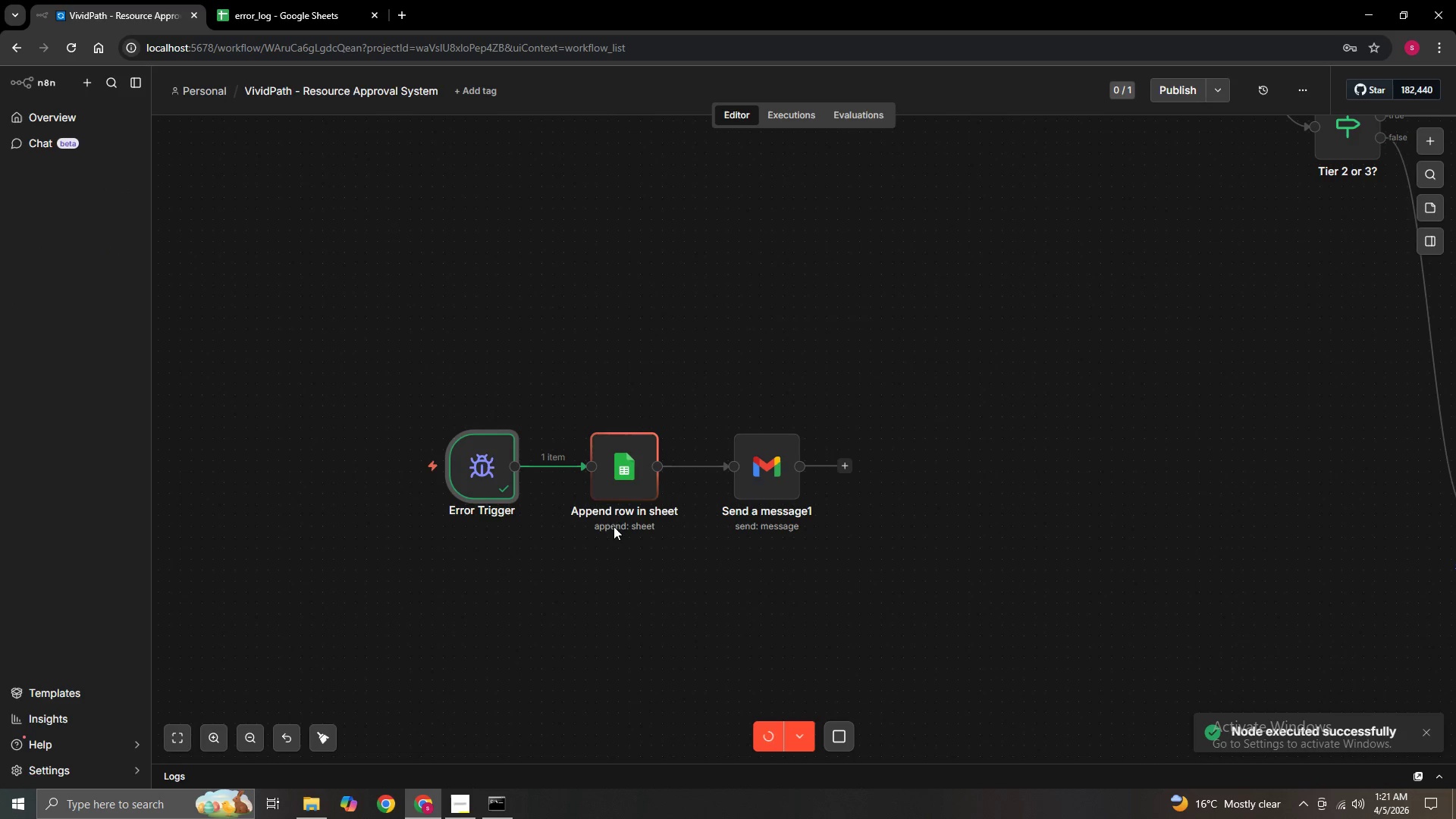 
left_click([741, 412])
 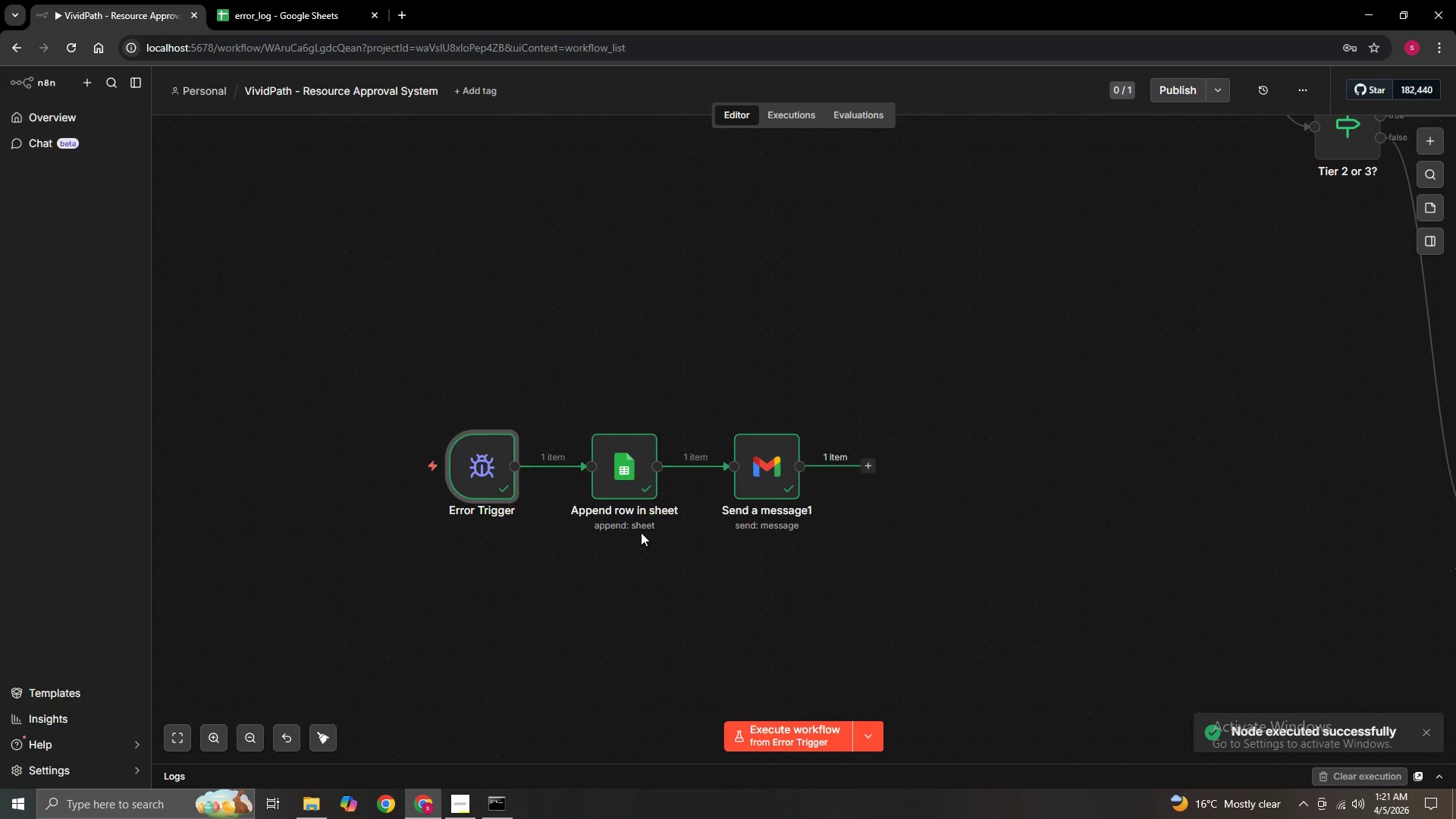 
wait(9.43)
 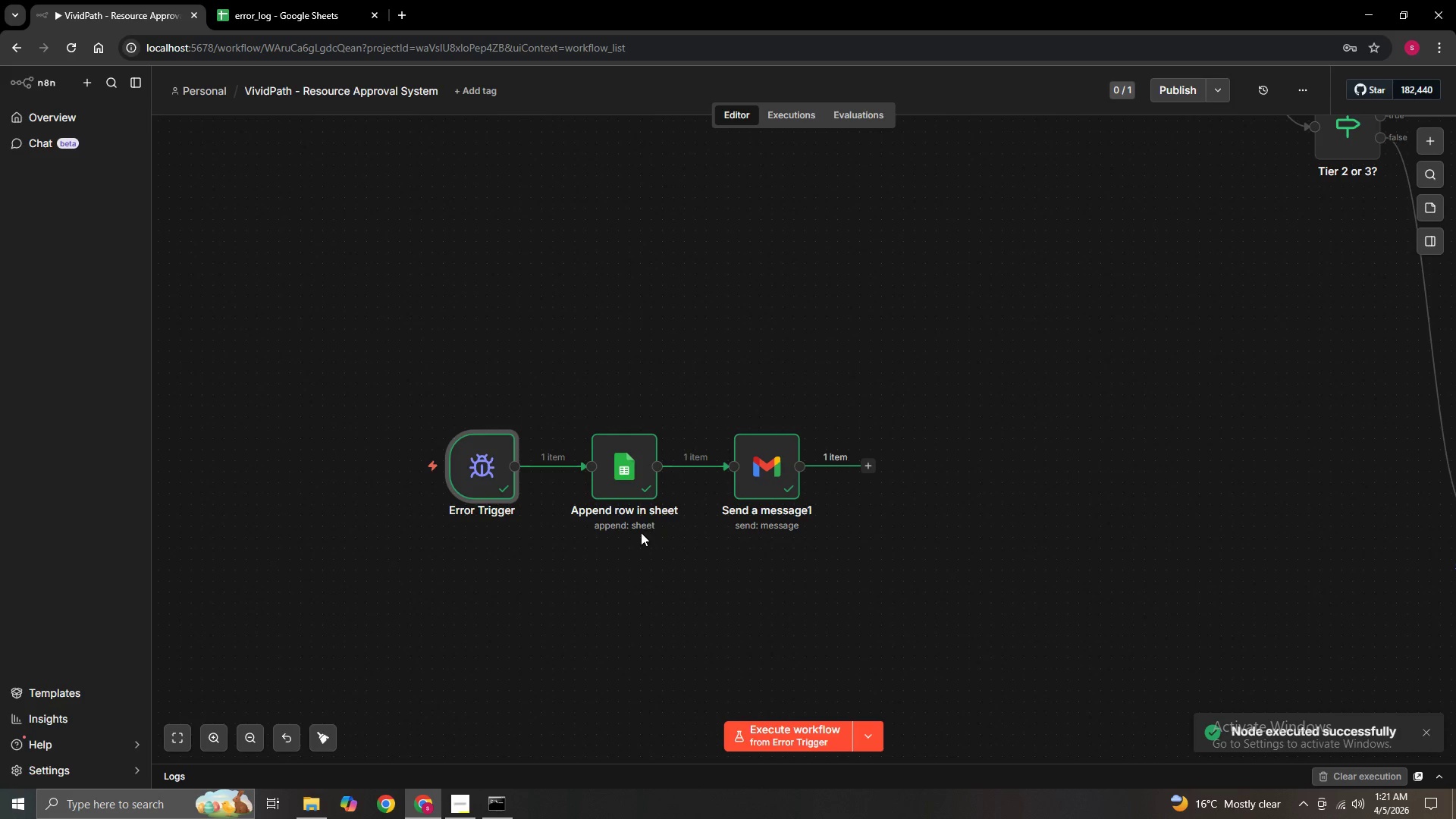 
mouse_move([544, 497])
 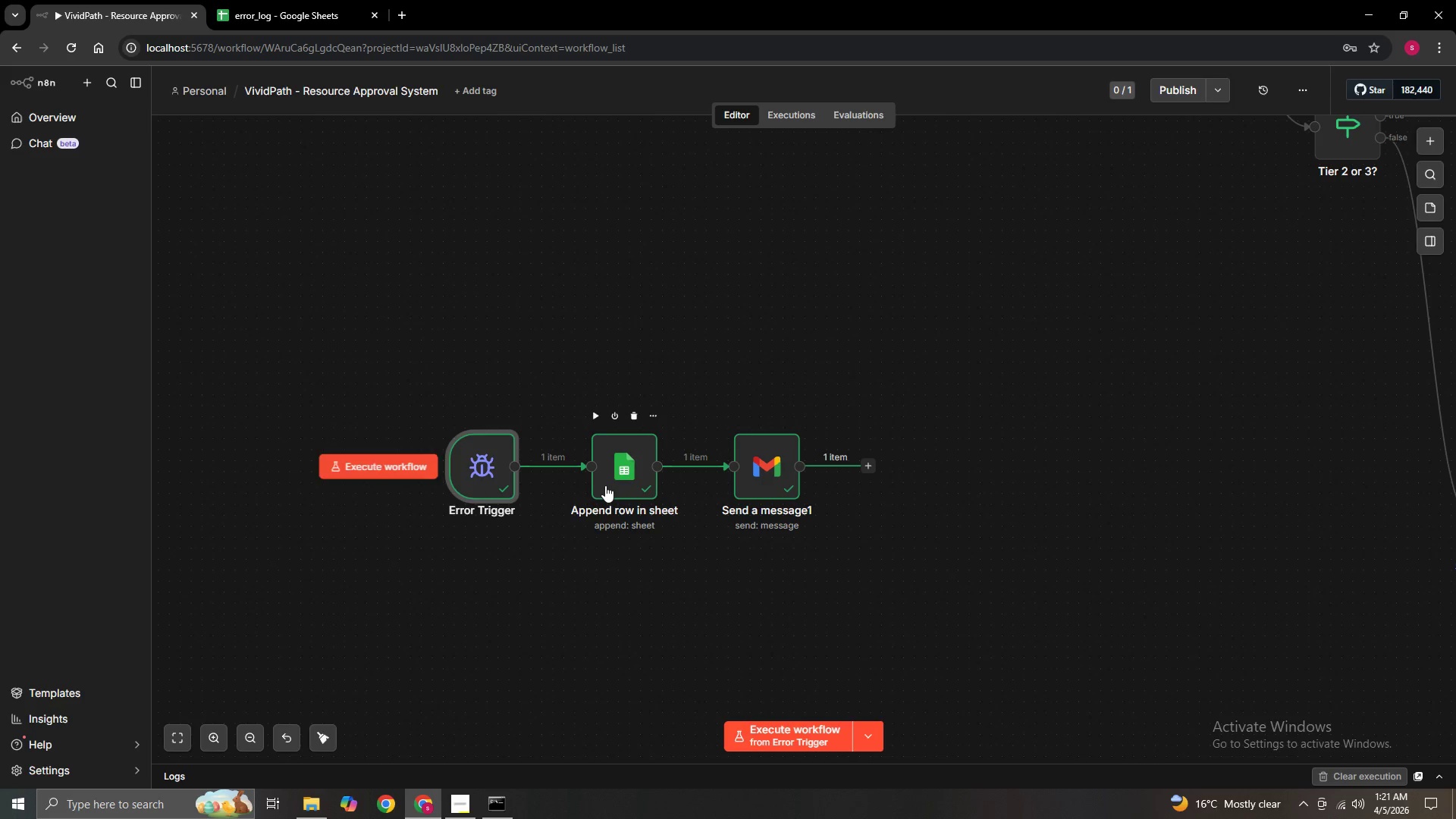 
left_click([605, 485])
 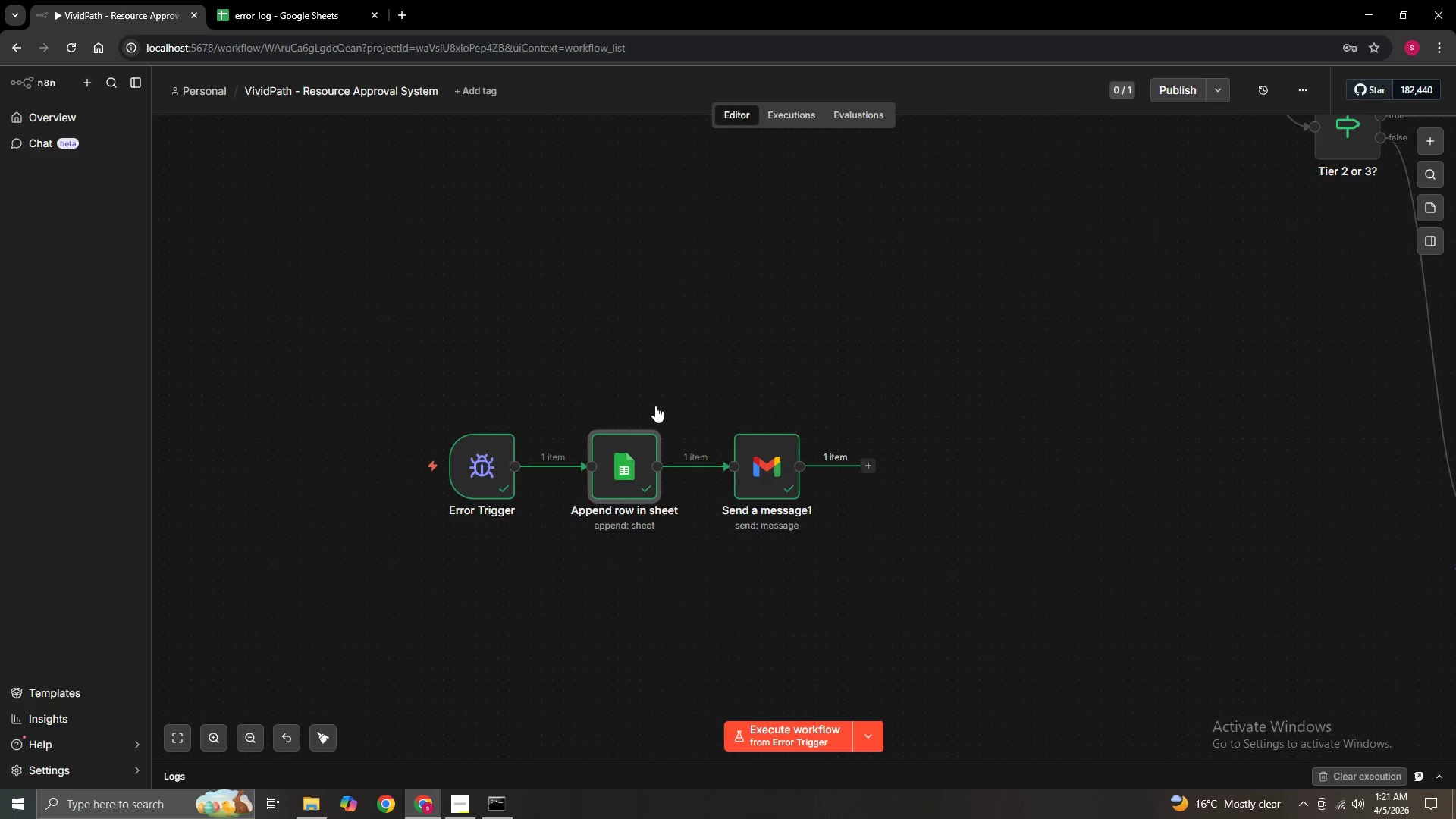 
left_click([654, 407])
 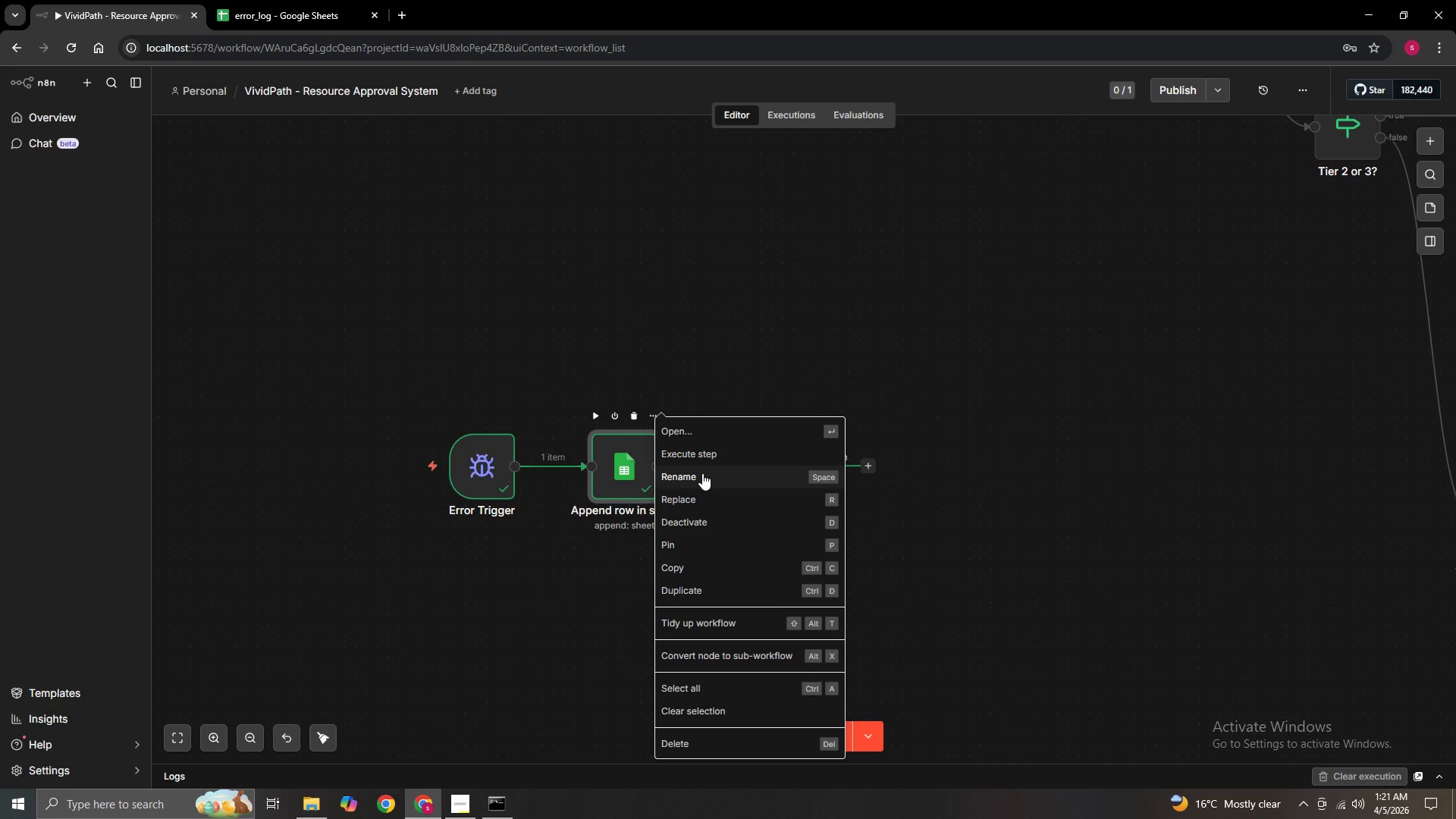 
left_click([701, 476])
 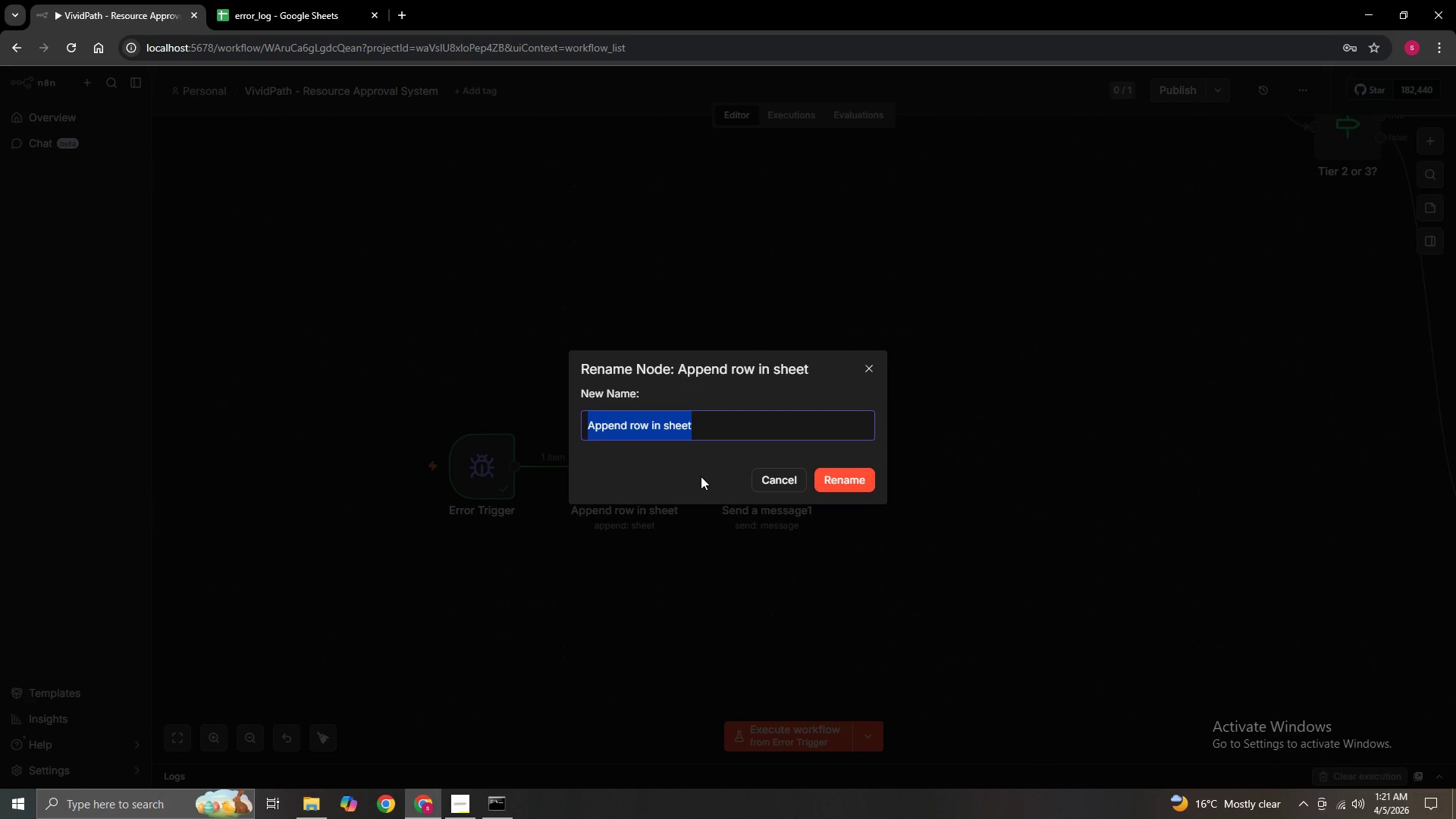 
key(Backspace)
 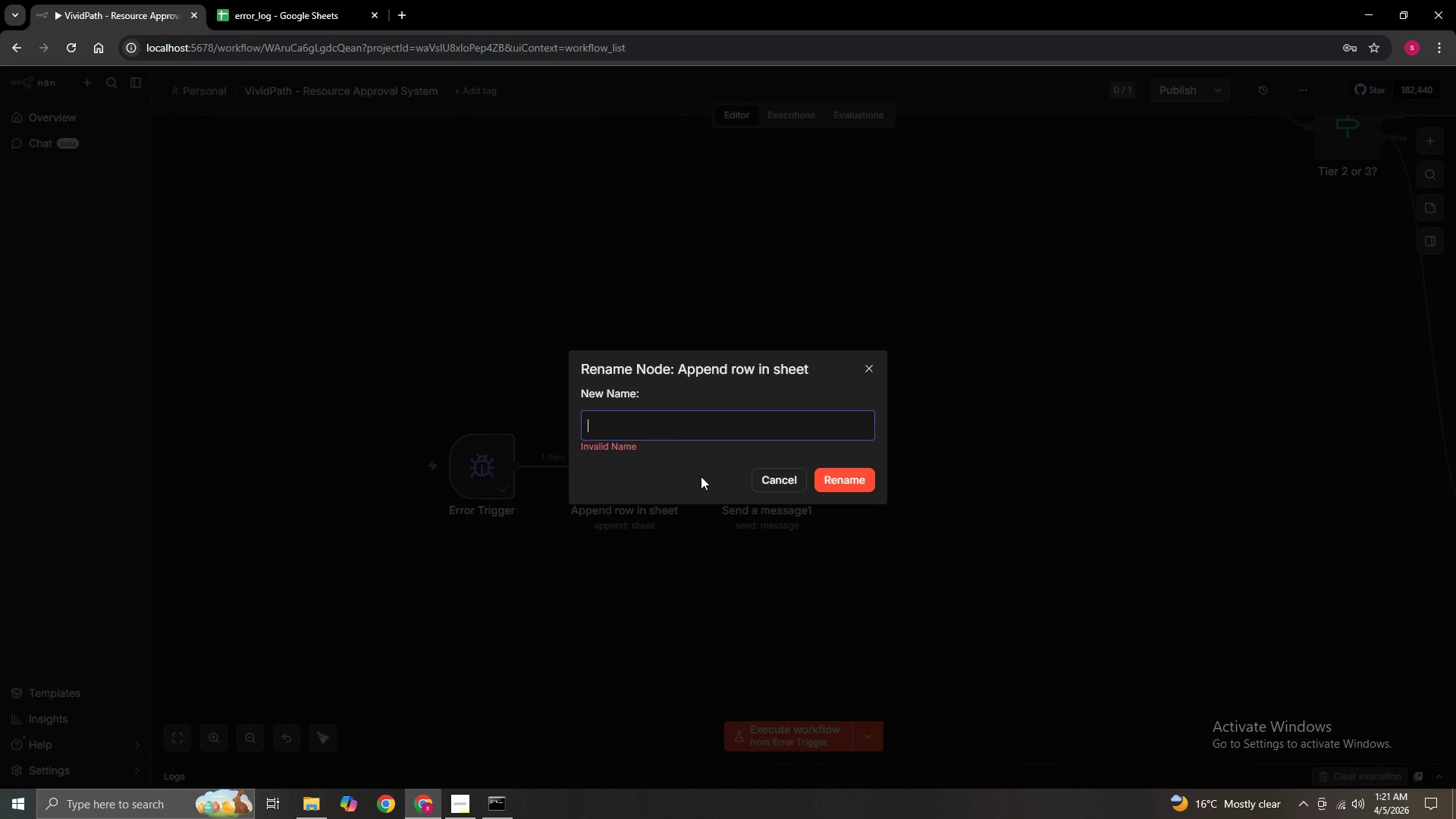 
type(Log Error to Sheet)
 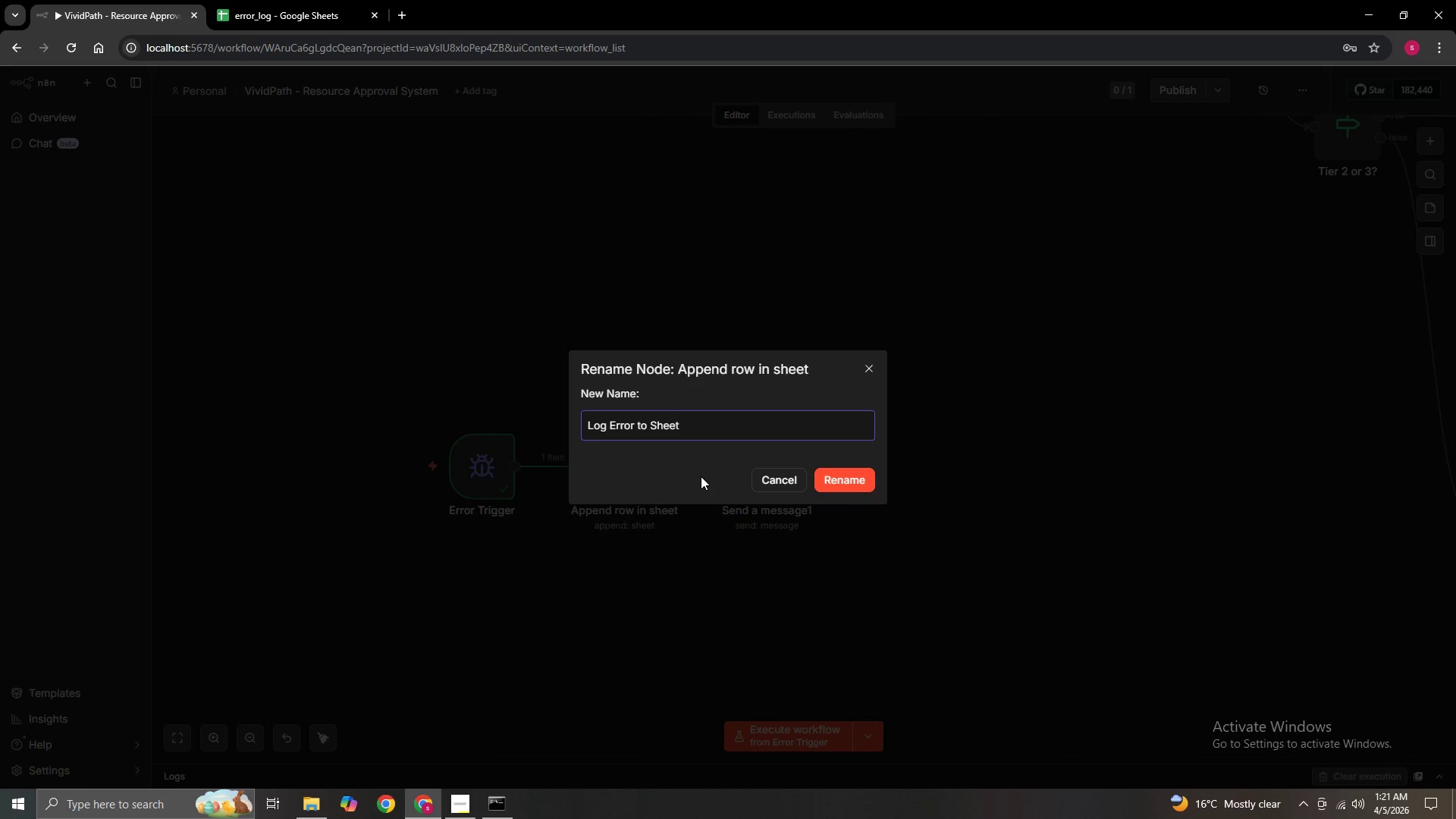 
left_click([848, 483])
 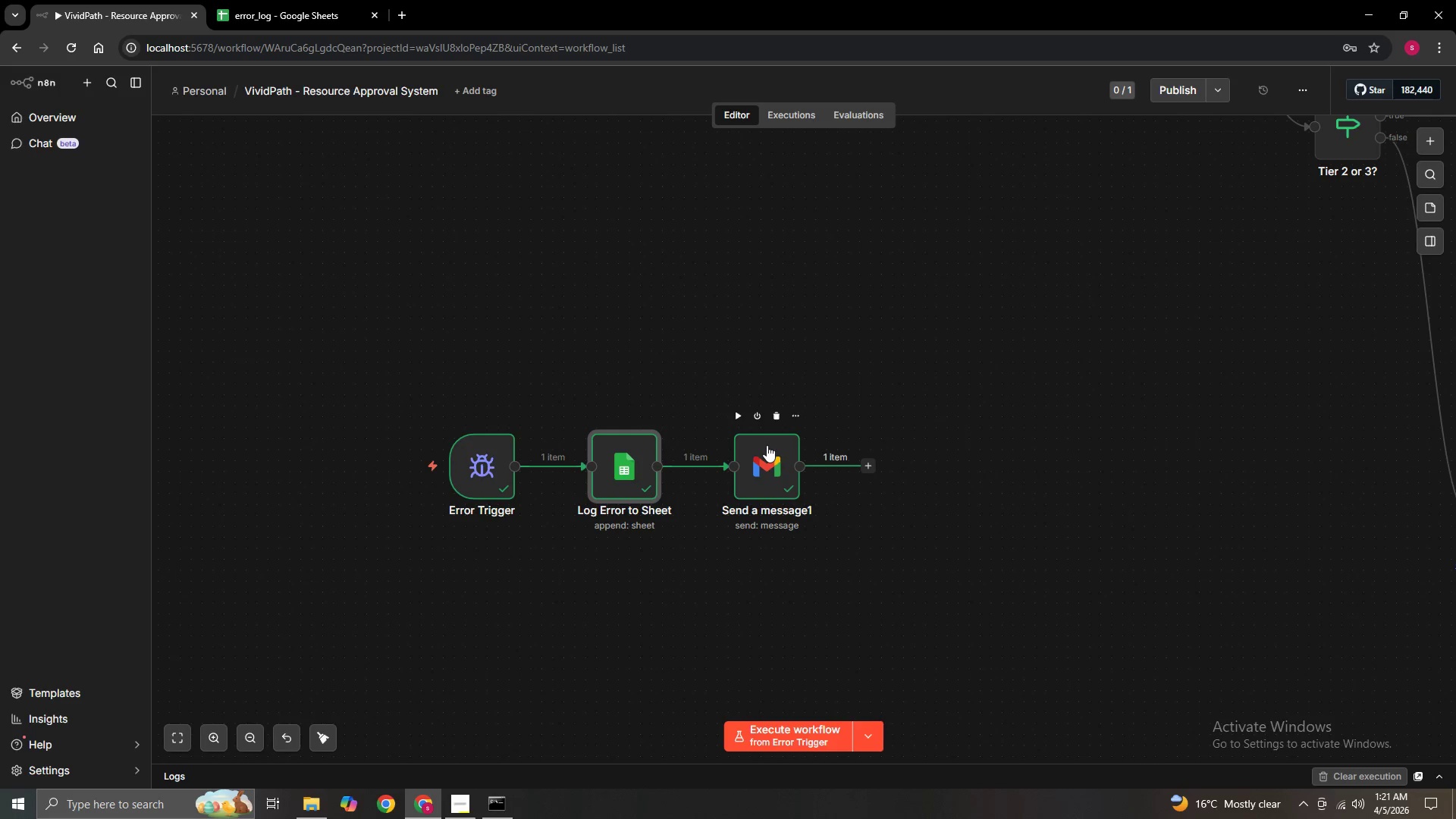 
left_click([789, 419])
 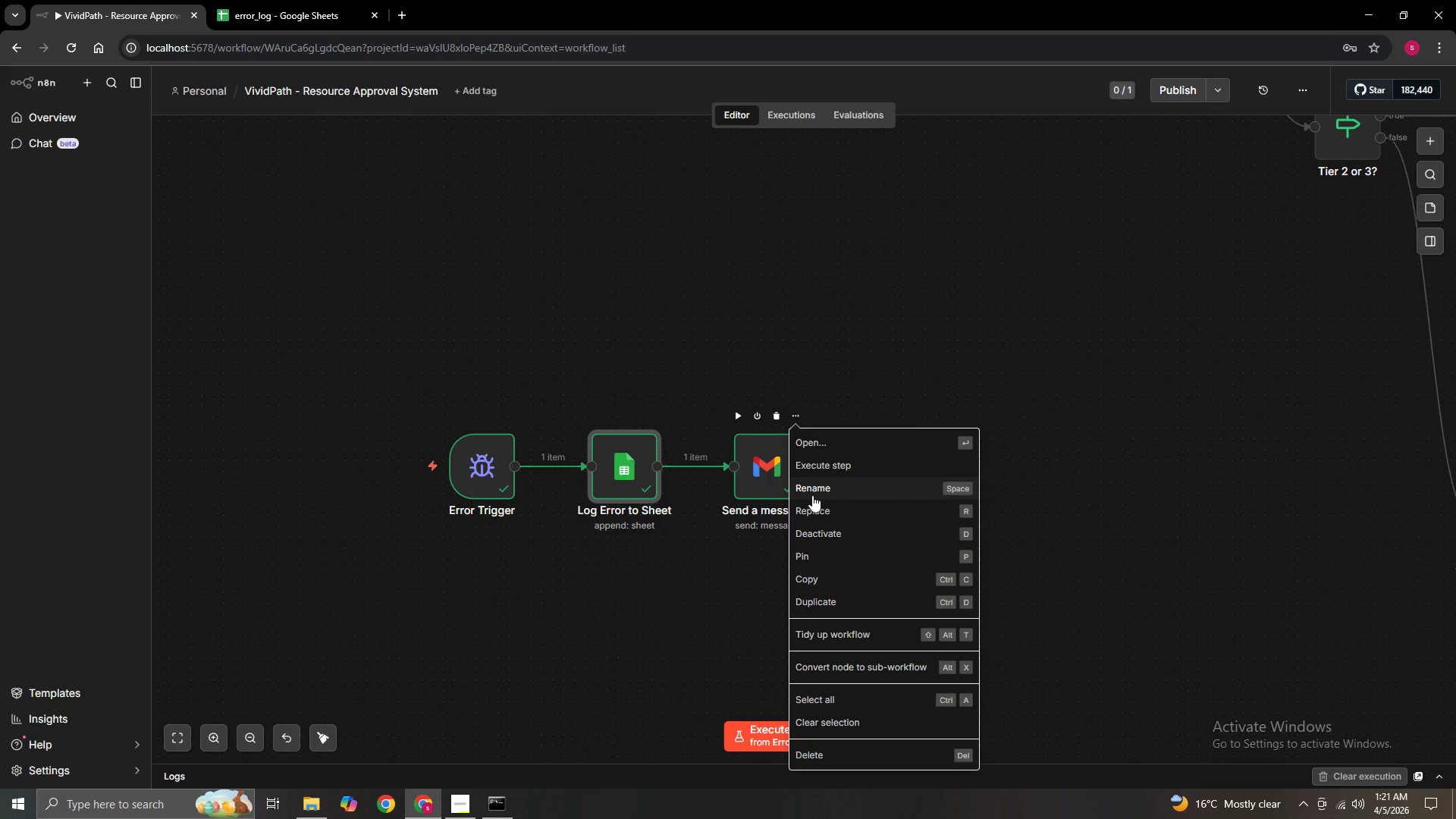 
left_click([815, 492])
 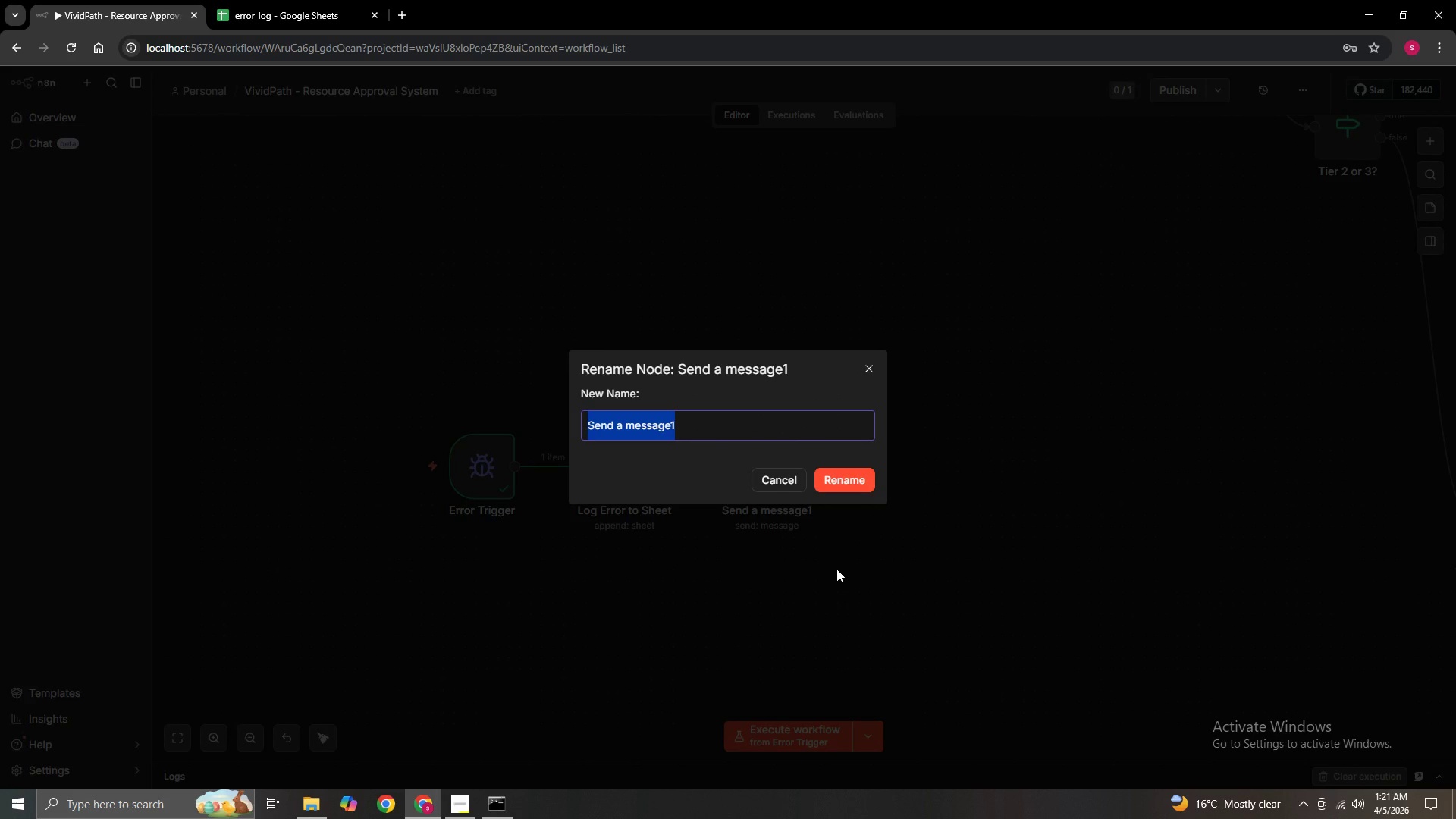 
key(Backspace)
type(Admin Error Alert)
 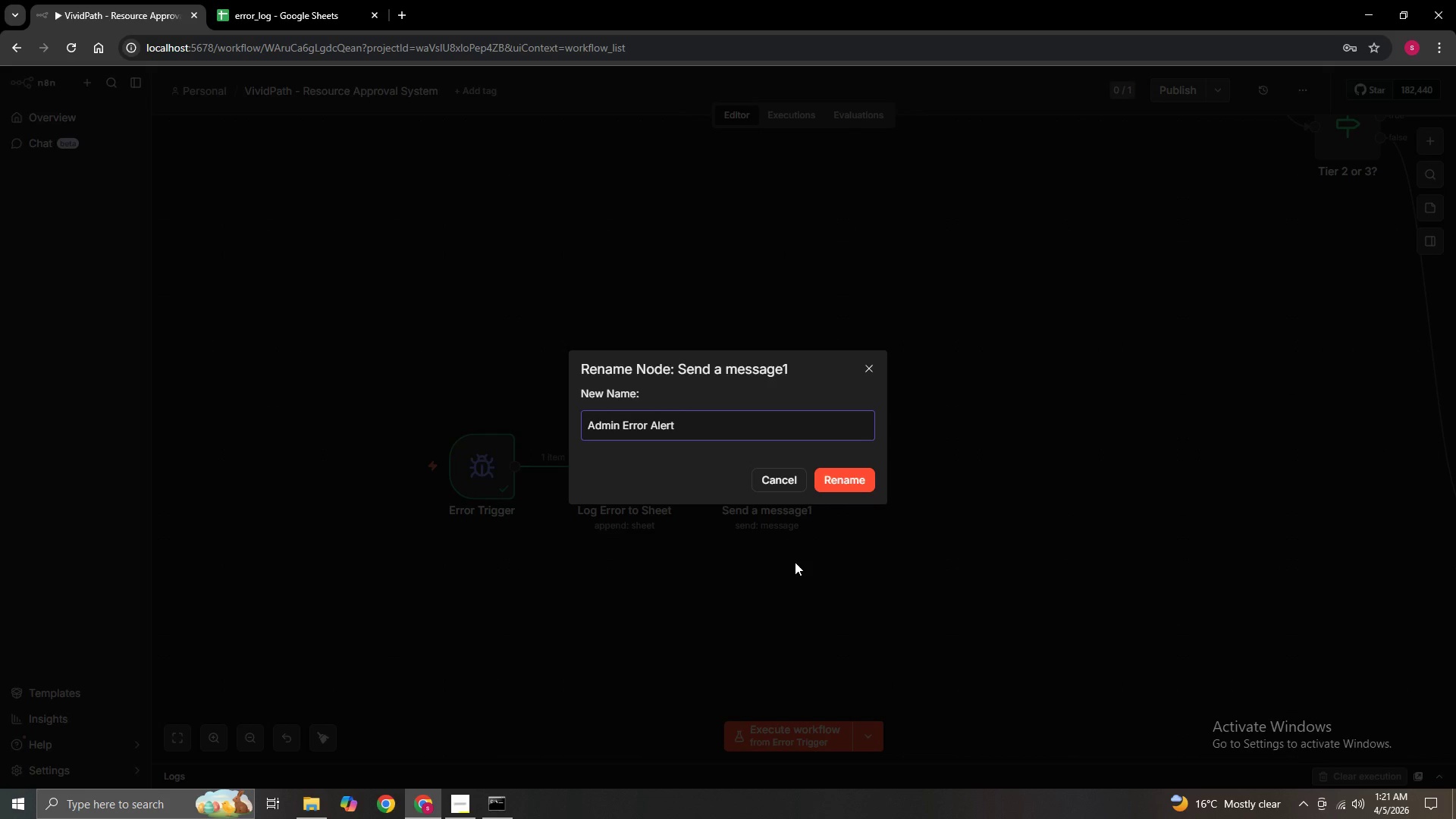 
left_click([842, 482])
 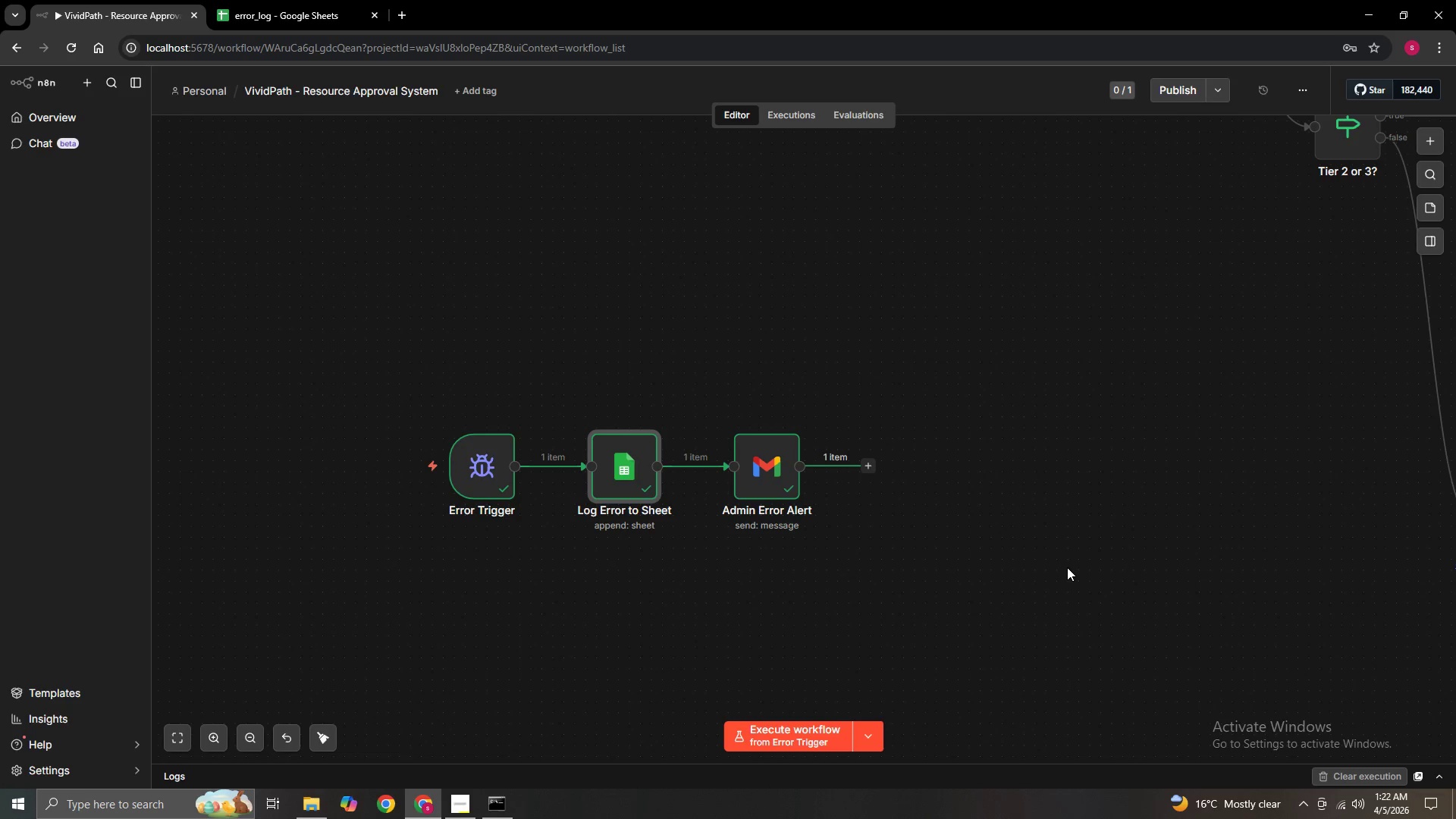 
hold_key(key=ControlLeft, duration=1.53)
scroll: coordinate [1068, 566], scroll_direction: down, amount: 6.0
 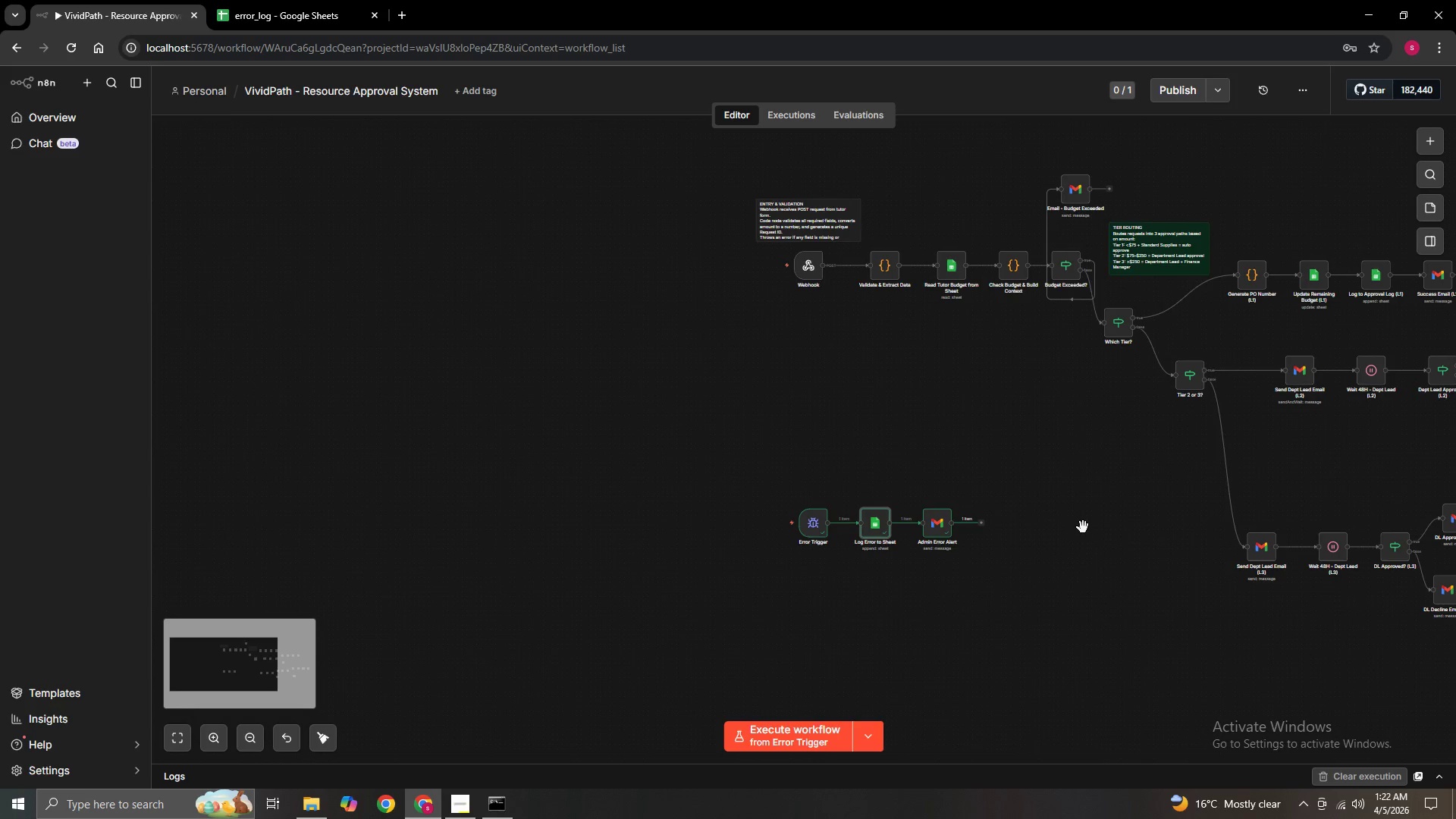 
left_click_drag(start_coordinate=[1083, 527], to_coordinate=[854, 620])
 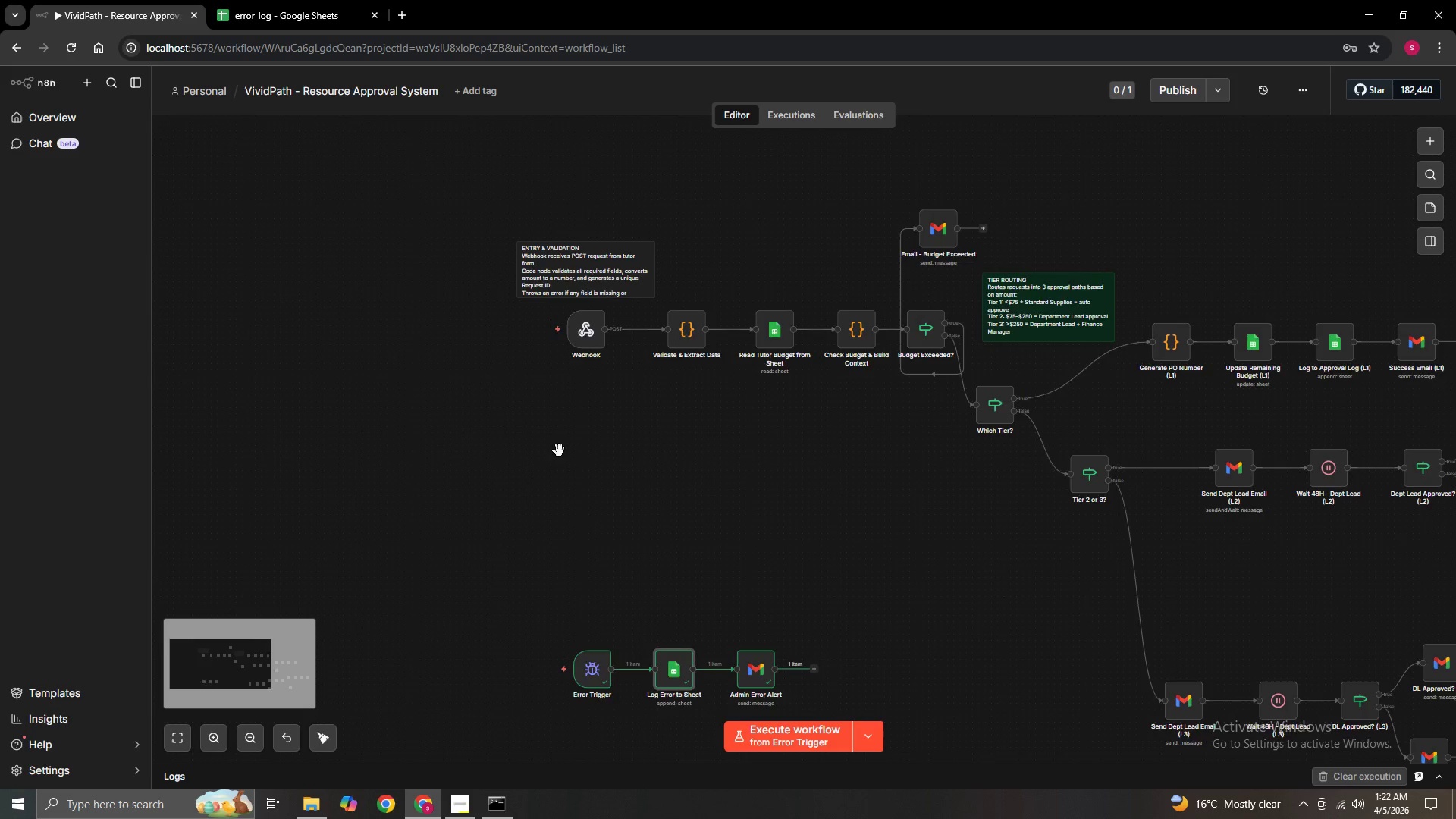 
hold_key(key=ControlLeft, duration=1.5)
 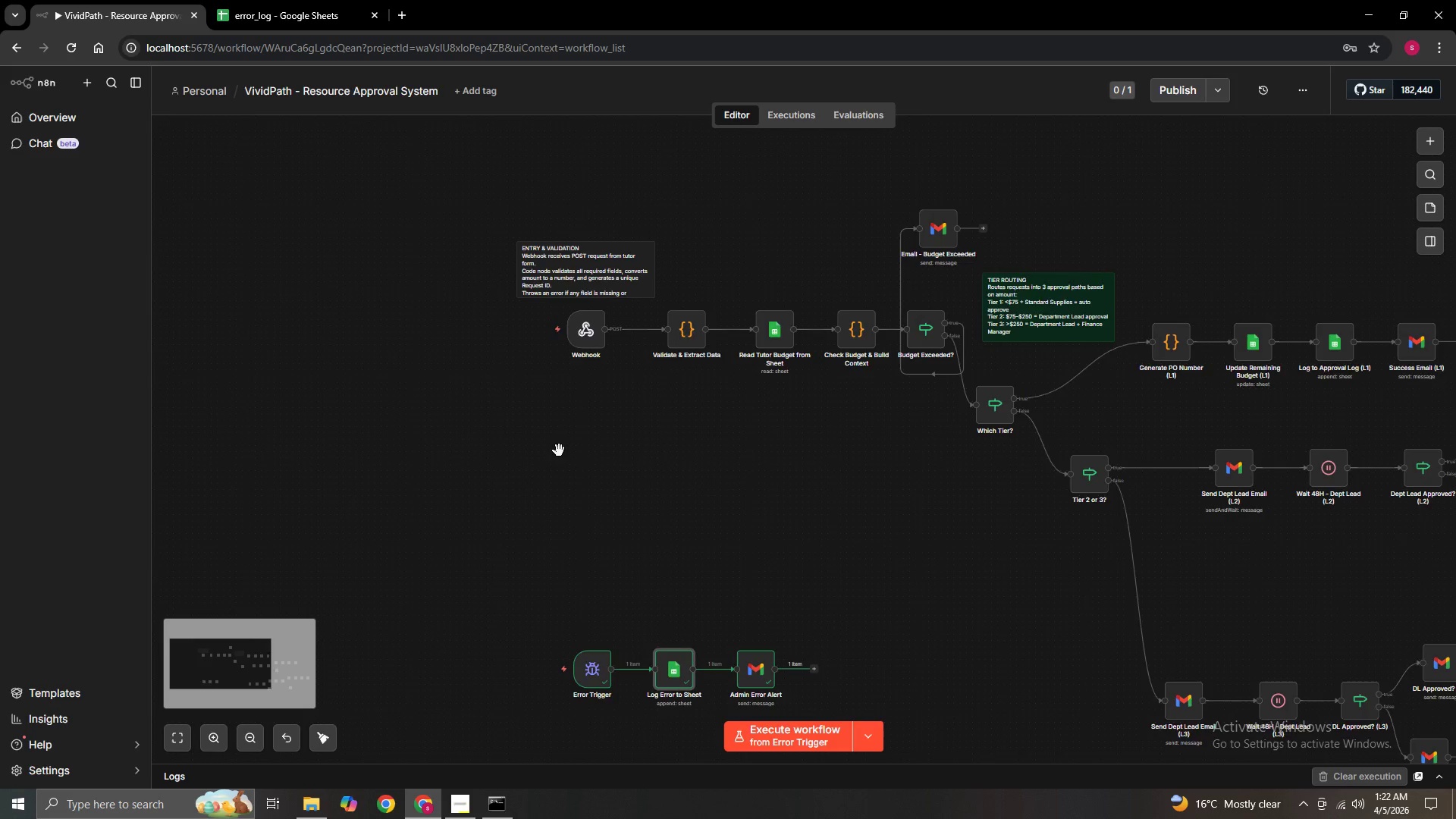 
hold_key(key=ControlLeft, duration=1.5)
left_click_drag(start_coordinate=[551, 442], to_coordinate=[544, 585])
 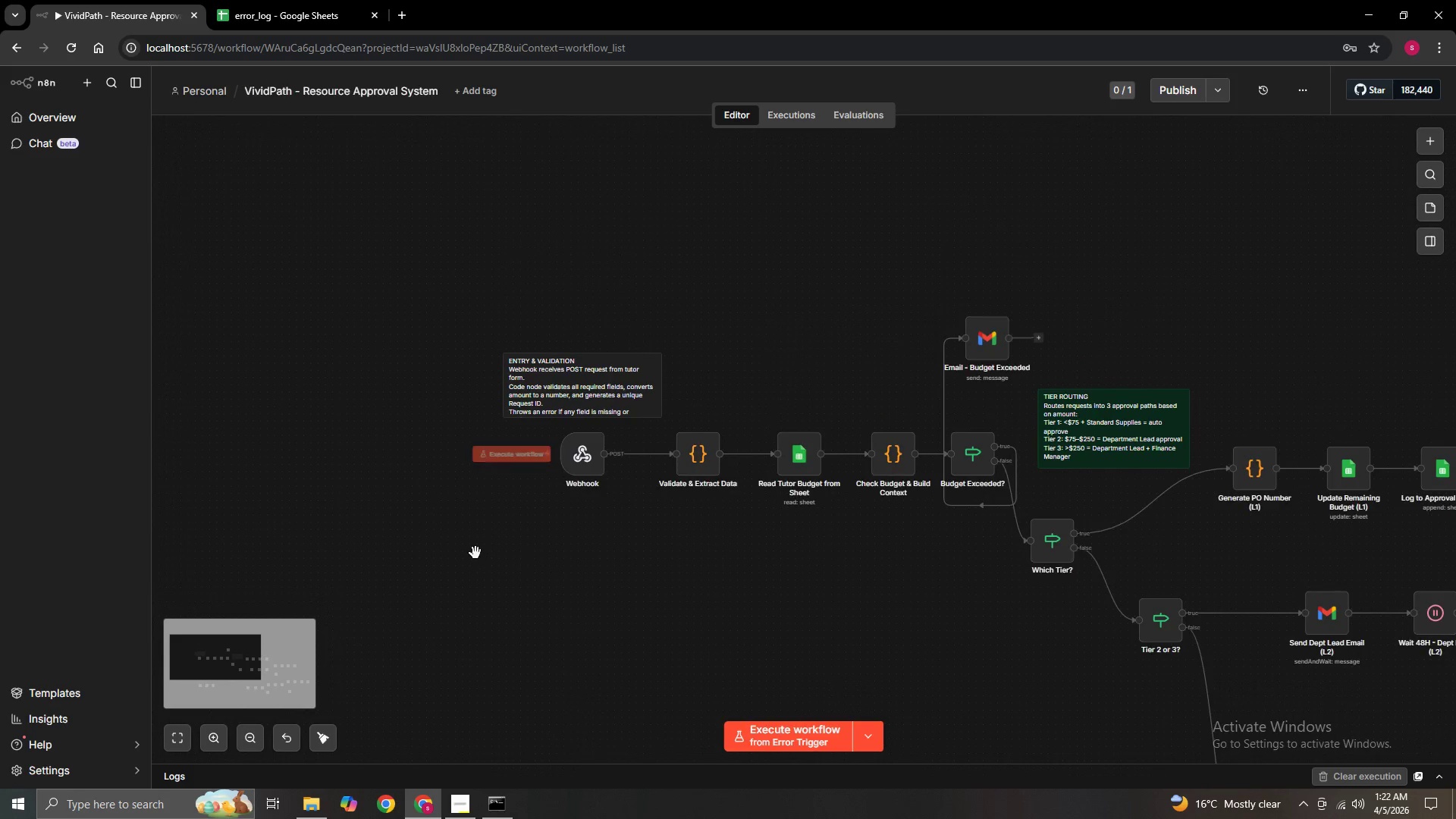 
scroll: coordinate [559, 450], scroll_direction: up, amount: 3.0
 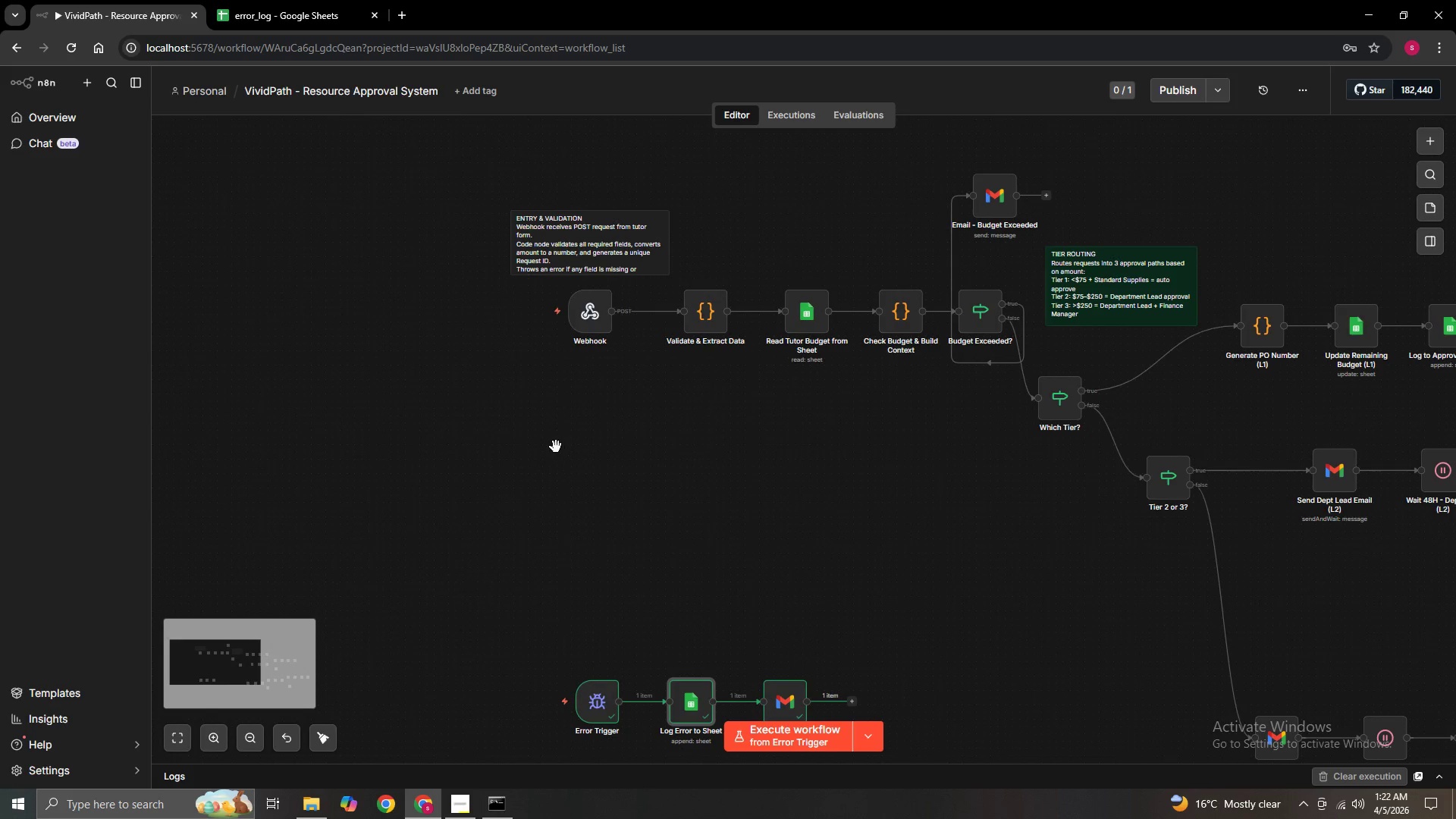 
hold_key(key=ControlLeft, duration=1.52)
scroll: coordinate [475, 553], scroll_direction: up, amount: 1.0
 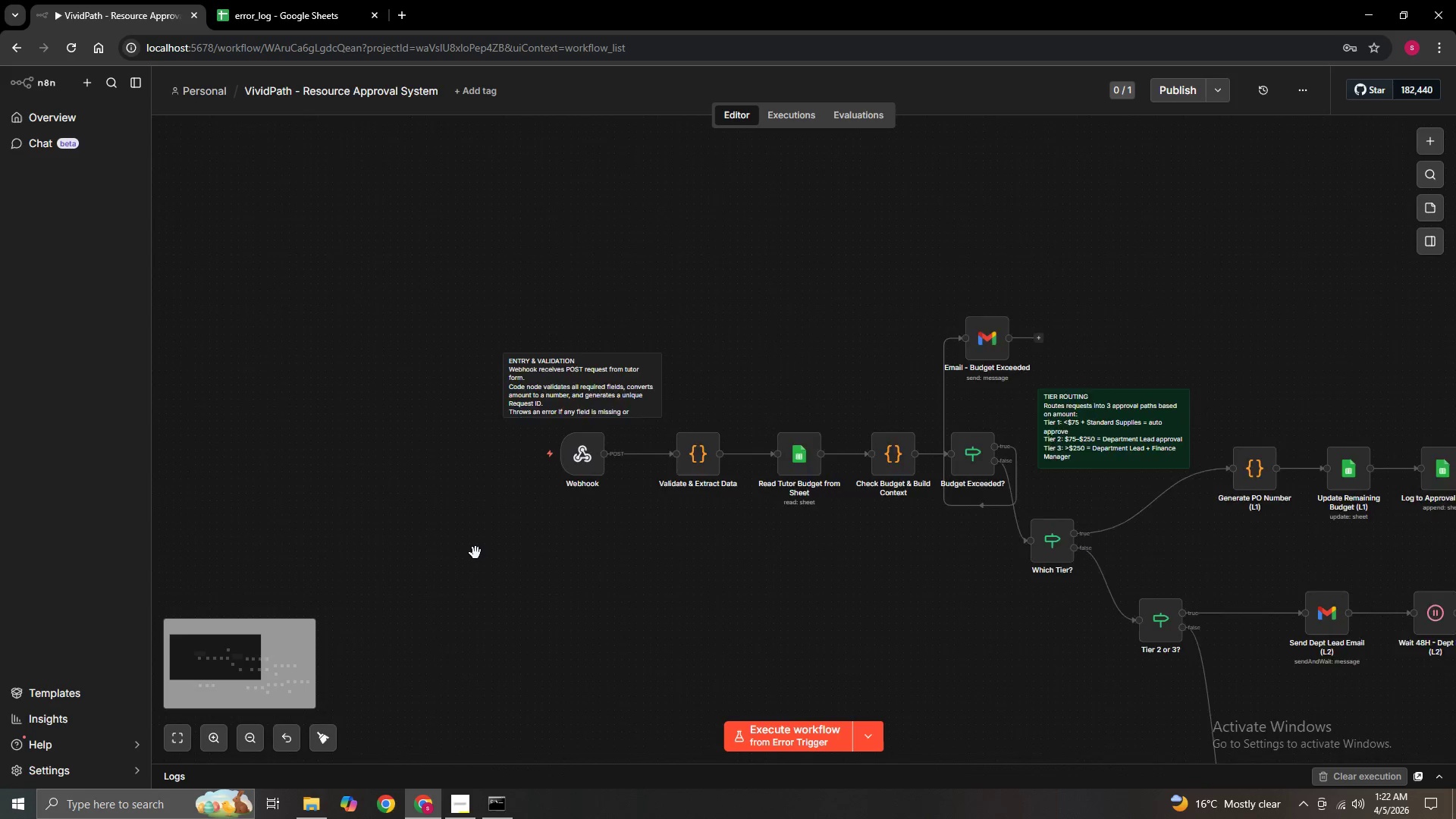 
hold_key(key=ControlLeft, duration=1.51)
left_click_drag(start_coordinate=[652, 623], to_coordinate=[551, 376])
 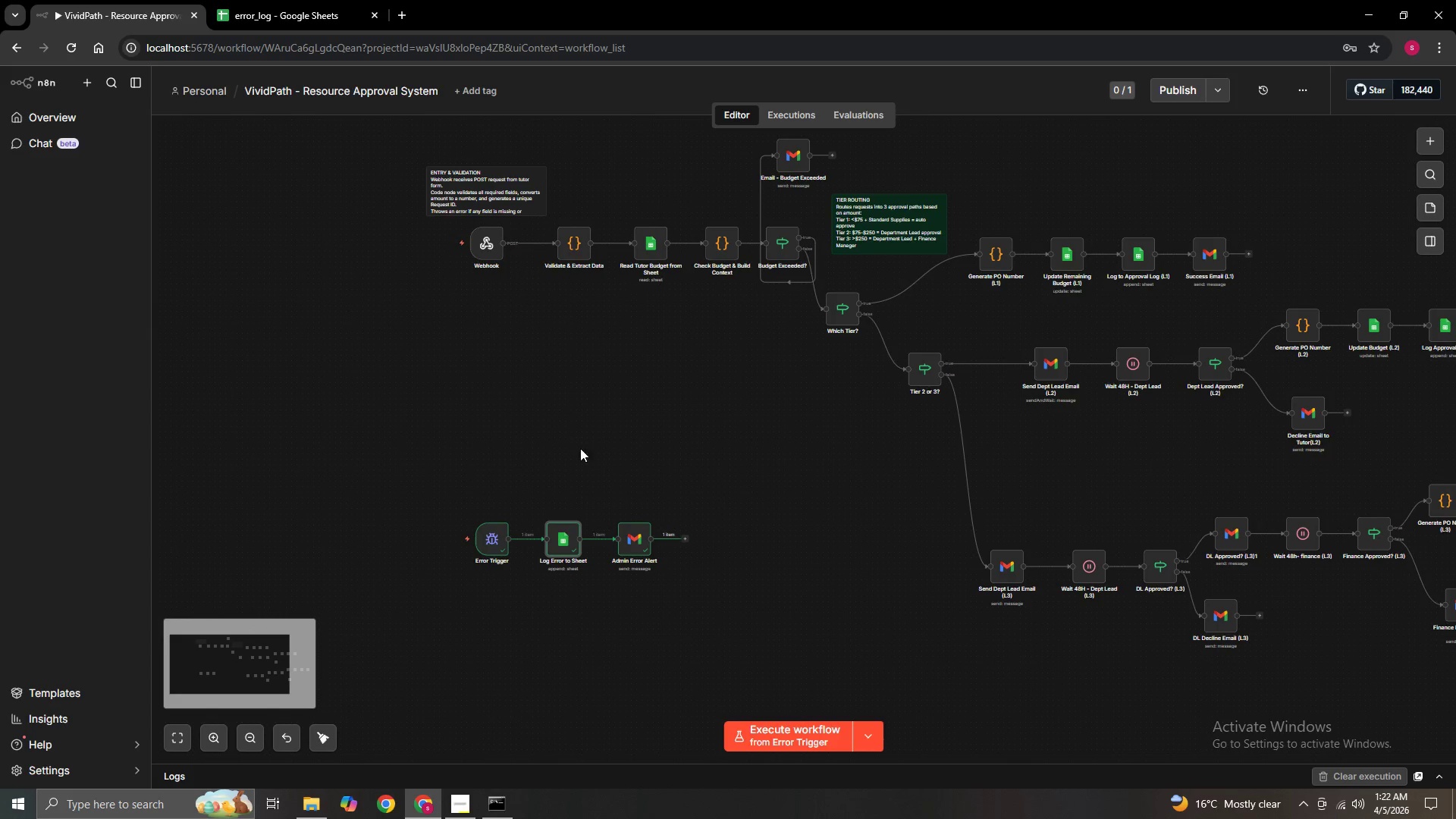 
scroll: coordinate [550, 582], scroll_direction: down, amount: 4.0
 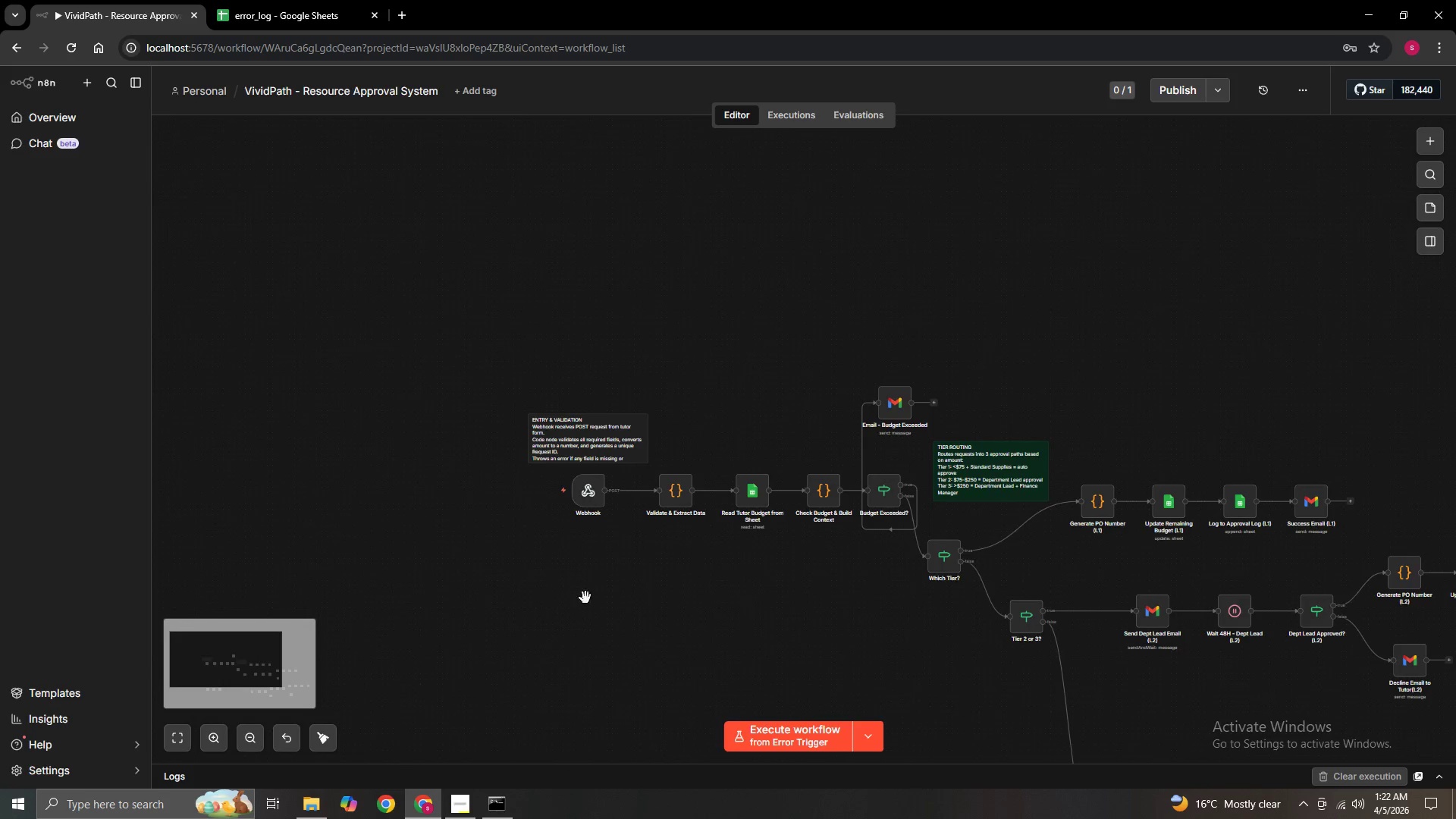 
hold_key(key=ControlLeft, duration=1.5)
 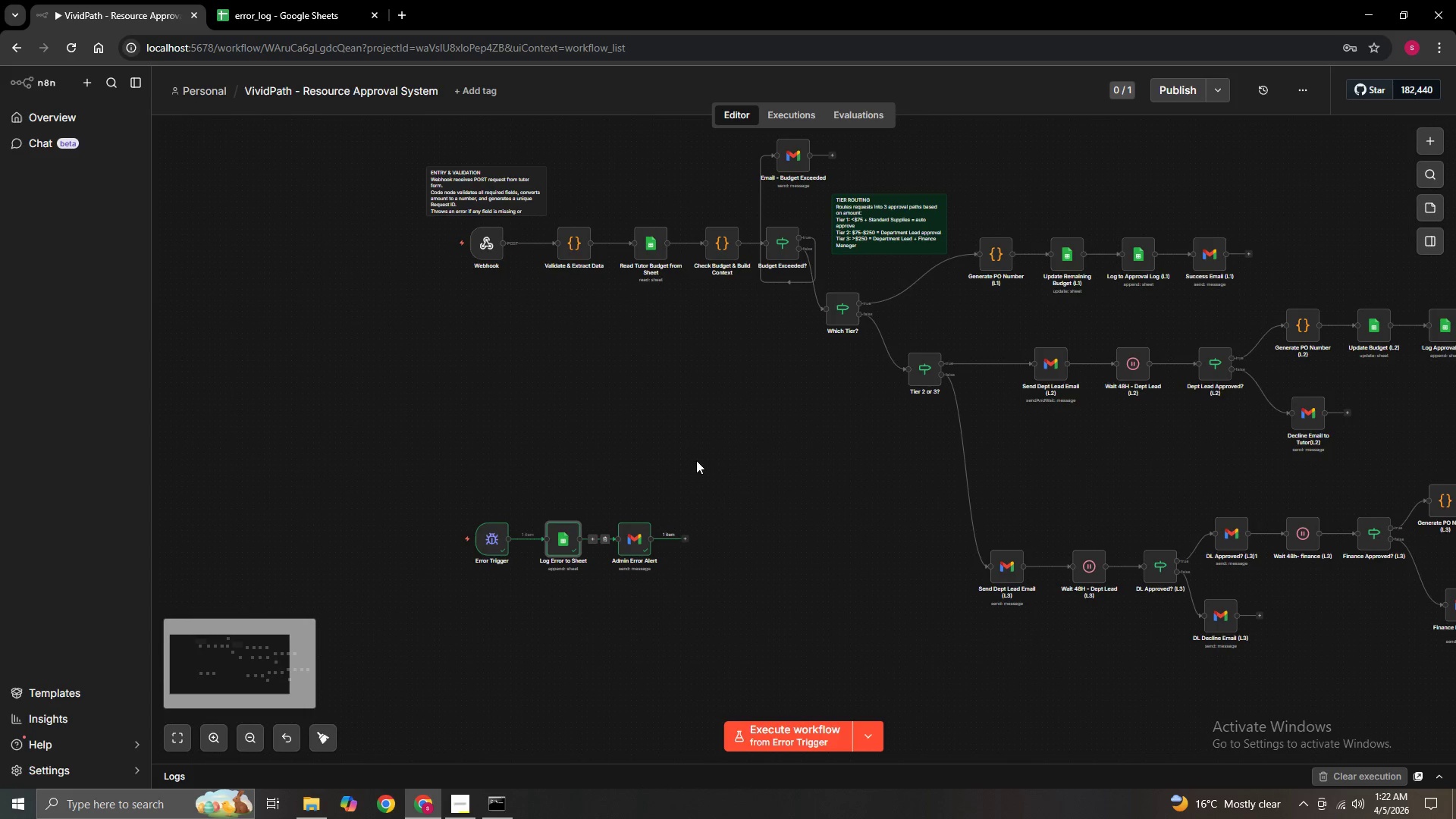 
hold_key(key=ControlLeft, duration=1.51)
left_click_drag(start_coordinate=[768, 492], to_coordinate=[250, 339])
 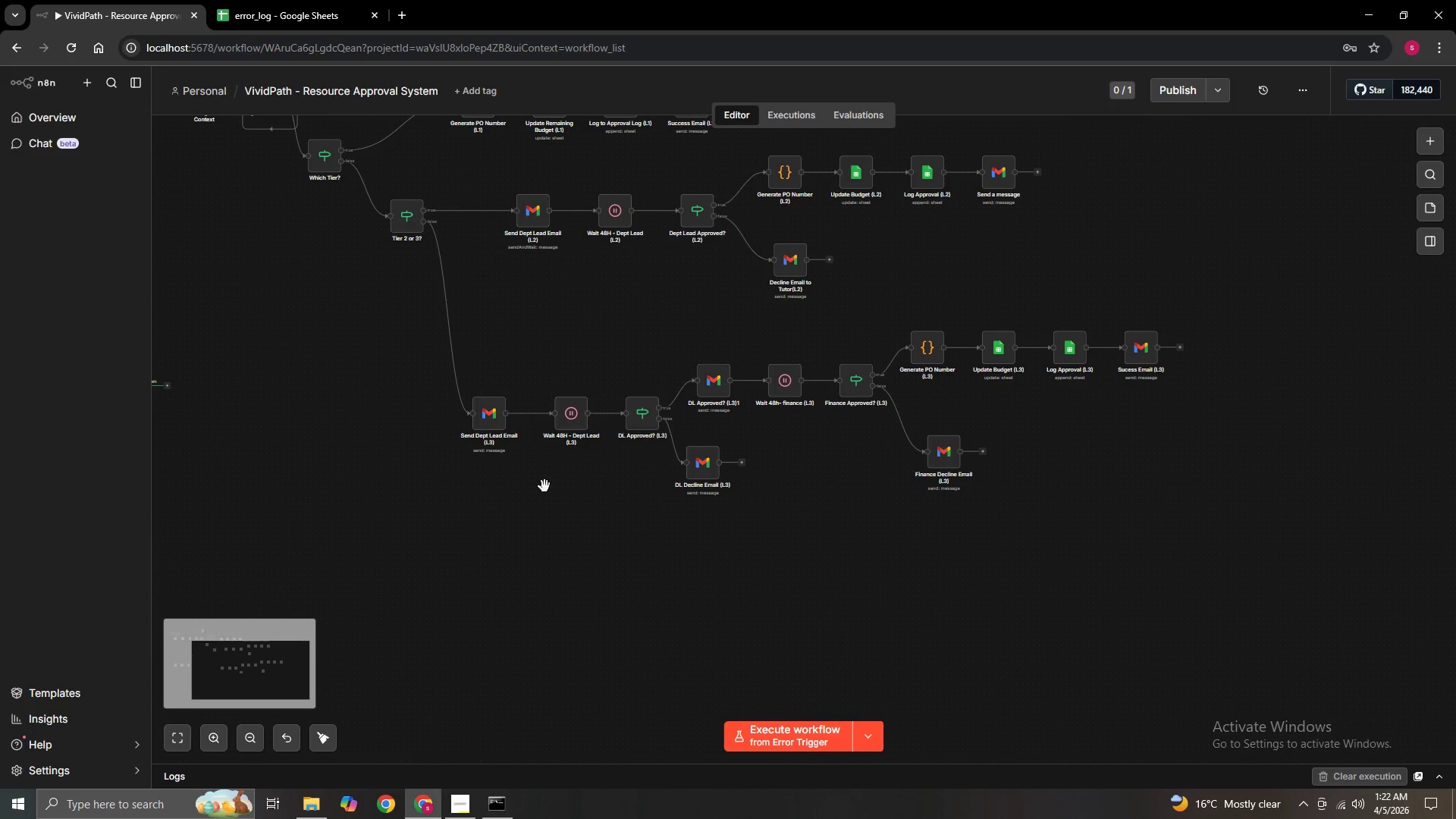 
hold_key(key=ControlLeft, duration=1.5)
 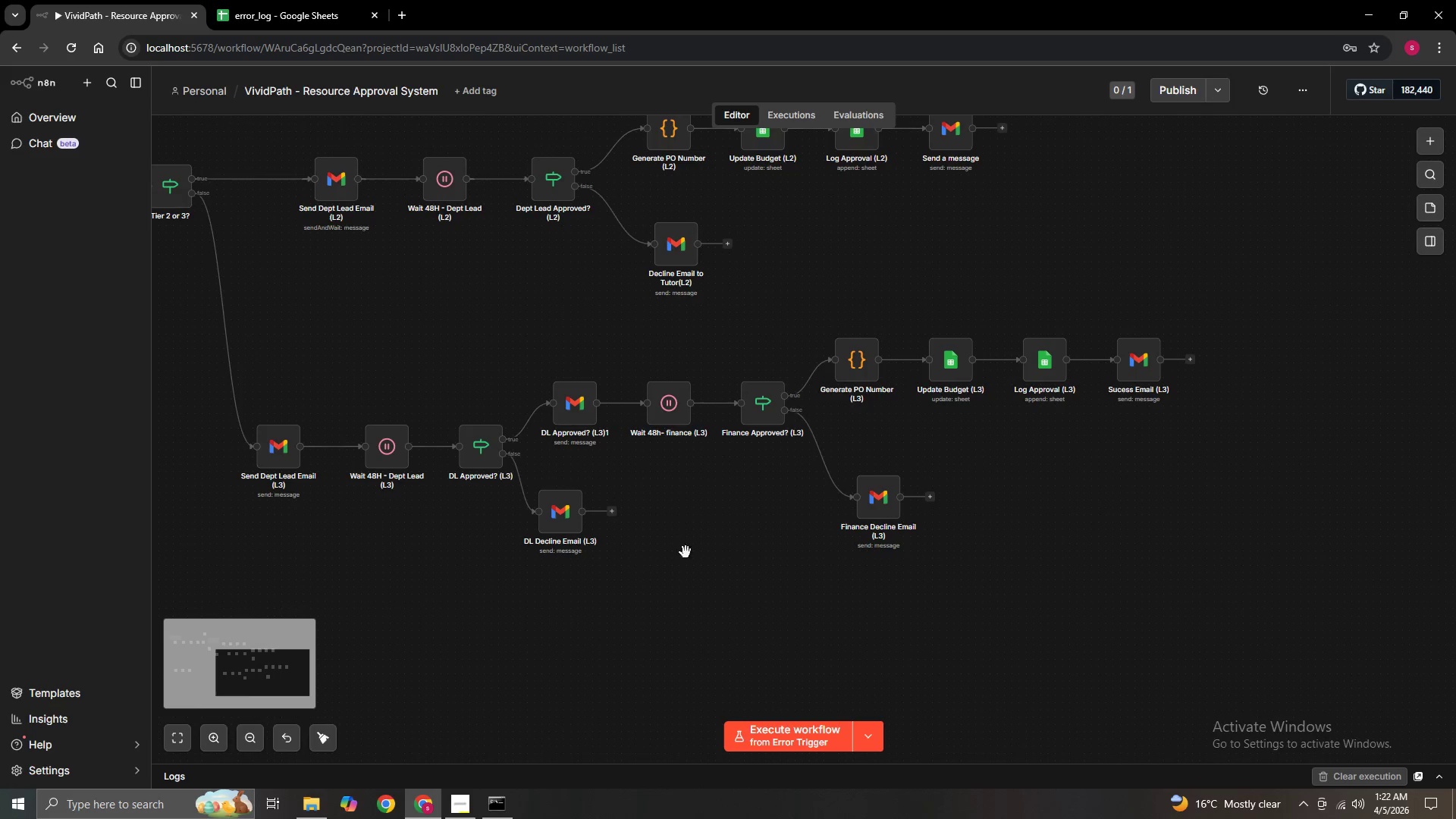 
scroll: coordinate [545, 490], scroll_direction: up, amount: 2.0
 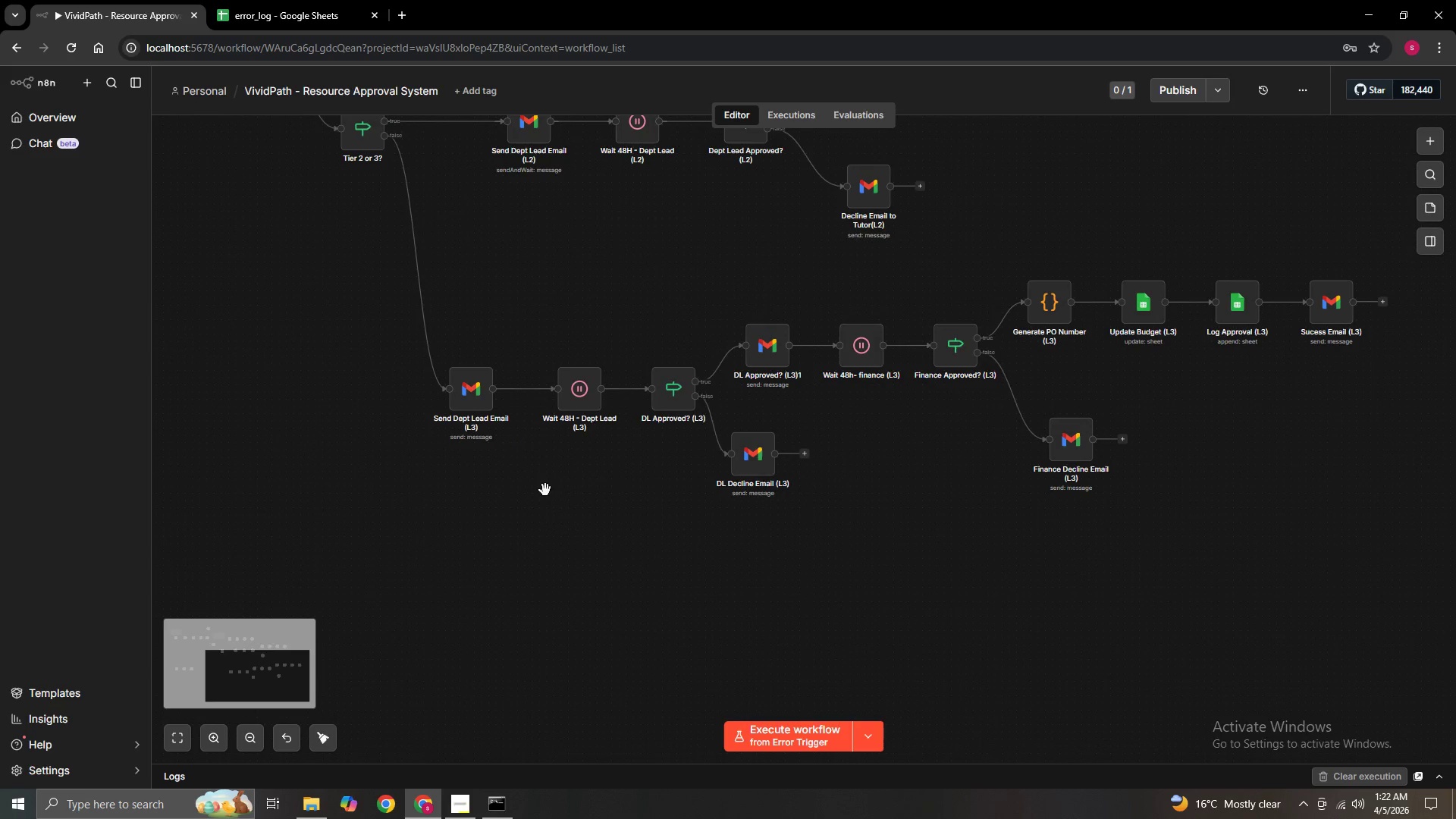 
left_click_drag(start_coordinate=[644, 514], to_coordinate=[542, 541])
 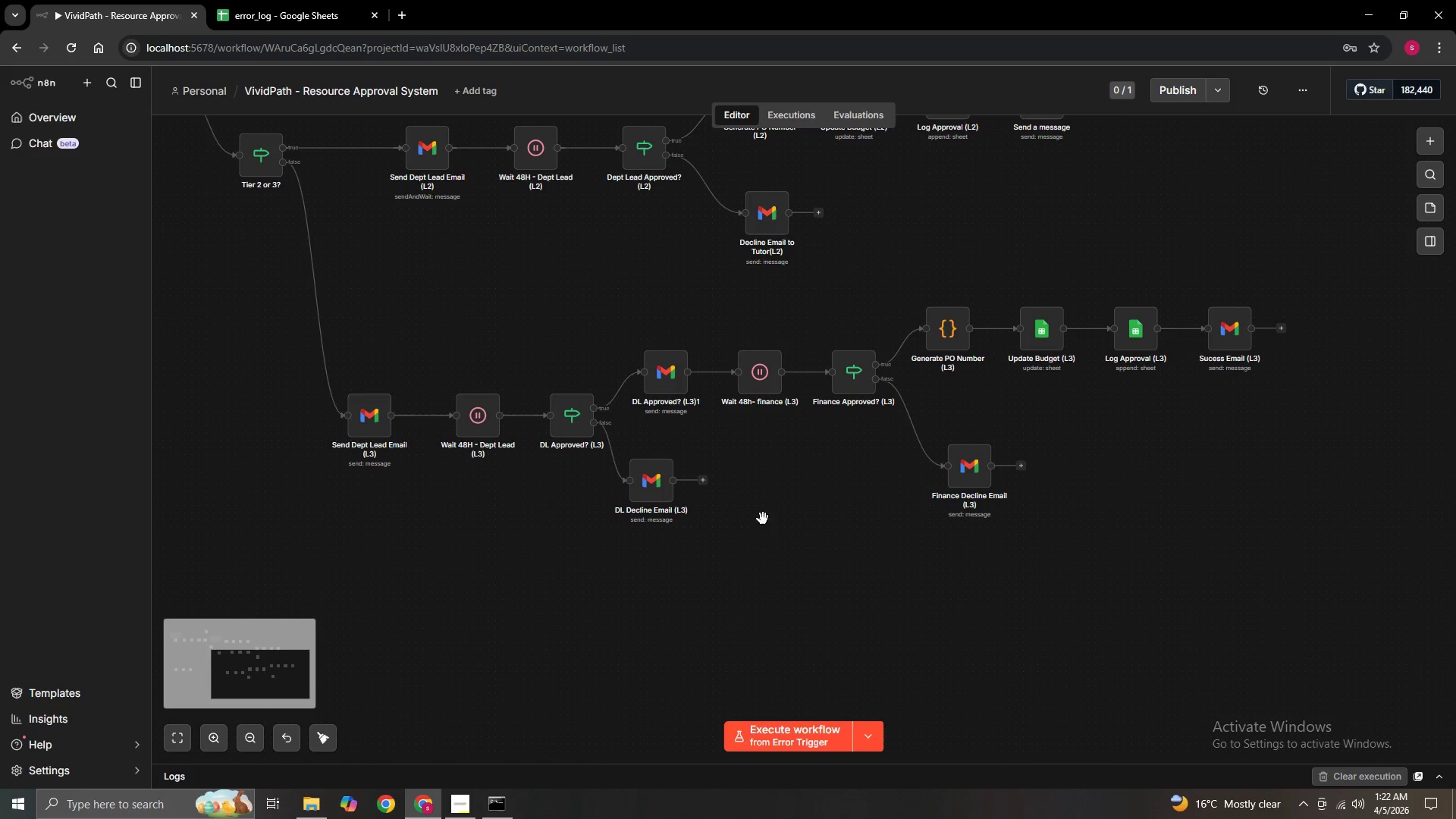 
left_click_drag(start_coordinate=[762, 521], to_coordinate=[671, 552])
 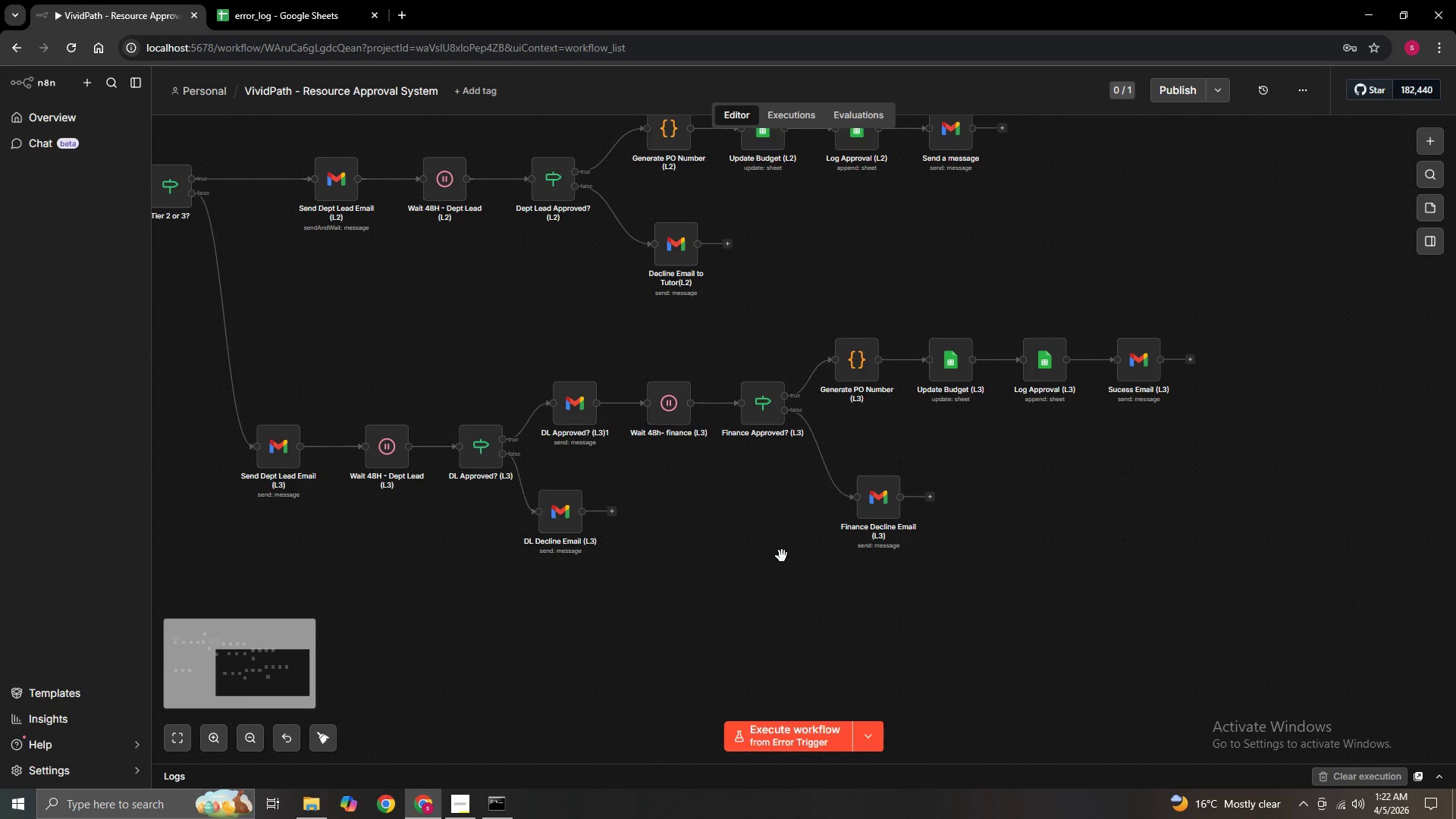 
hold_key(key=ControlLeft, duration=1.52)
left_click_drag(start_coordinate=[781, 556], to_coordinate=[748, 577])
 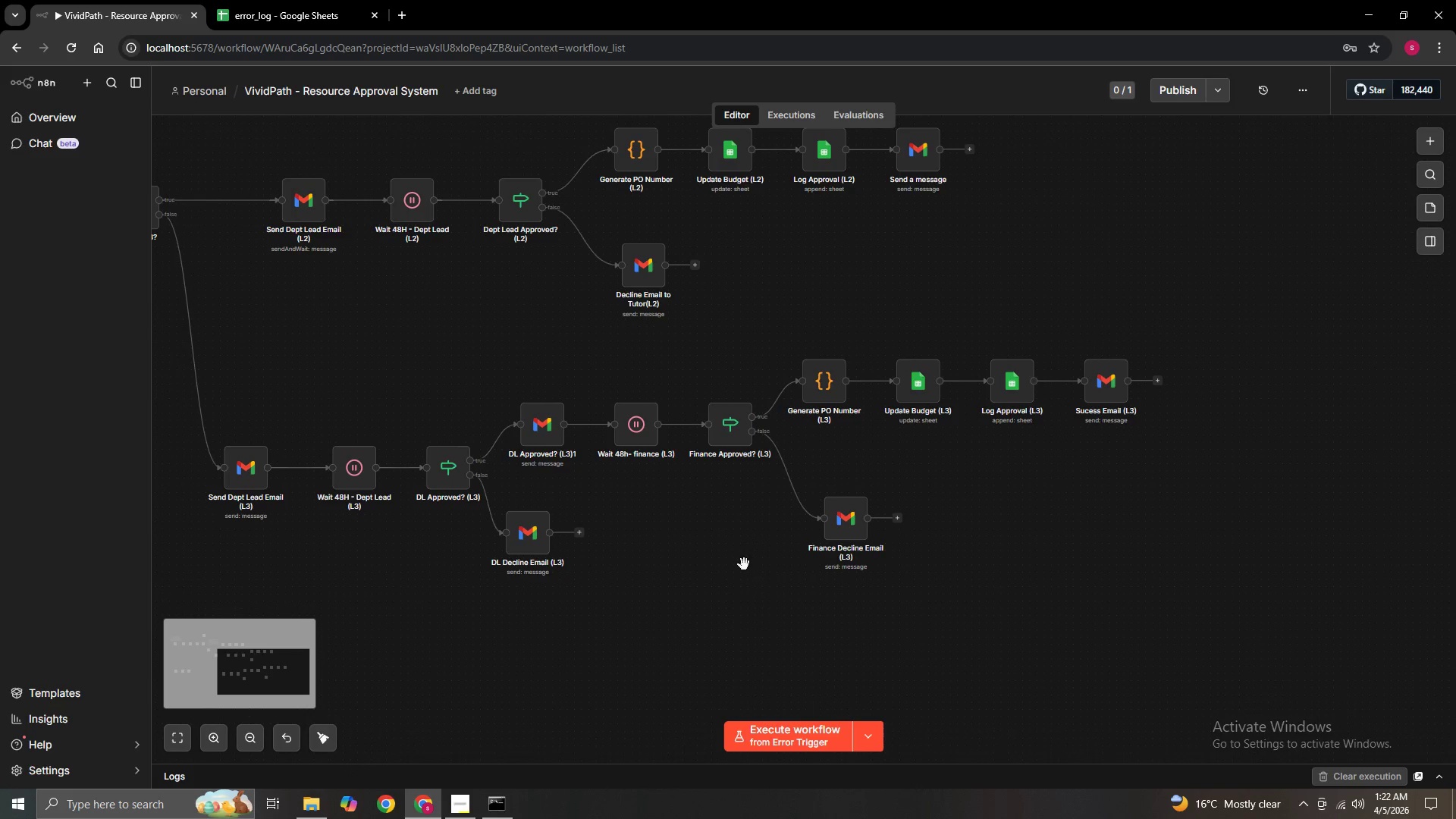 
hold_key(key=ControlLeft, duration=1.52)
left_click_drag(start_coordinate=[797, 276], to_coordinate=[805, 468])
 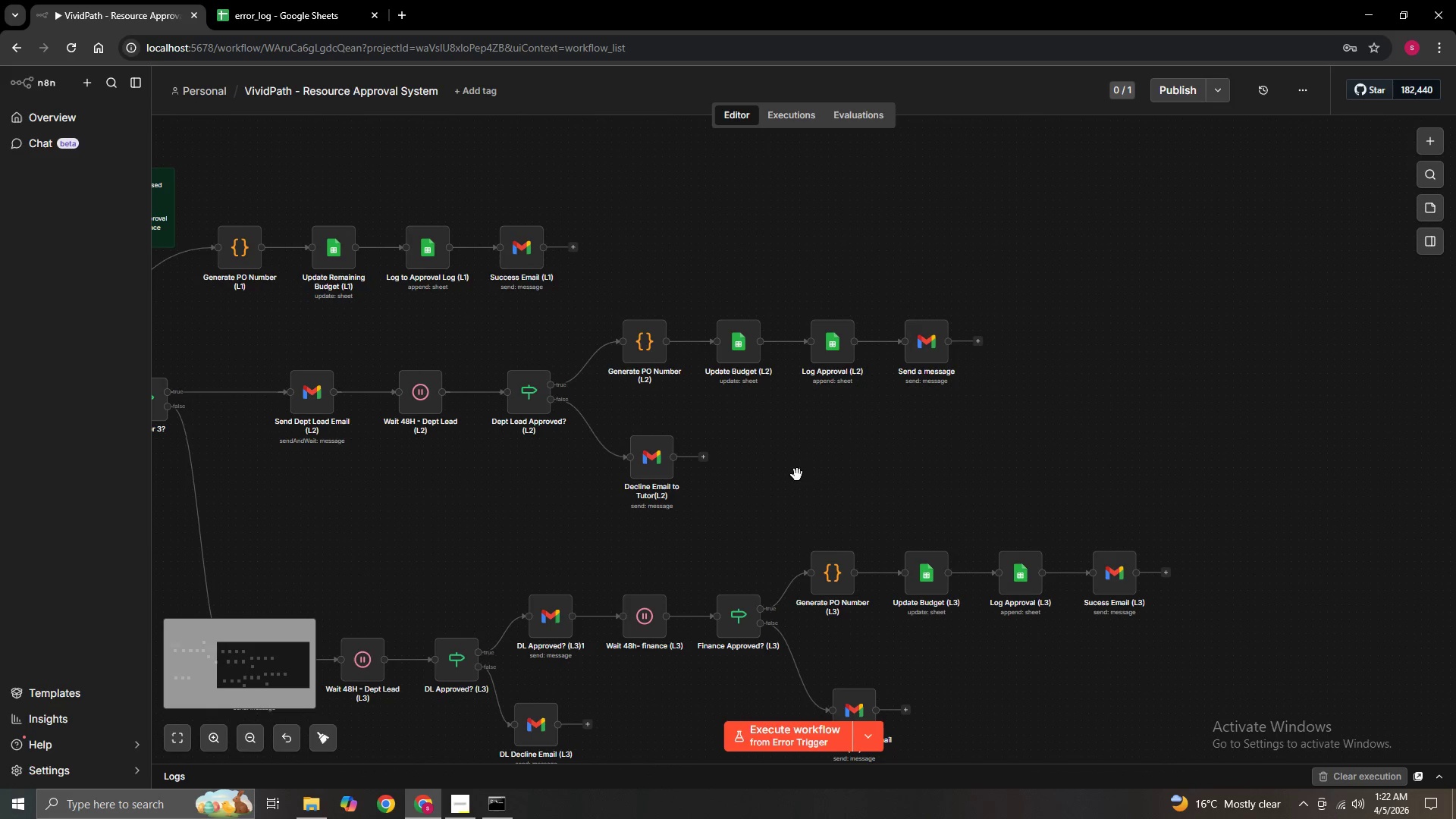 
hold_key(key=ControlLeft, duration=1.51)
left_click_drag(start_coordinate=[737, 510], to_coordinate=[841, 508])
 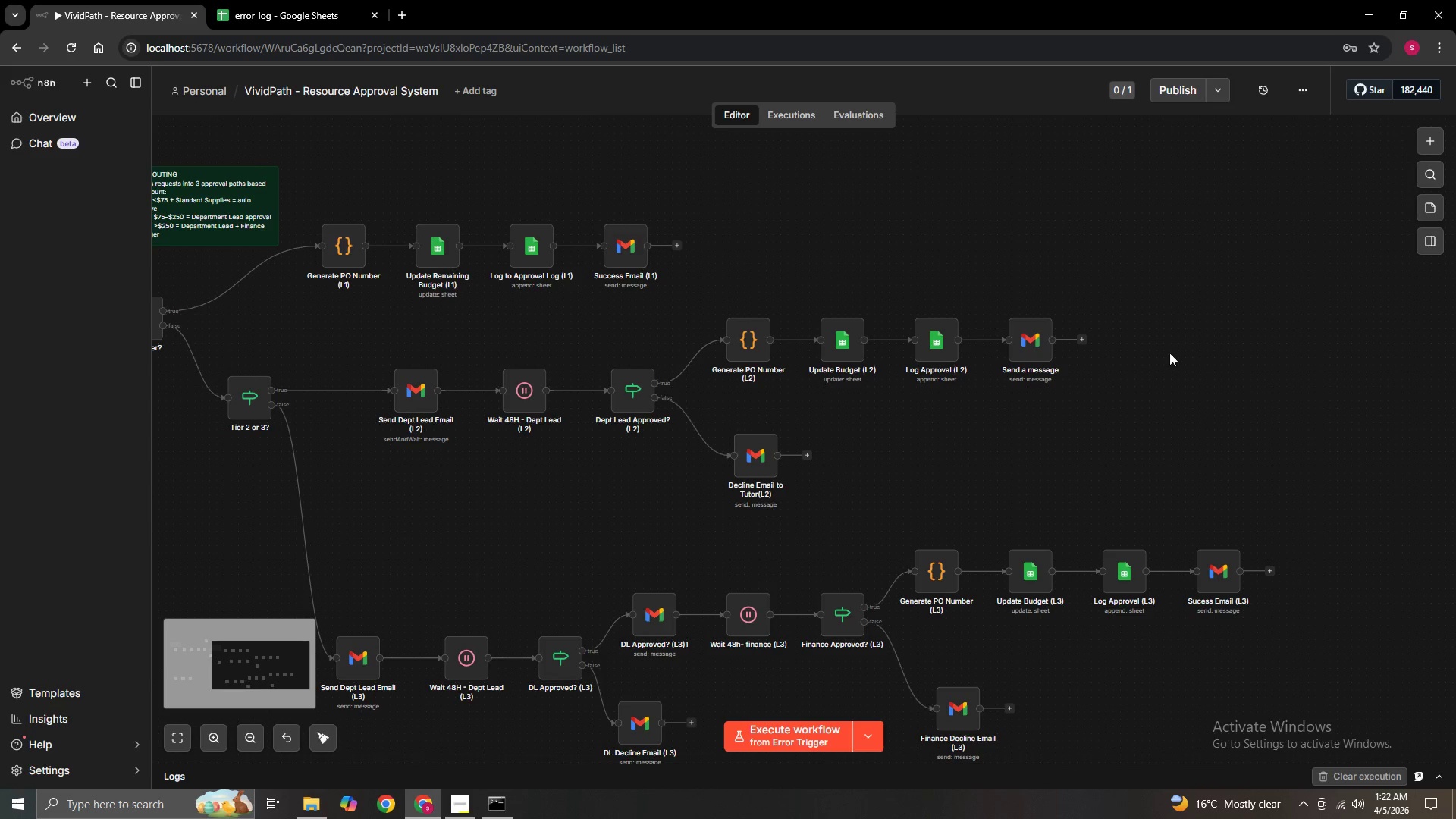 
hold_key(key=ControlLeft, duration=1.52)
 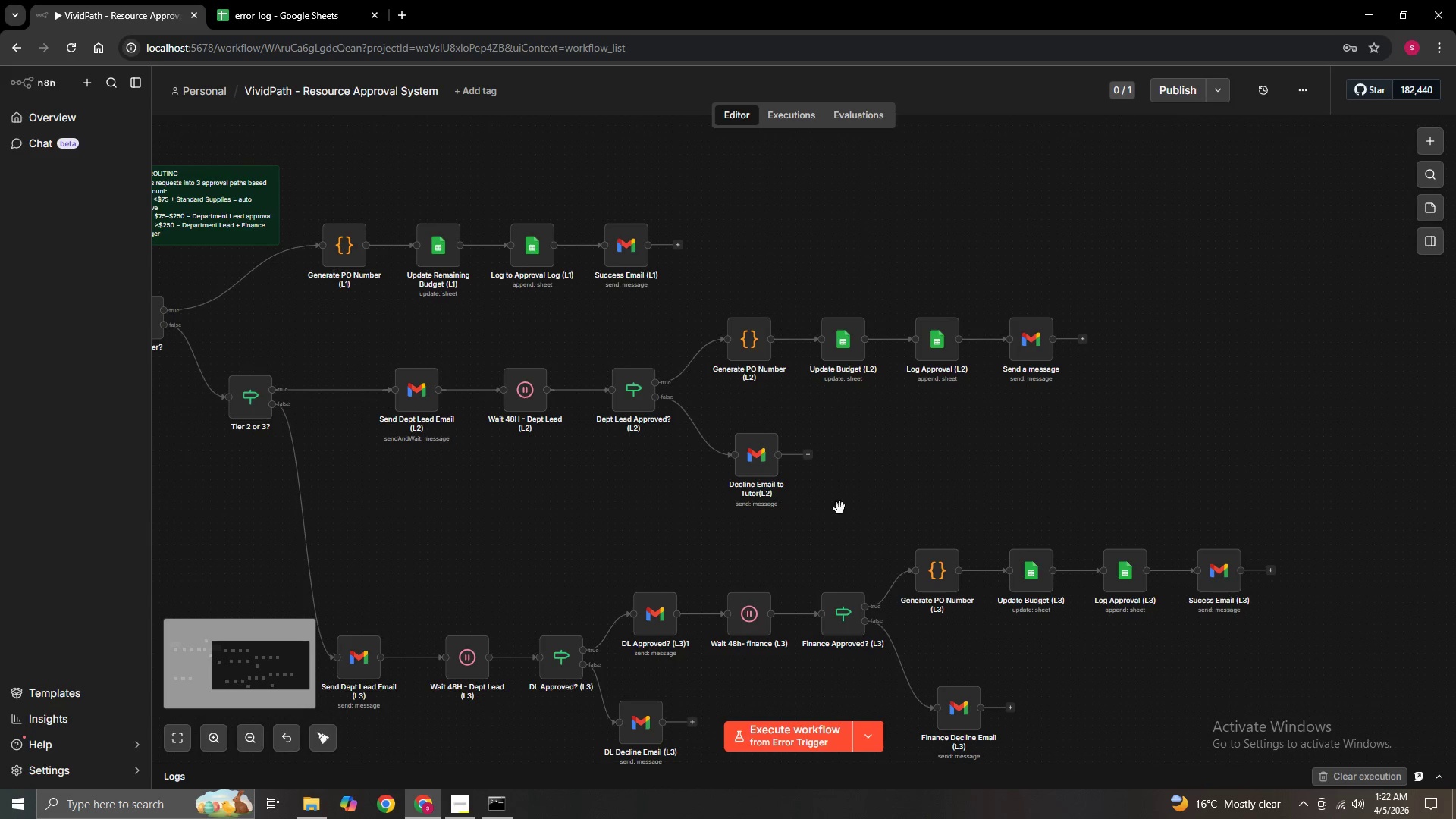 
key(Control+ControlLeft)
 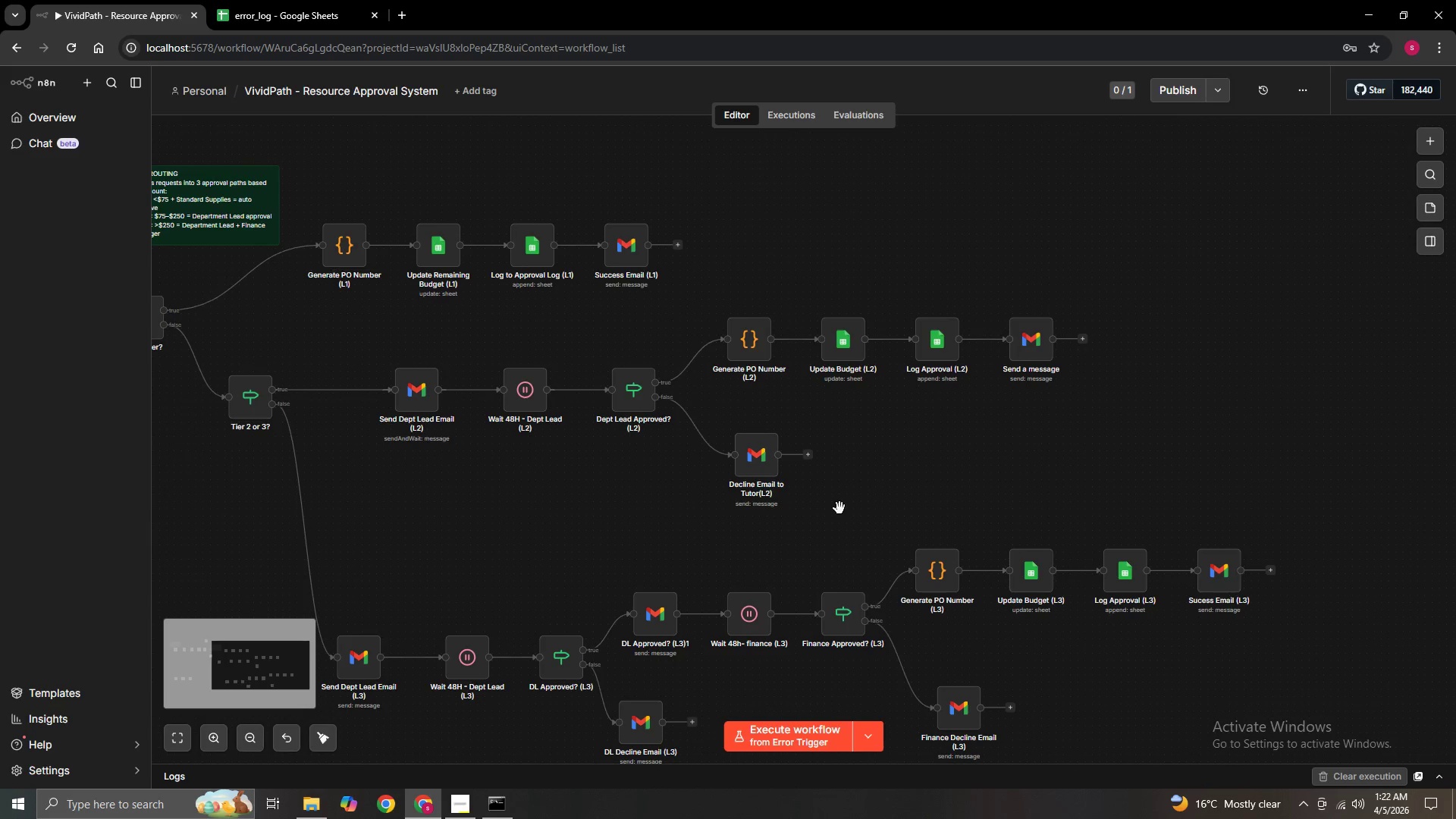 
key(Control+ControlLeft)
 